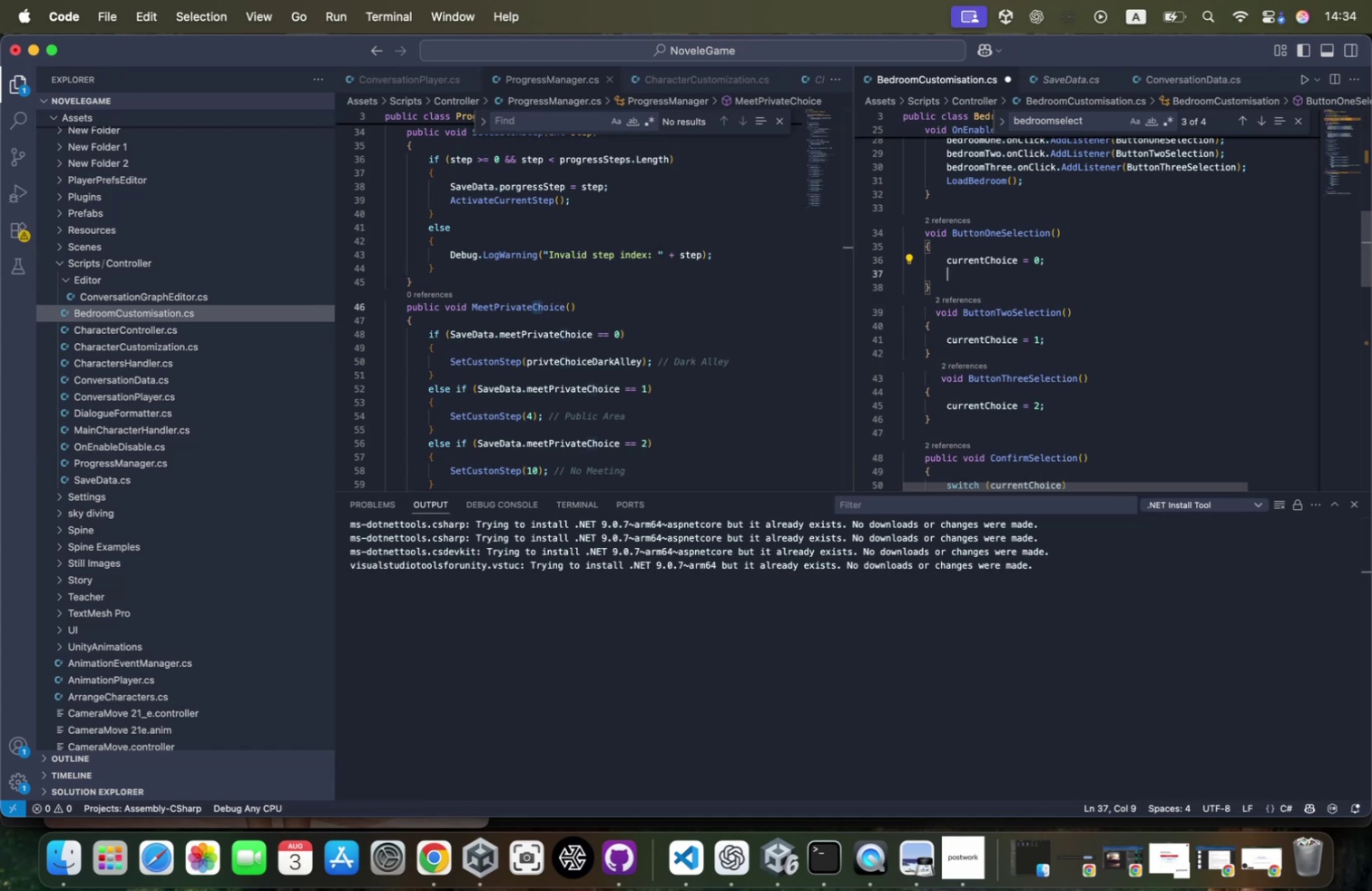 
type(setroo)
key(Backspace)
key(Backspace)
key(Backspace)
key(Backspace)
key(Backspace)
key(Backspace)
type(SetBe)
key(Tab)
type(();)
 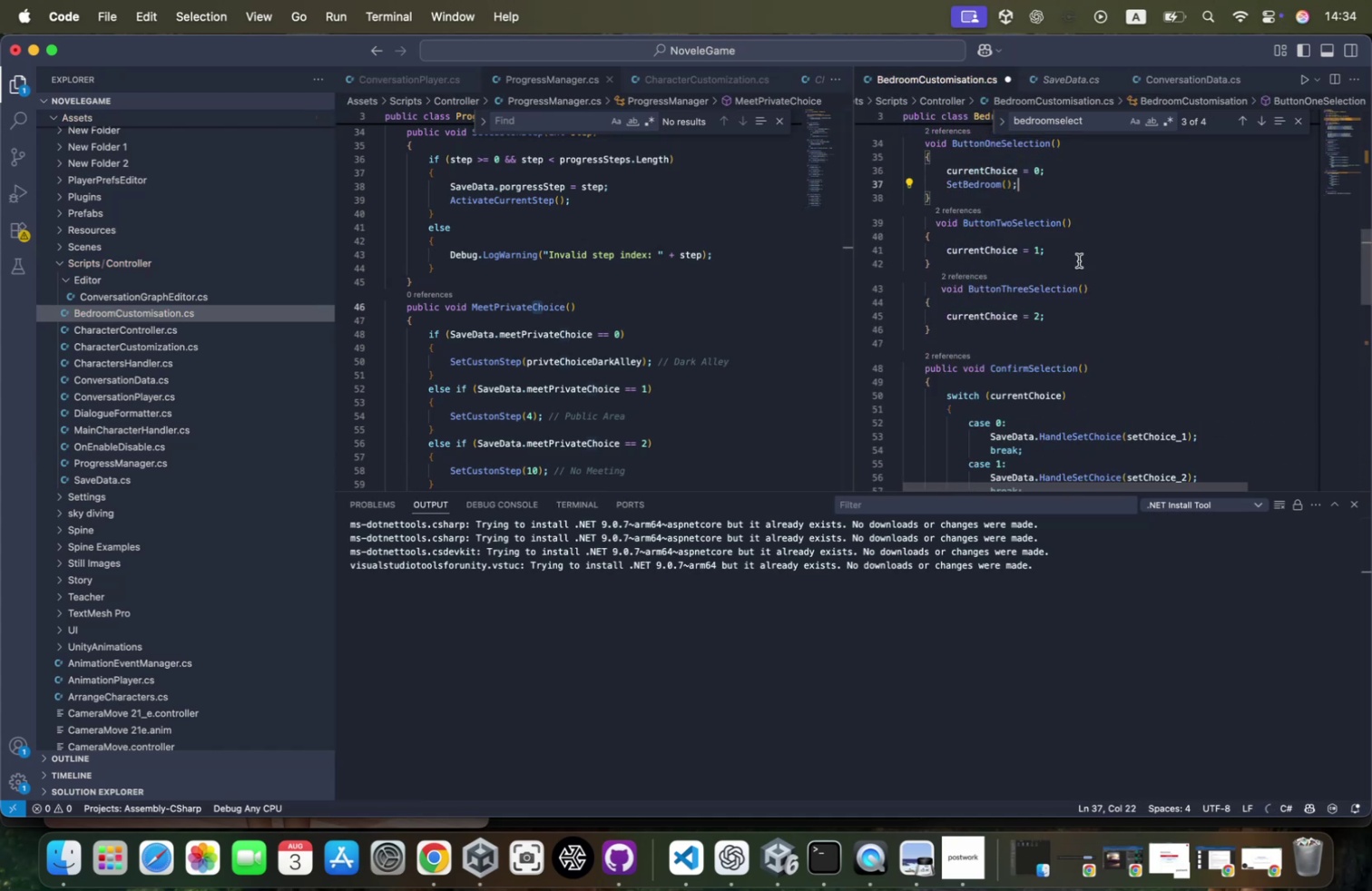 
scroll: coordinate [1093, 257], scroll_direction: down, amount: 69.0
 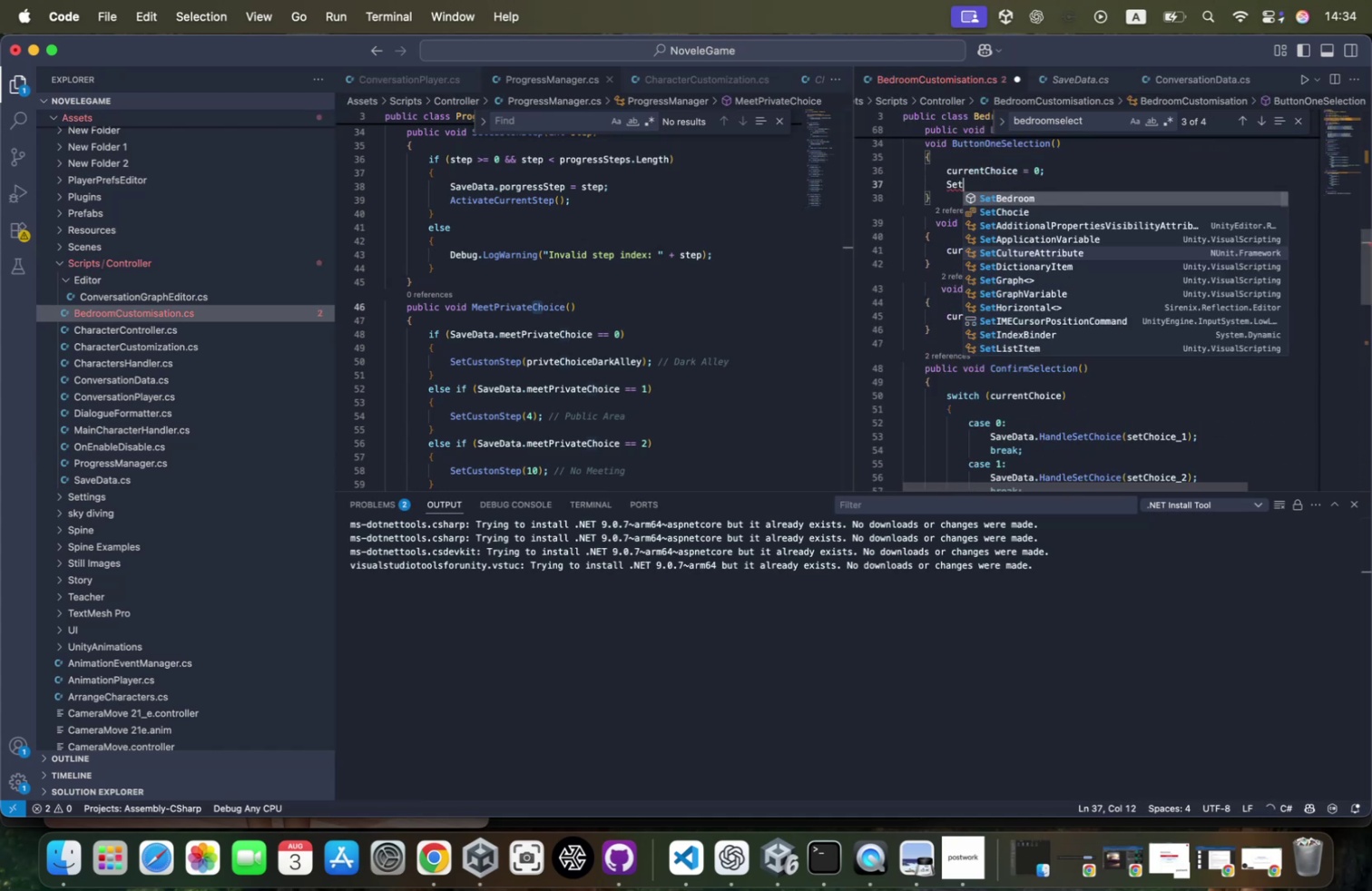 
hold_key(key=ShiftLeft, duration=0.9)
left_click([946, 187])
 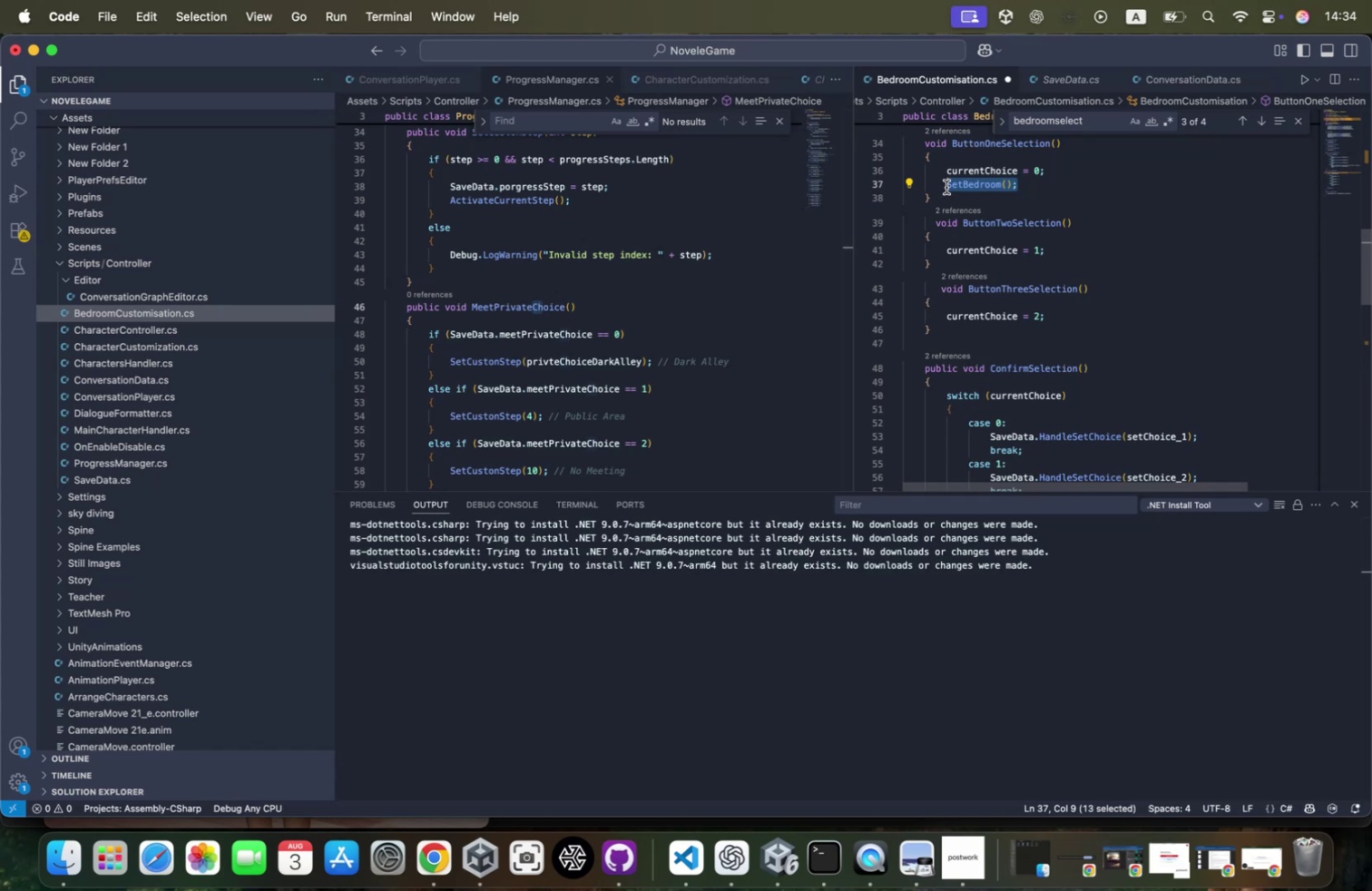 
key(Meta+CommandLeft)
 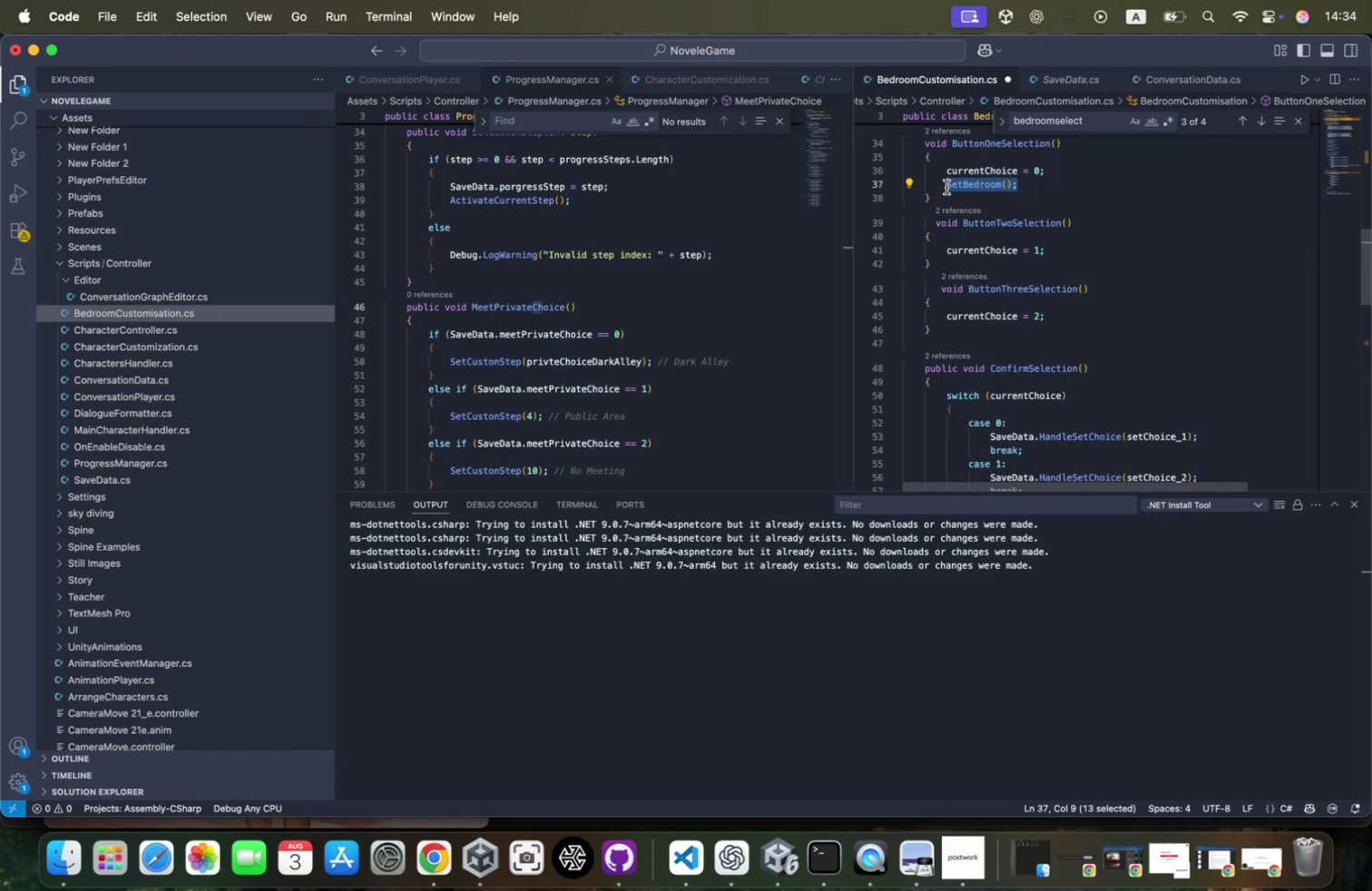 
key(Meta+C)
 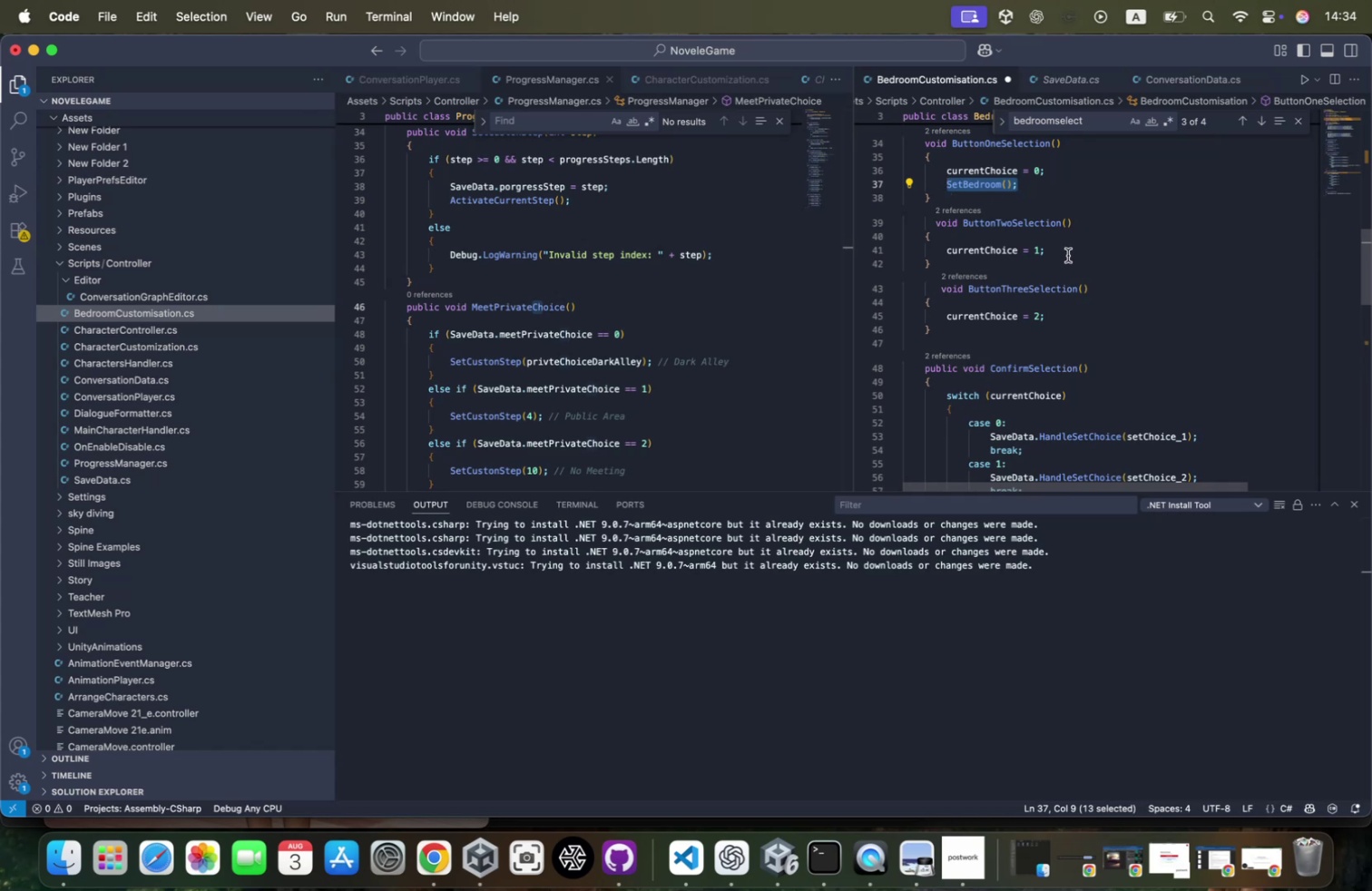 
left_click([1069, 251])
 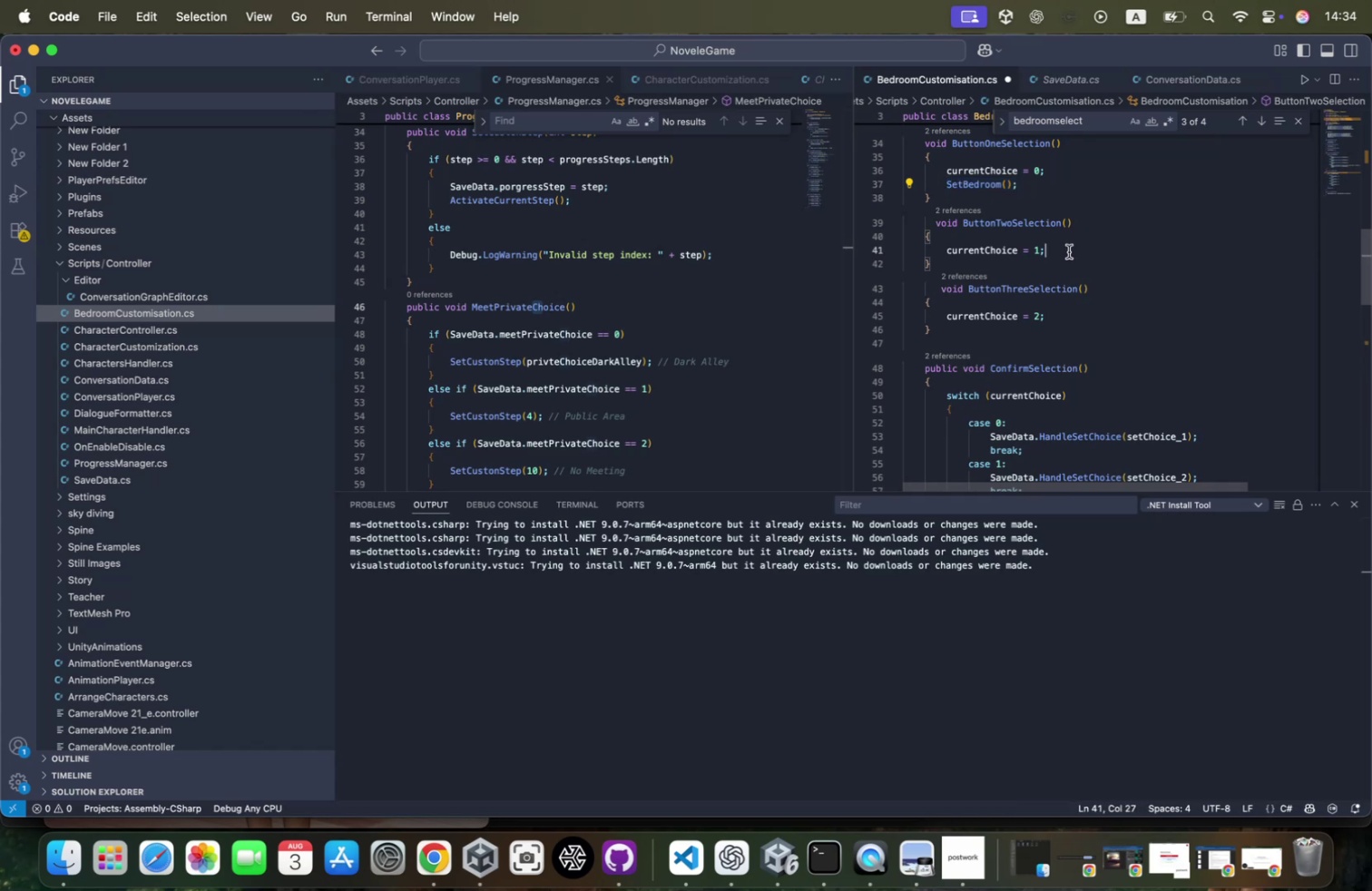 
key(Enter)
 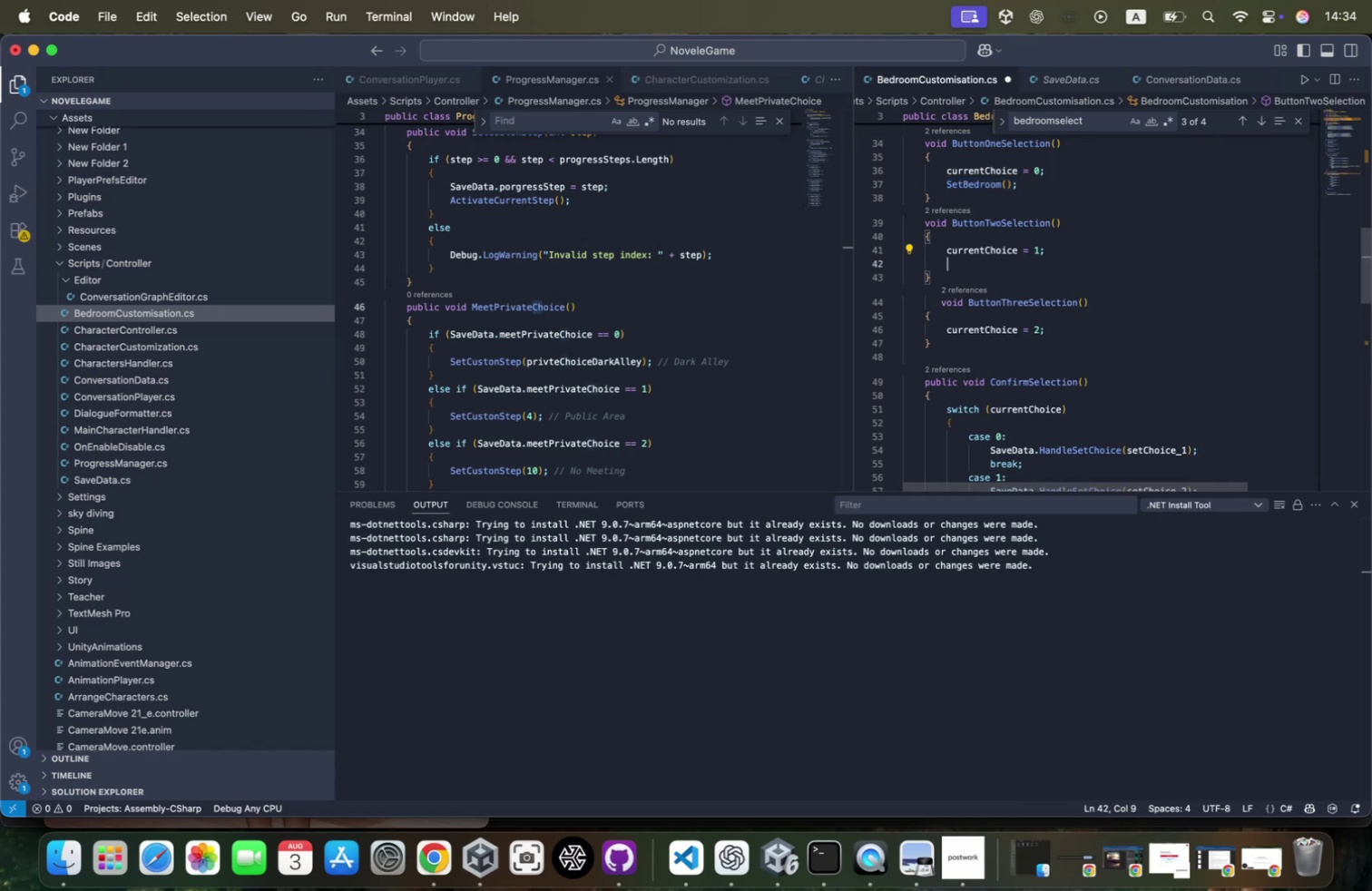 
key(Meta+CommandLeft)
 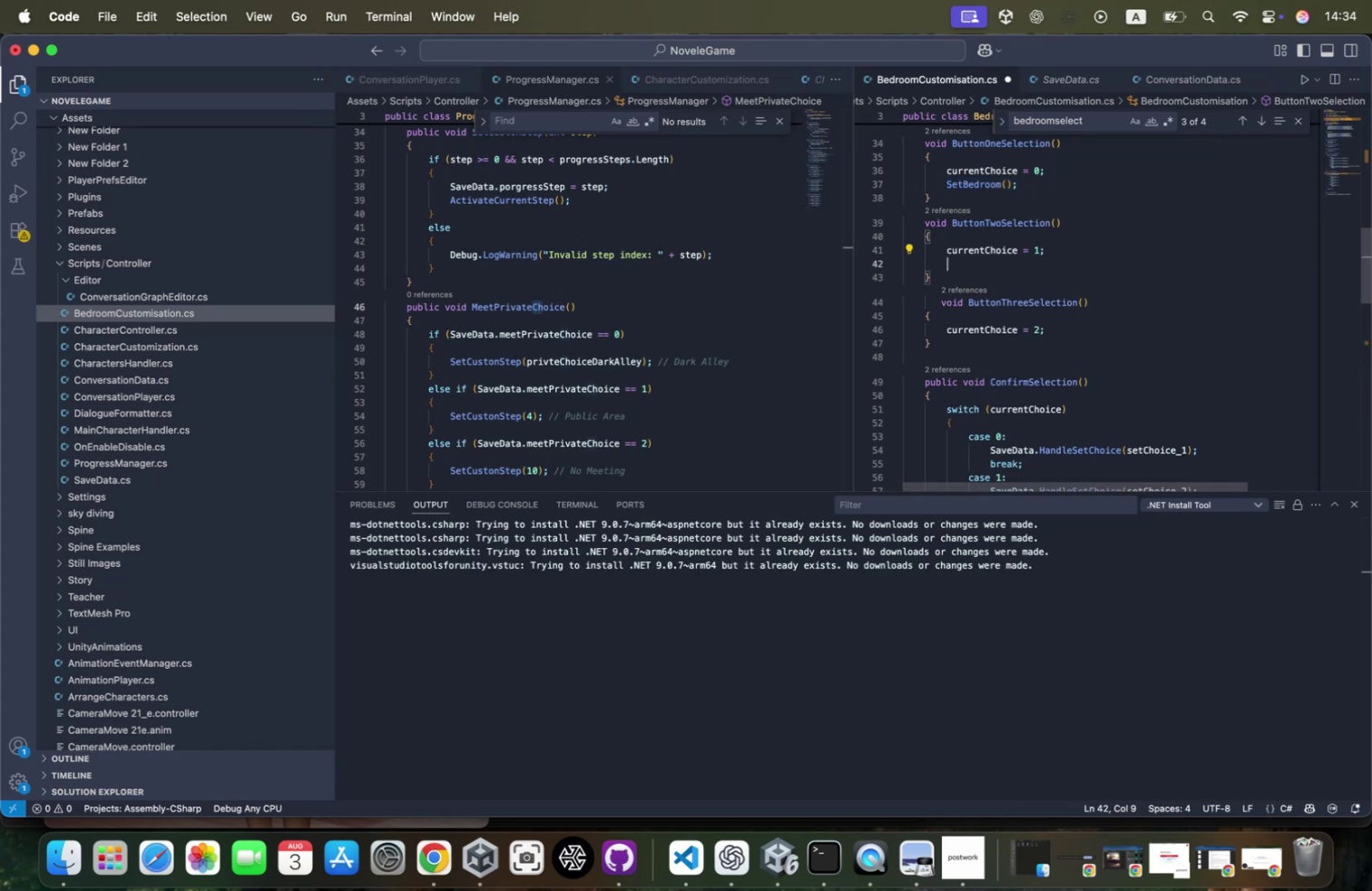 
key(Meta+V)
 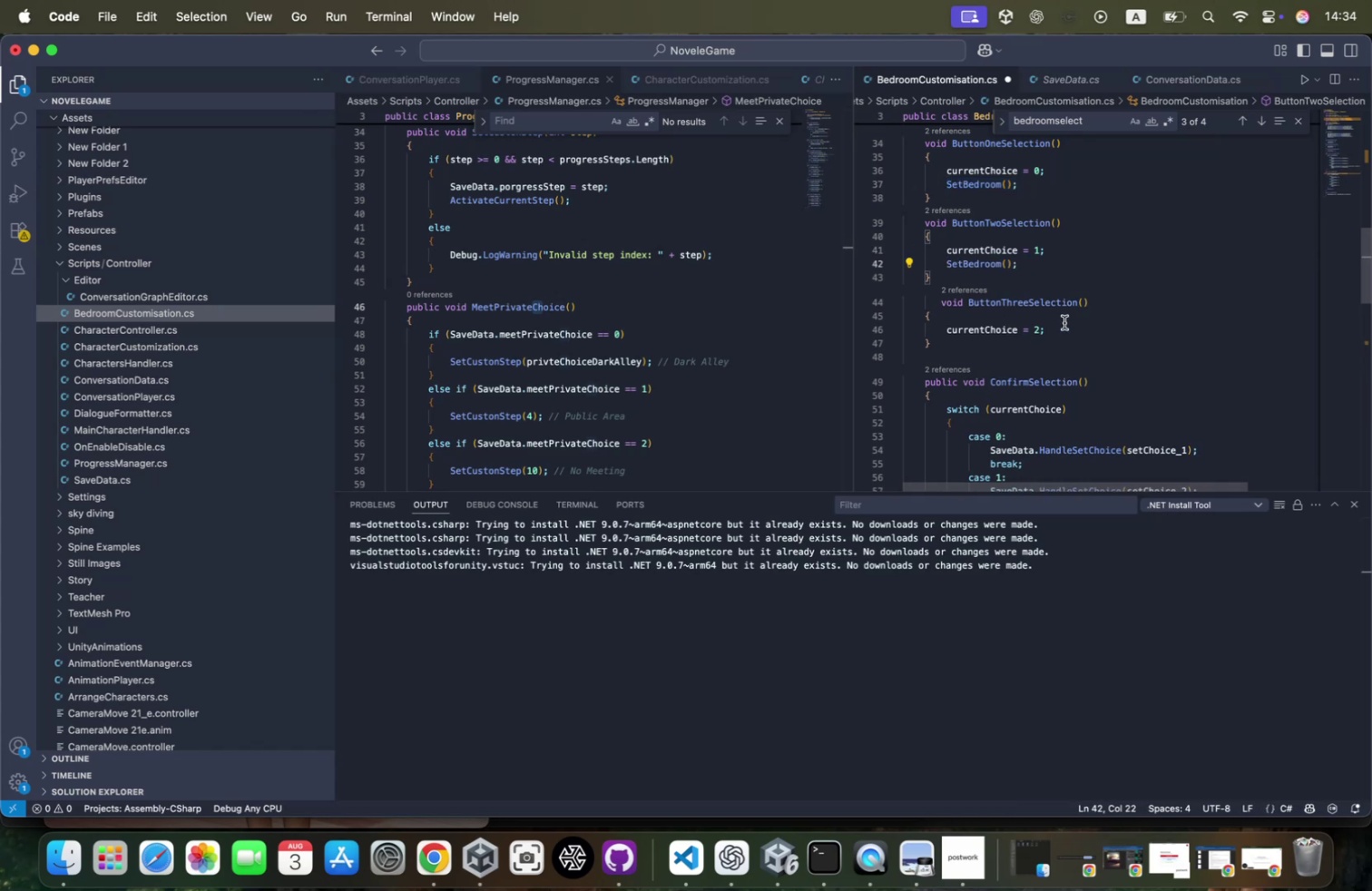 
left_click([1072, 326])
 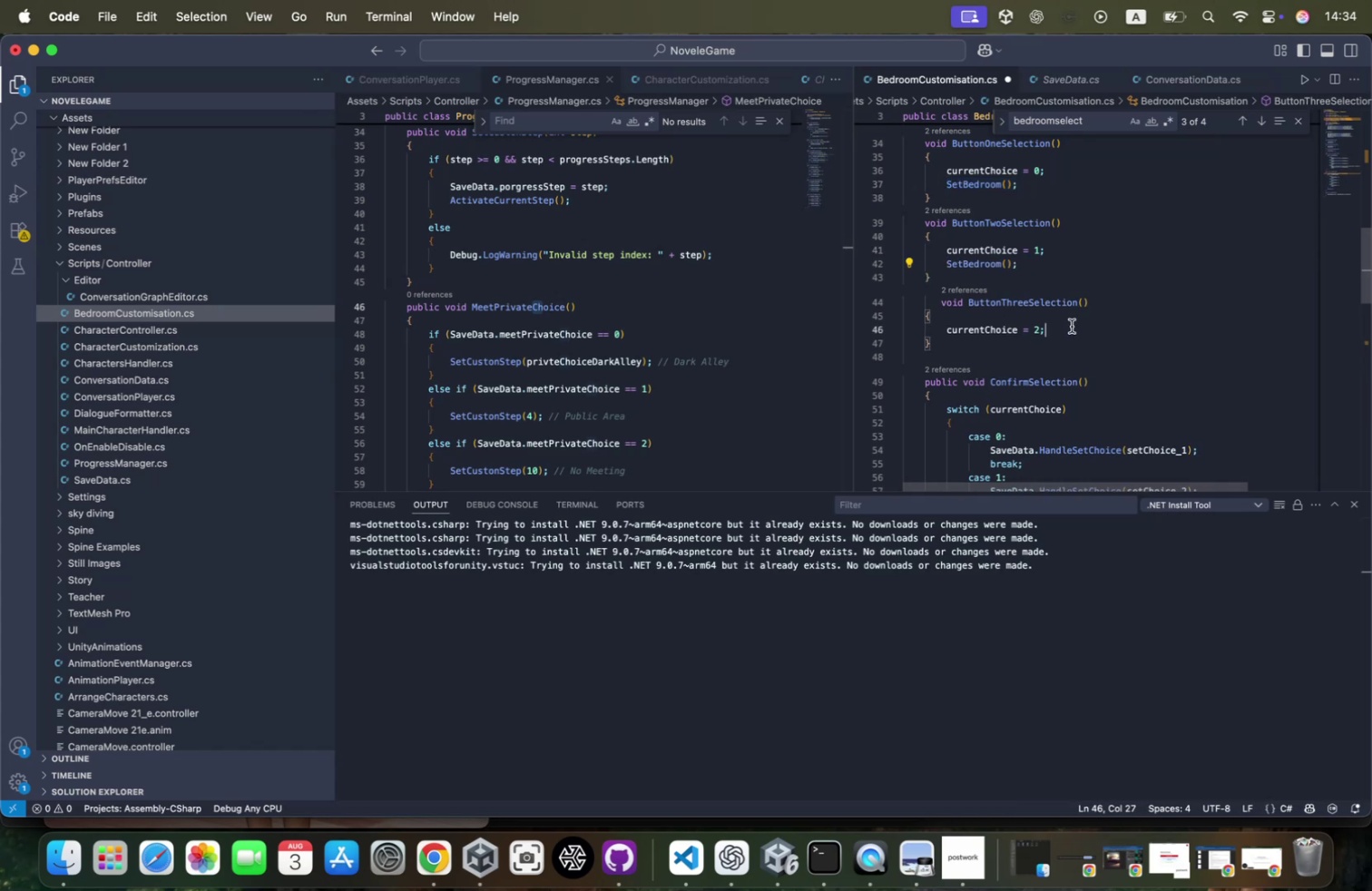 
key(Enter)
 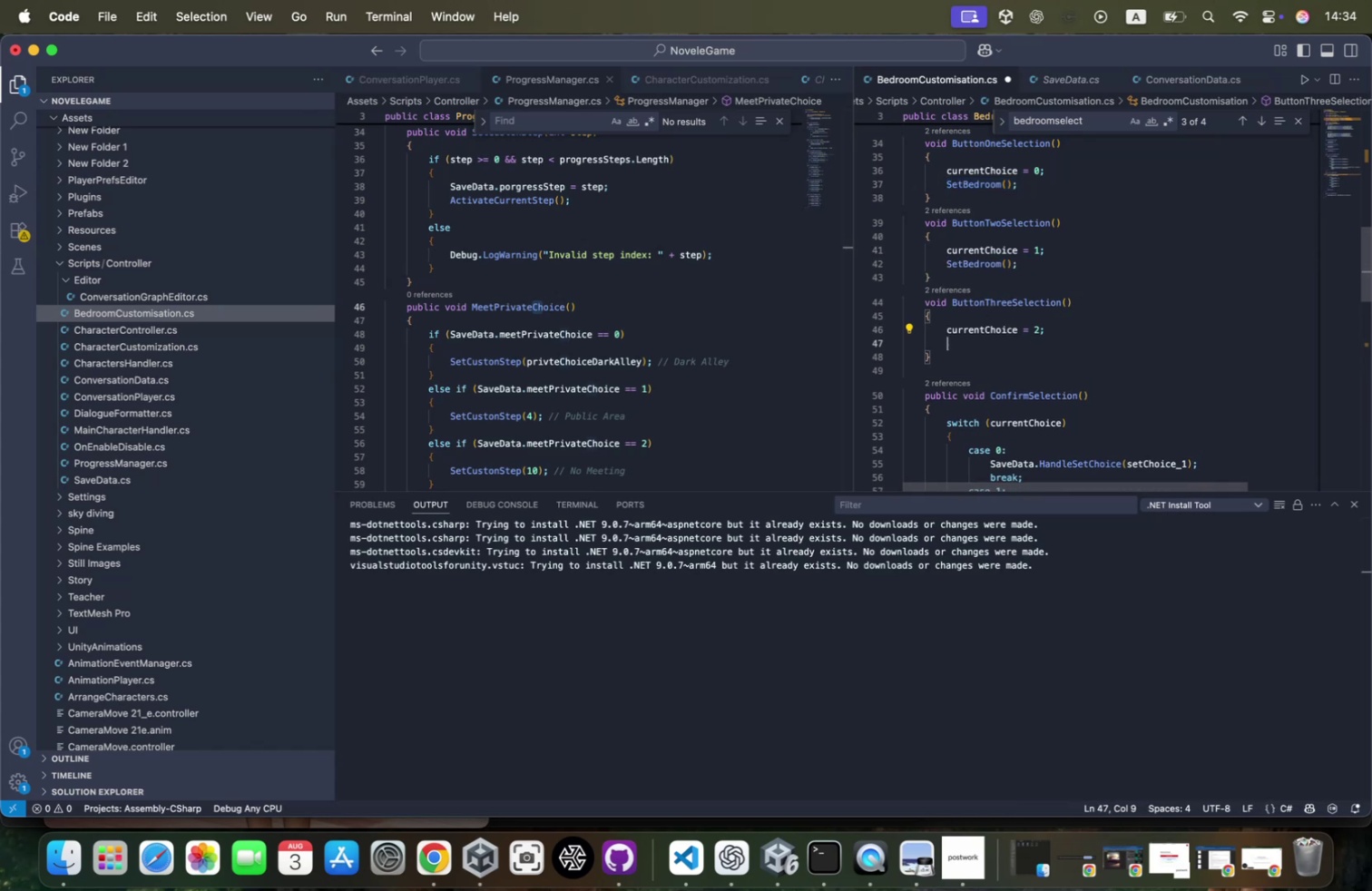 
key(Meta+CommandLeft)
 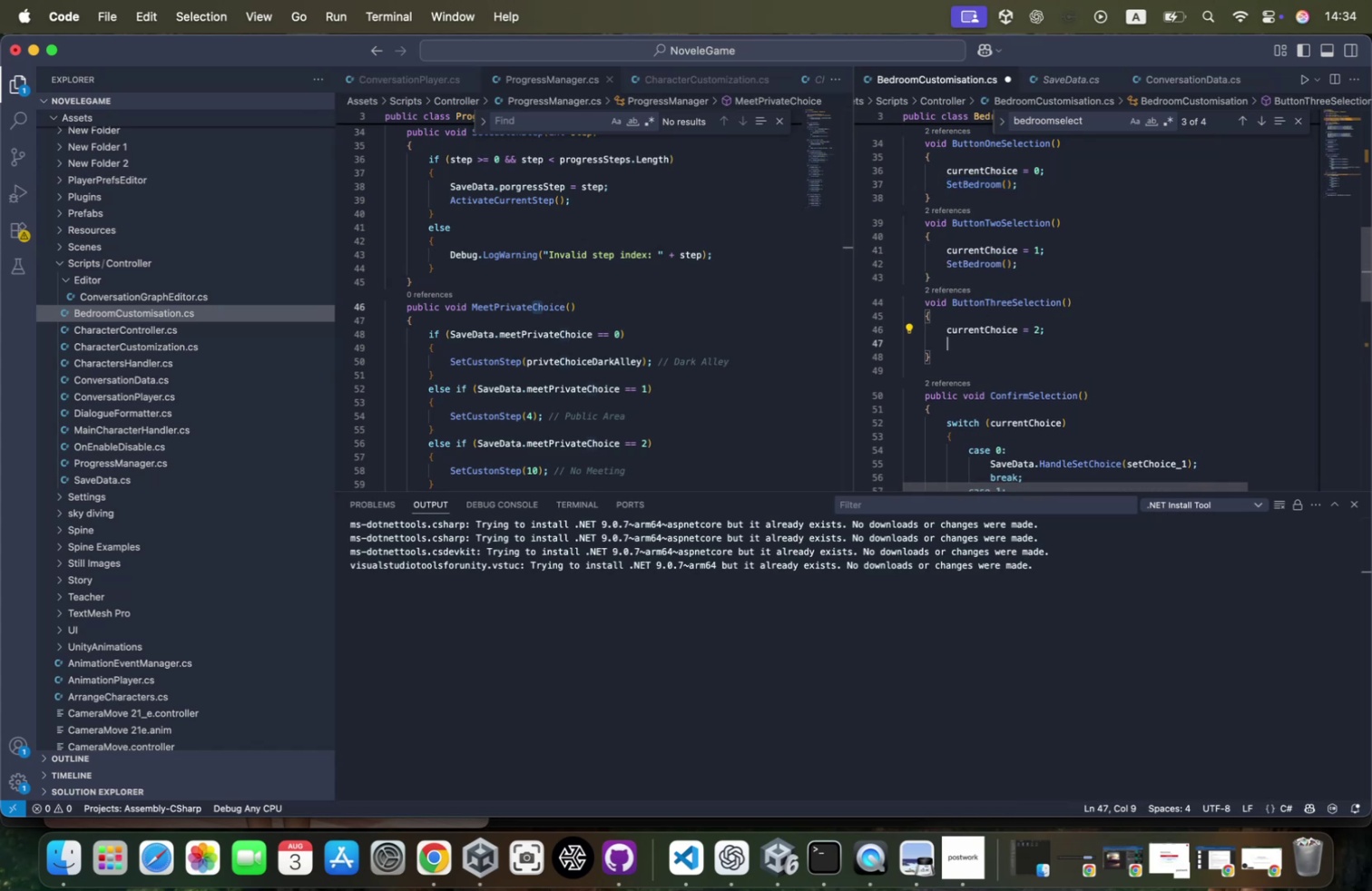 
key(Meta+V)
 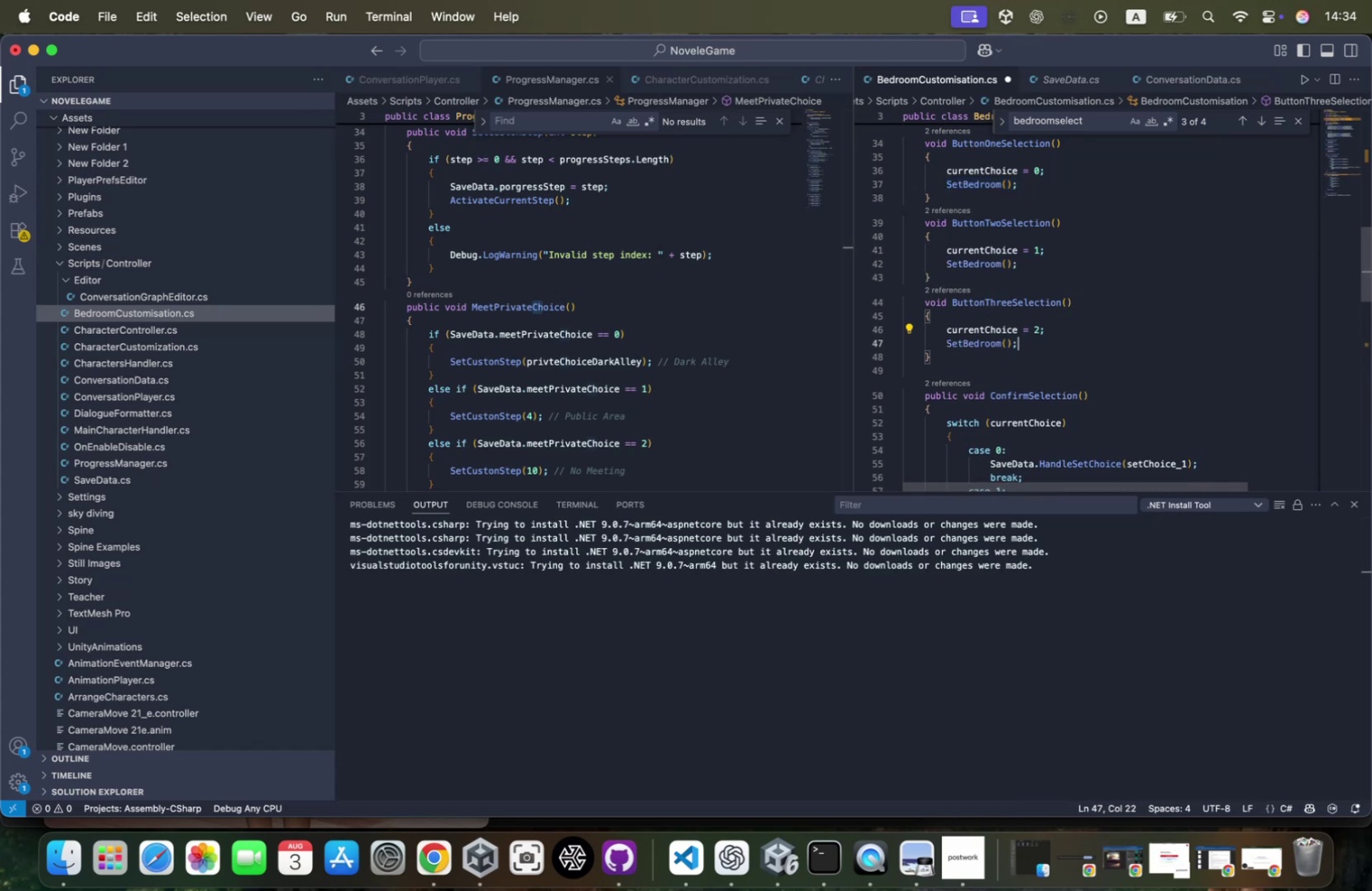 
key(Meta+CommandLeft)
 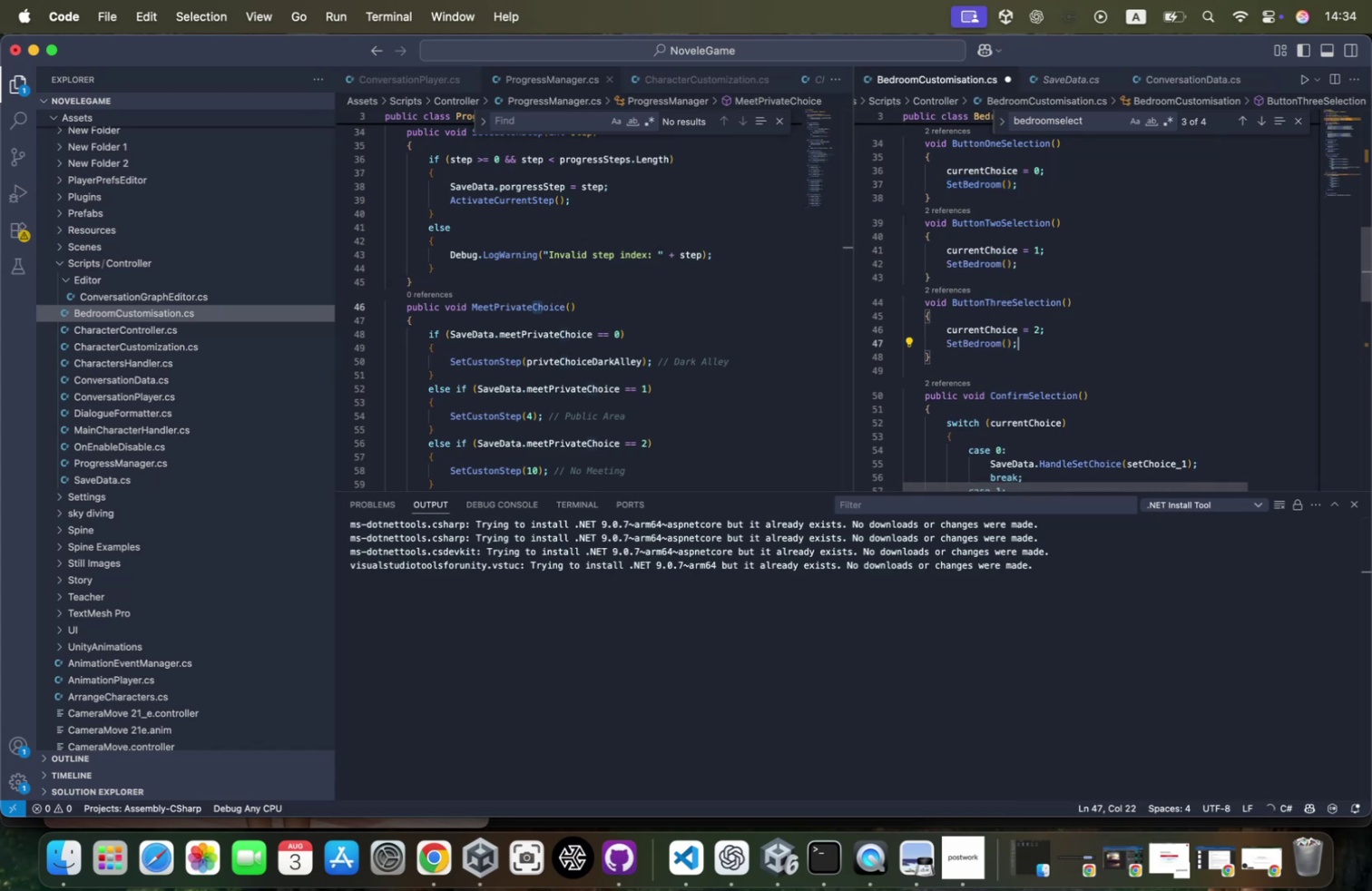 
key(Meta+S)
 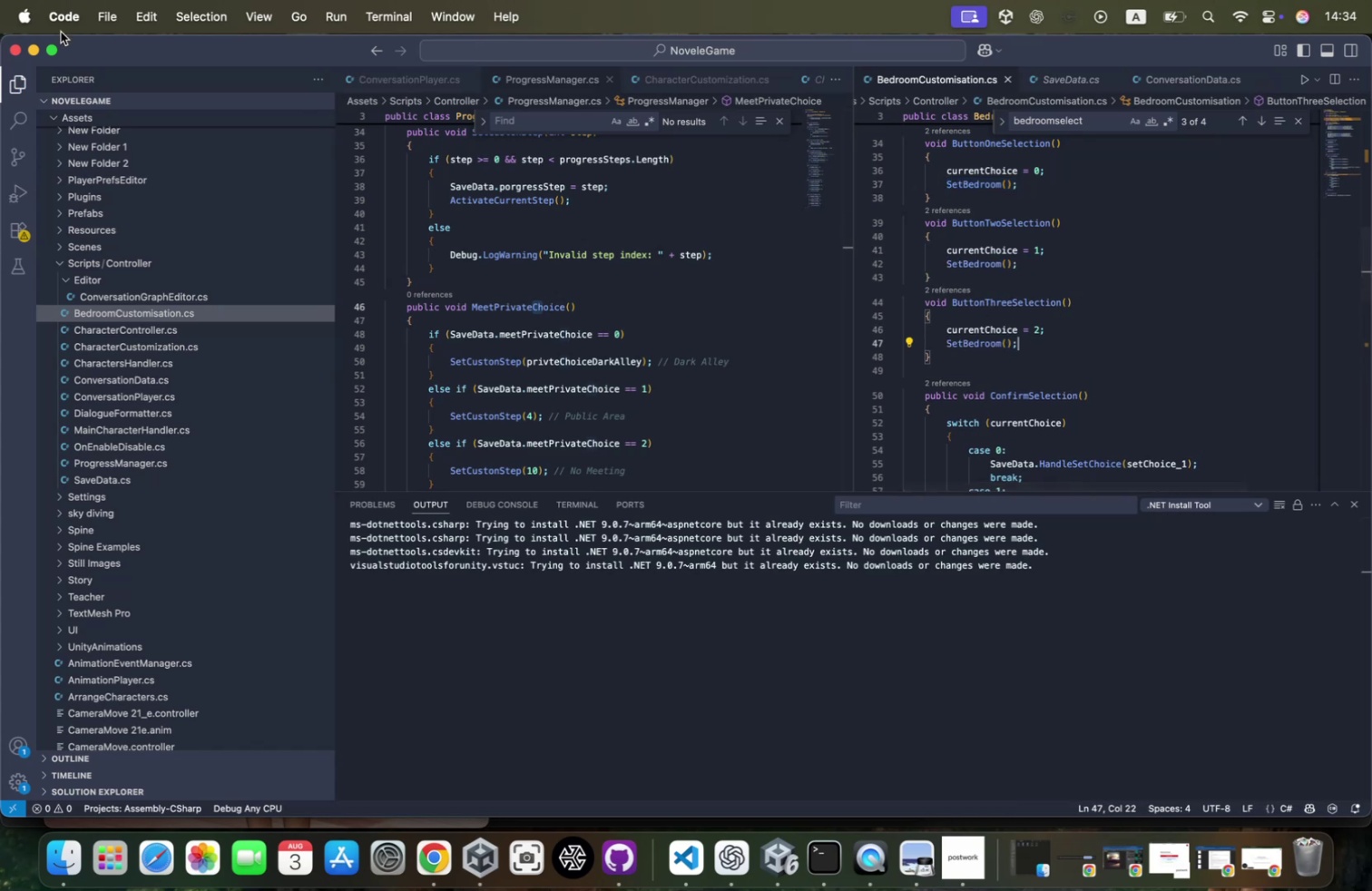 
left_click([29, 52])
 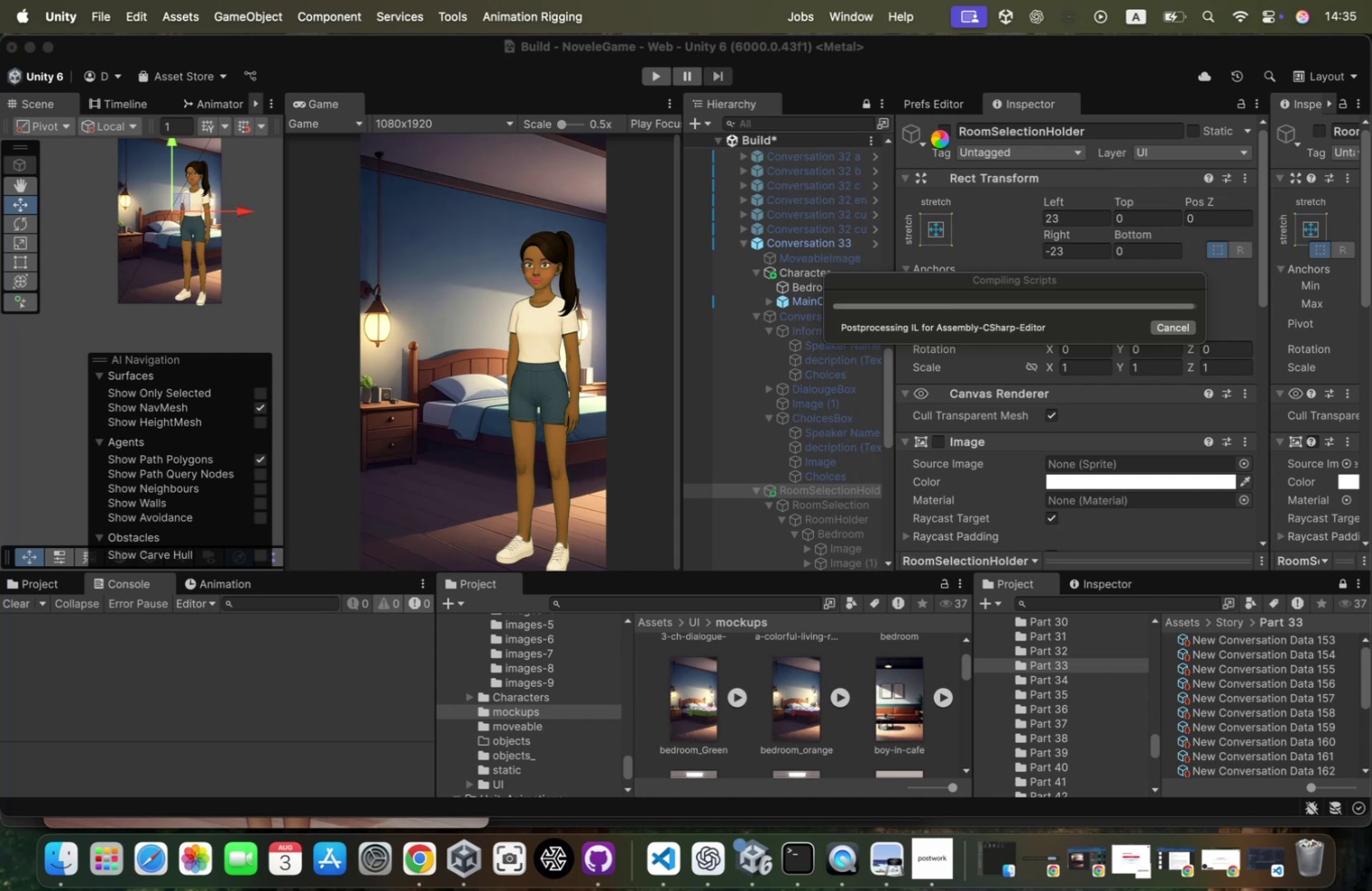 
wait(23.31)
 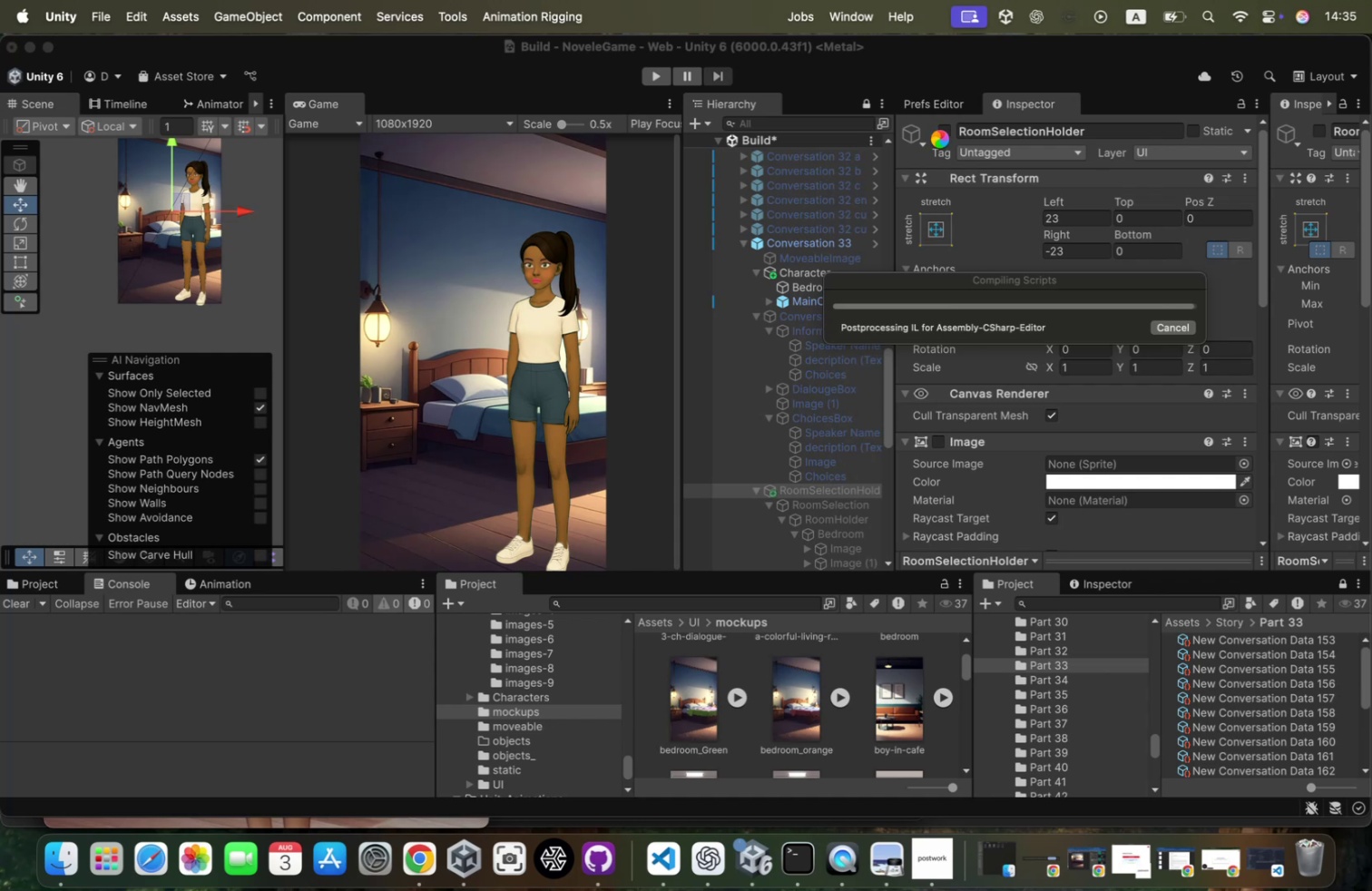 
left_click([949, 134])
 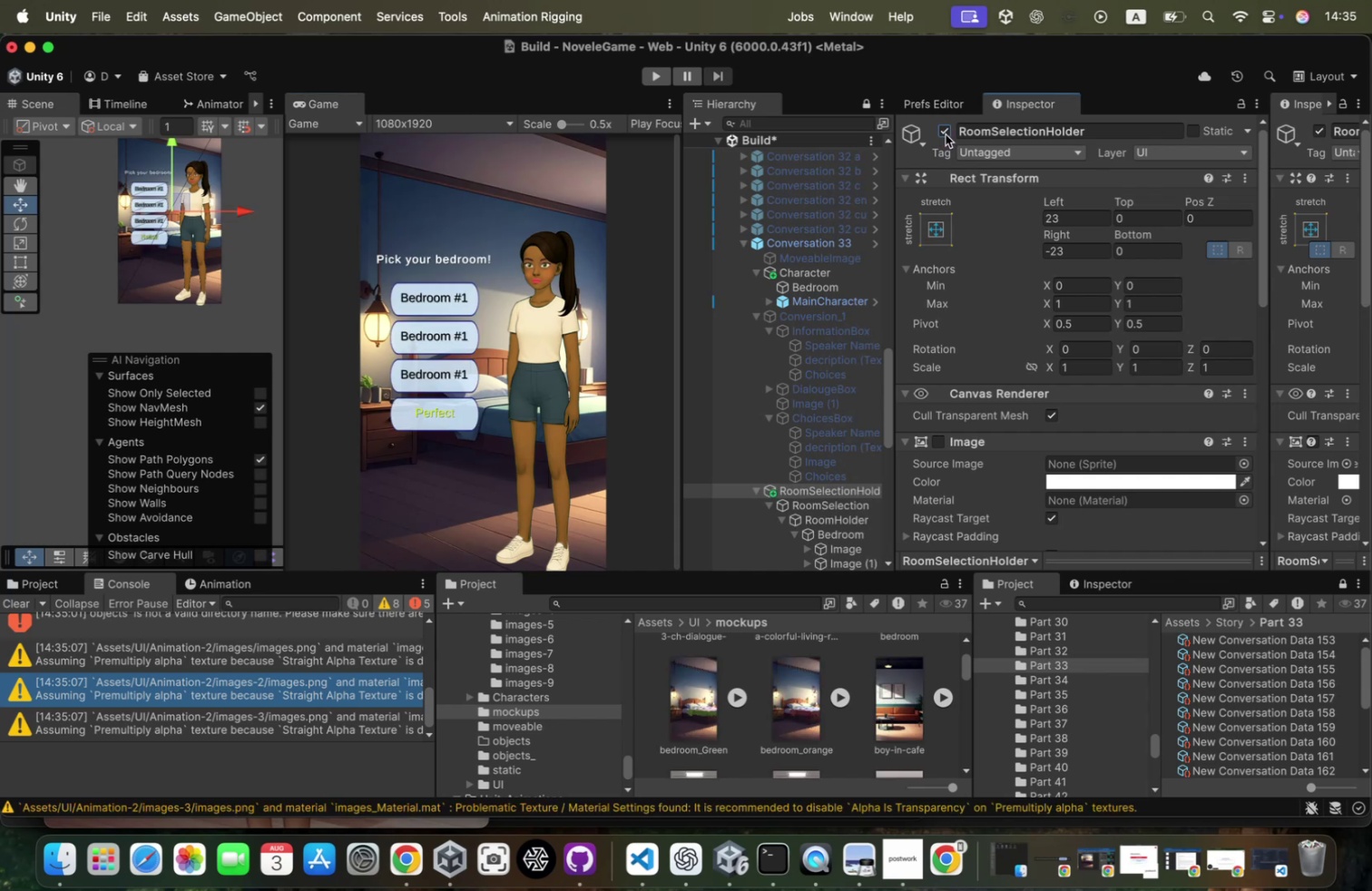 
wait(5.78)
 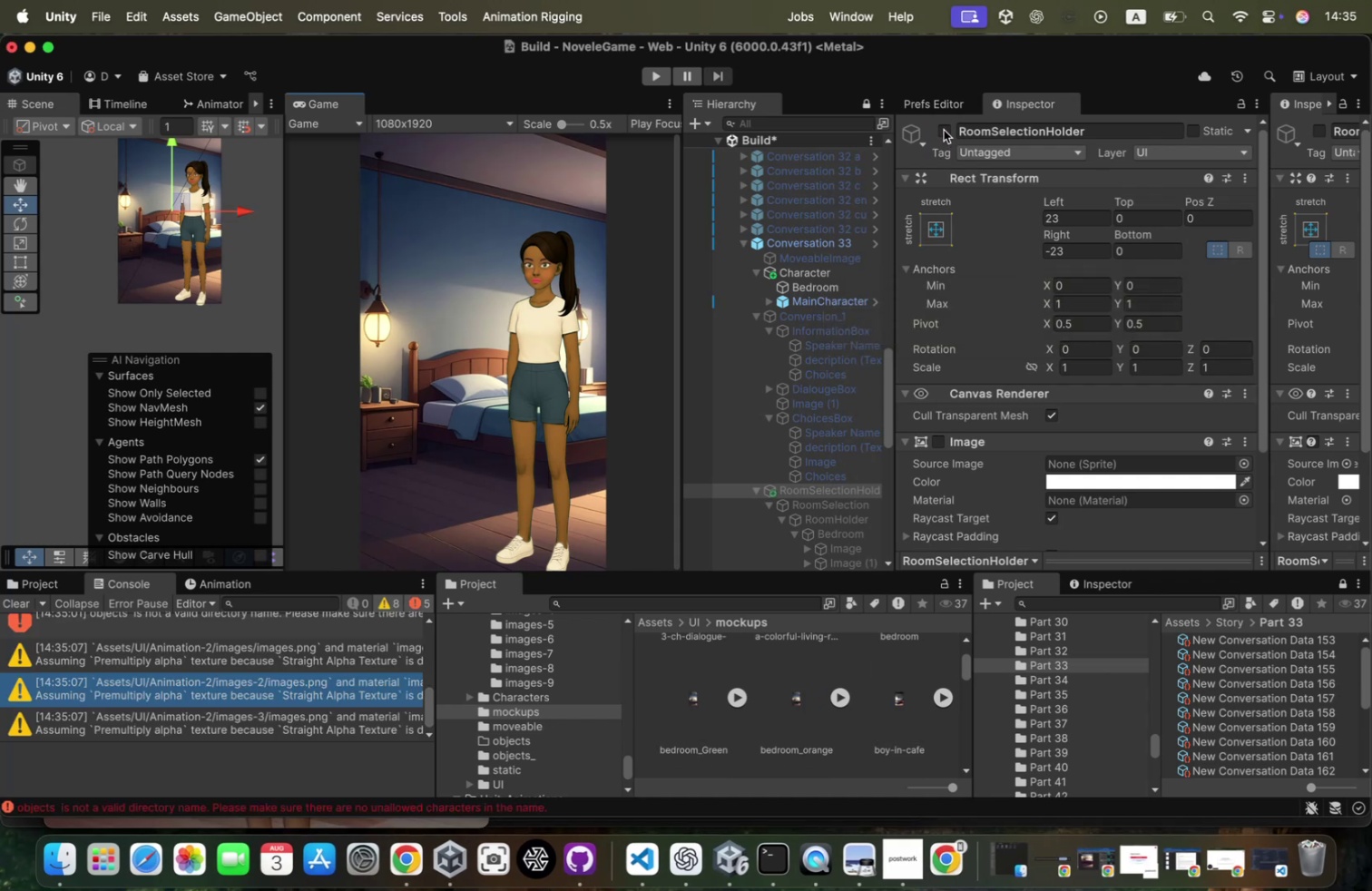 
left_click([946, 133])
 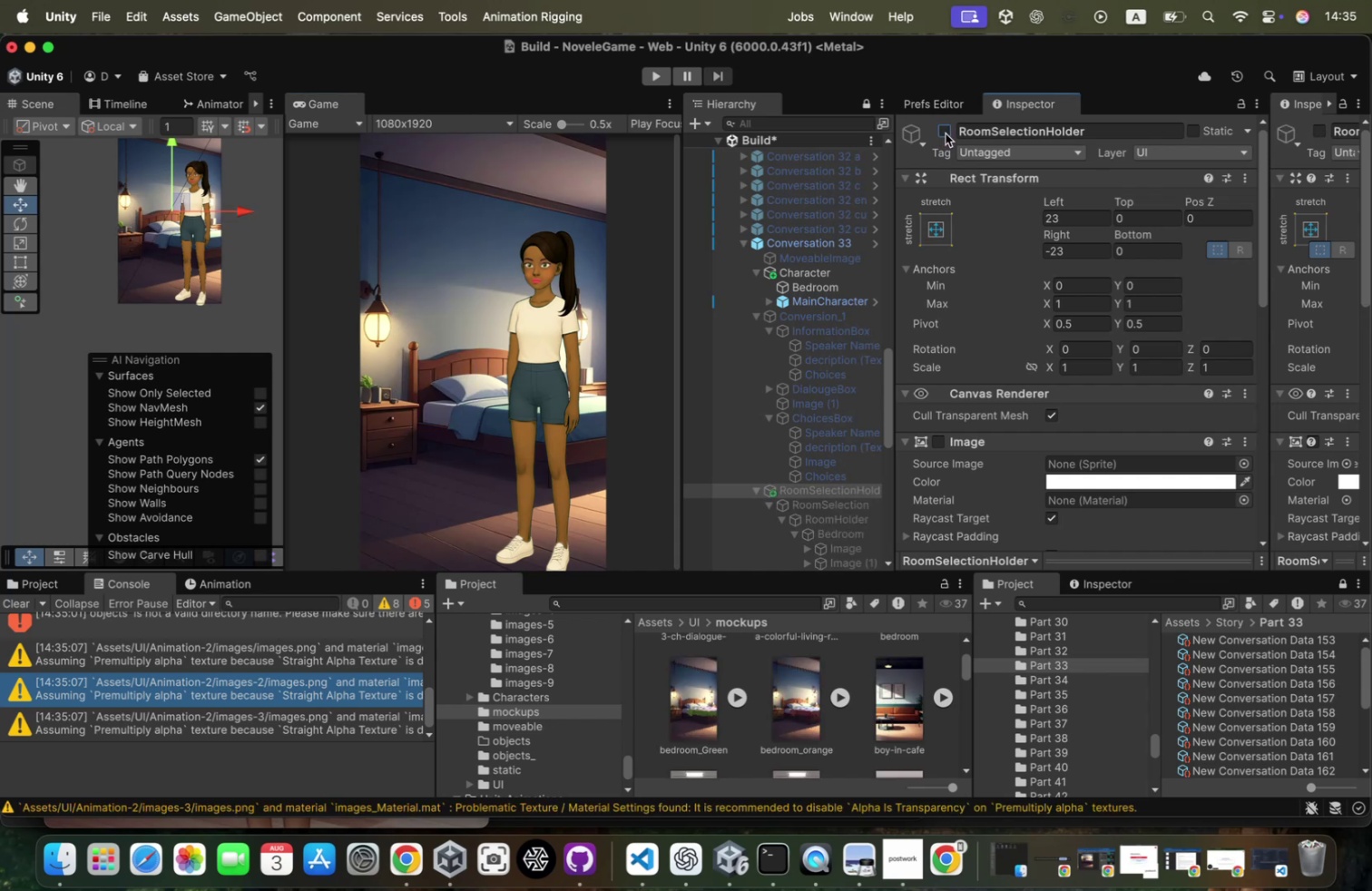 
left_click([946, 133])
 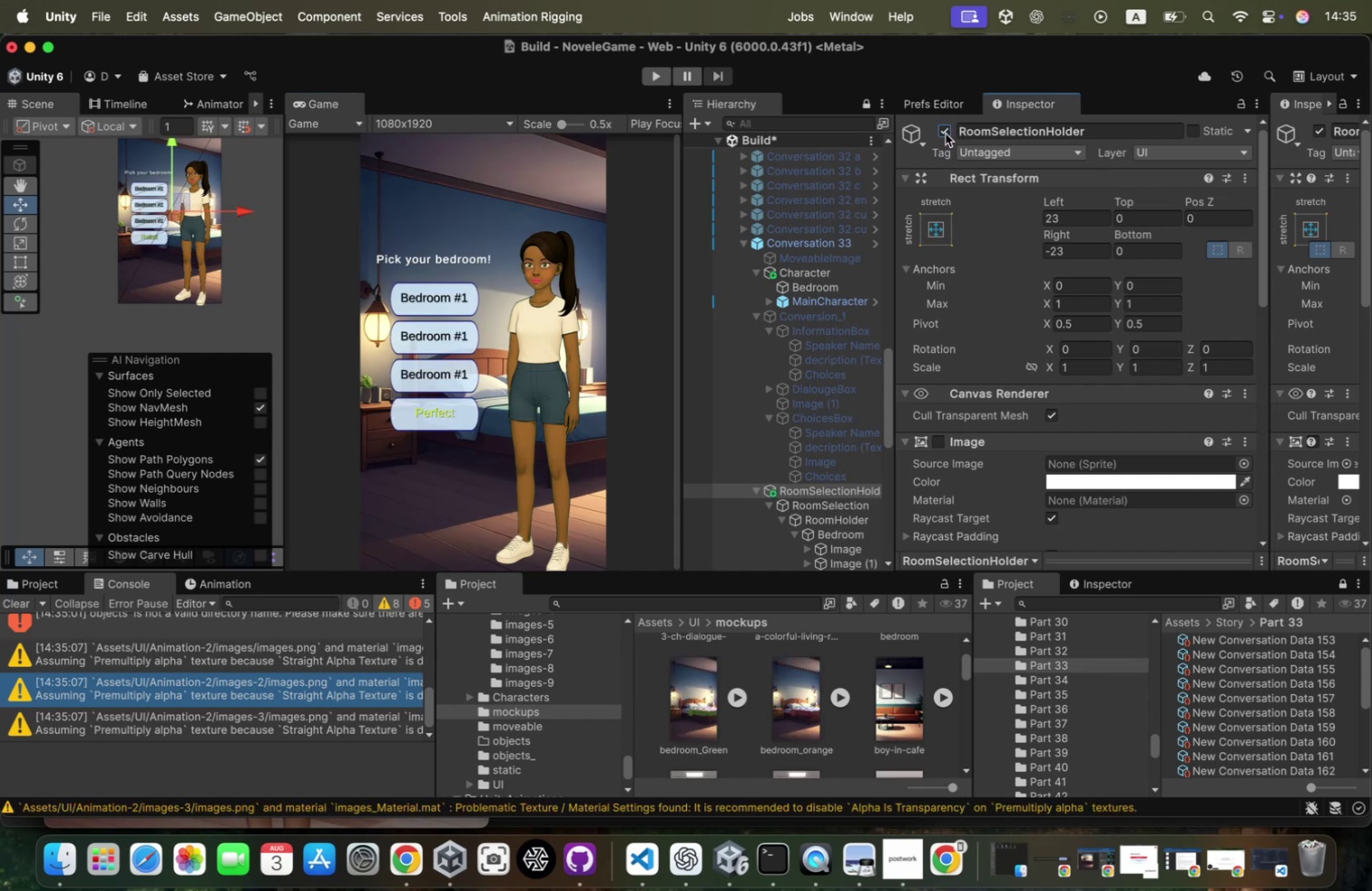 
left_click([946, 133])
 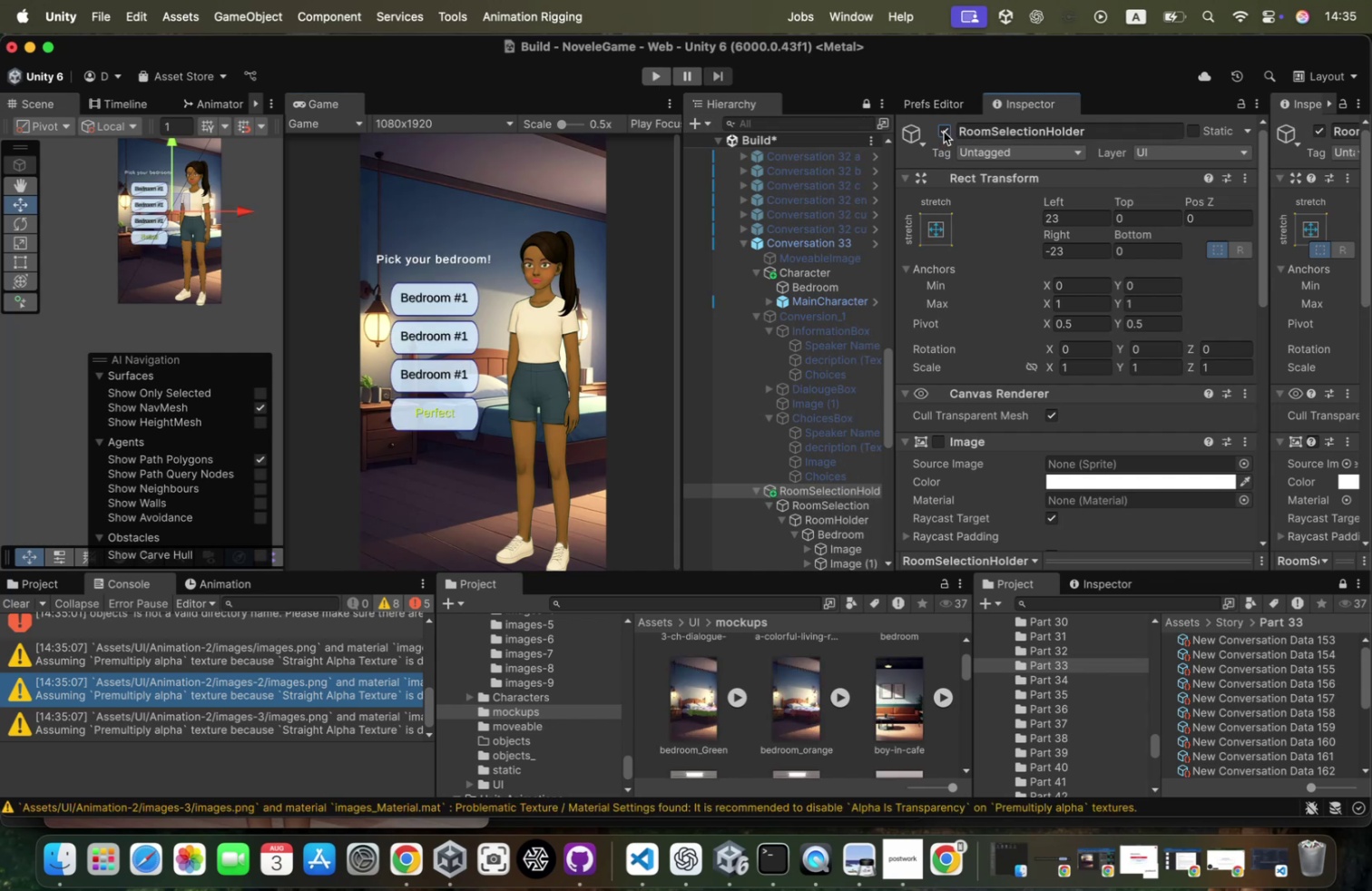 
left_click([650, 75])
 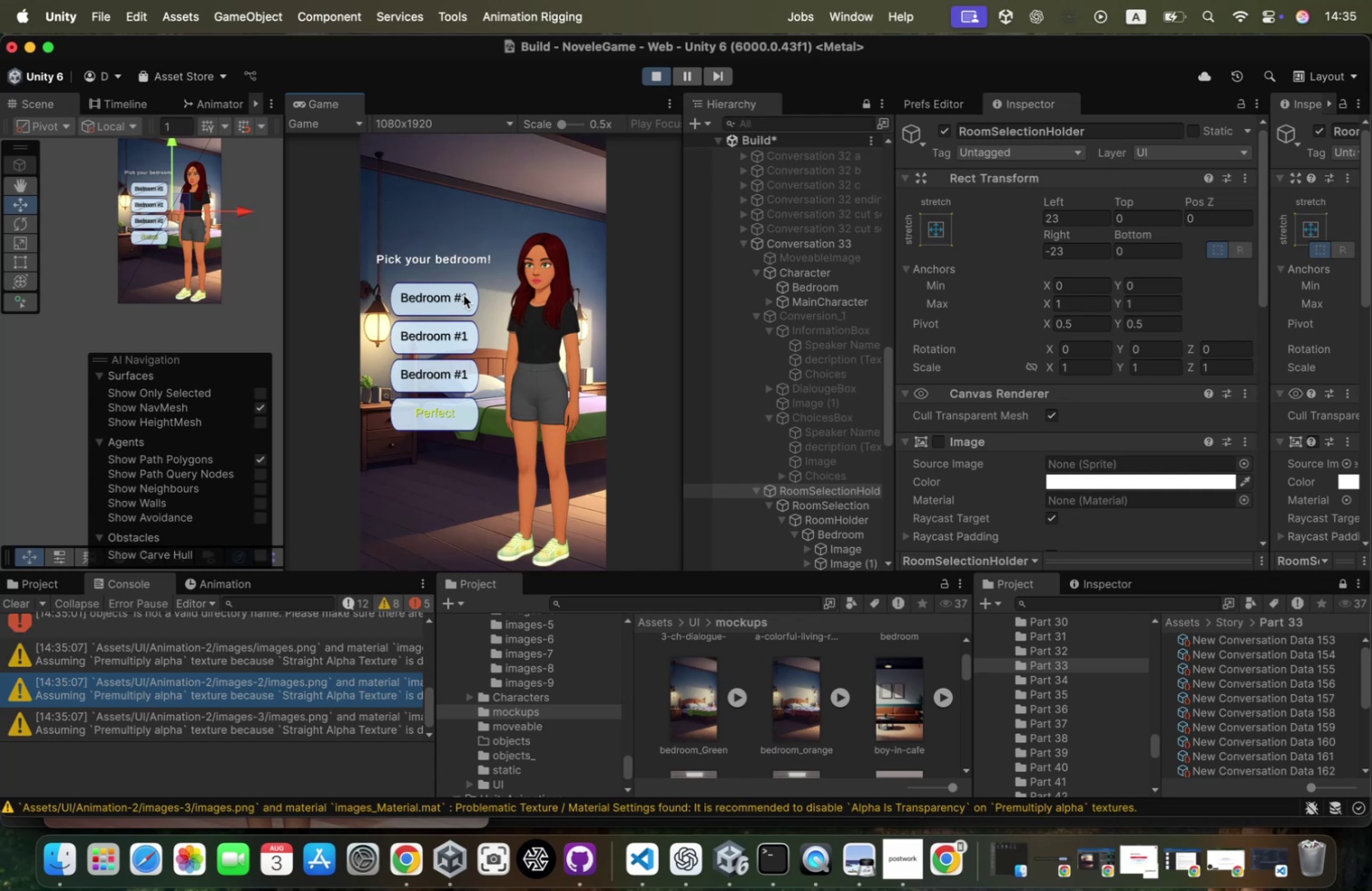 
left_click([436, 296])
 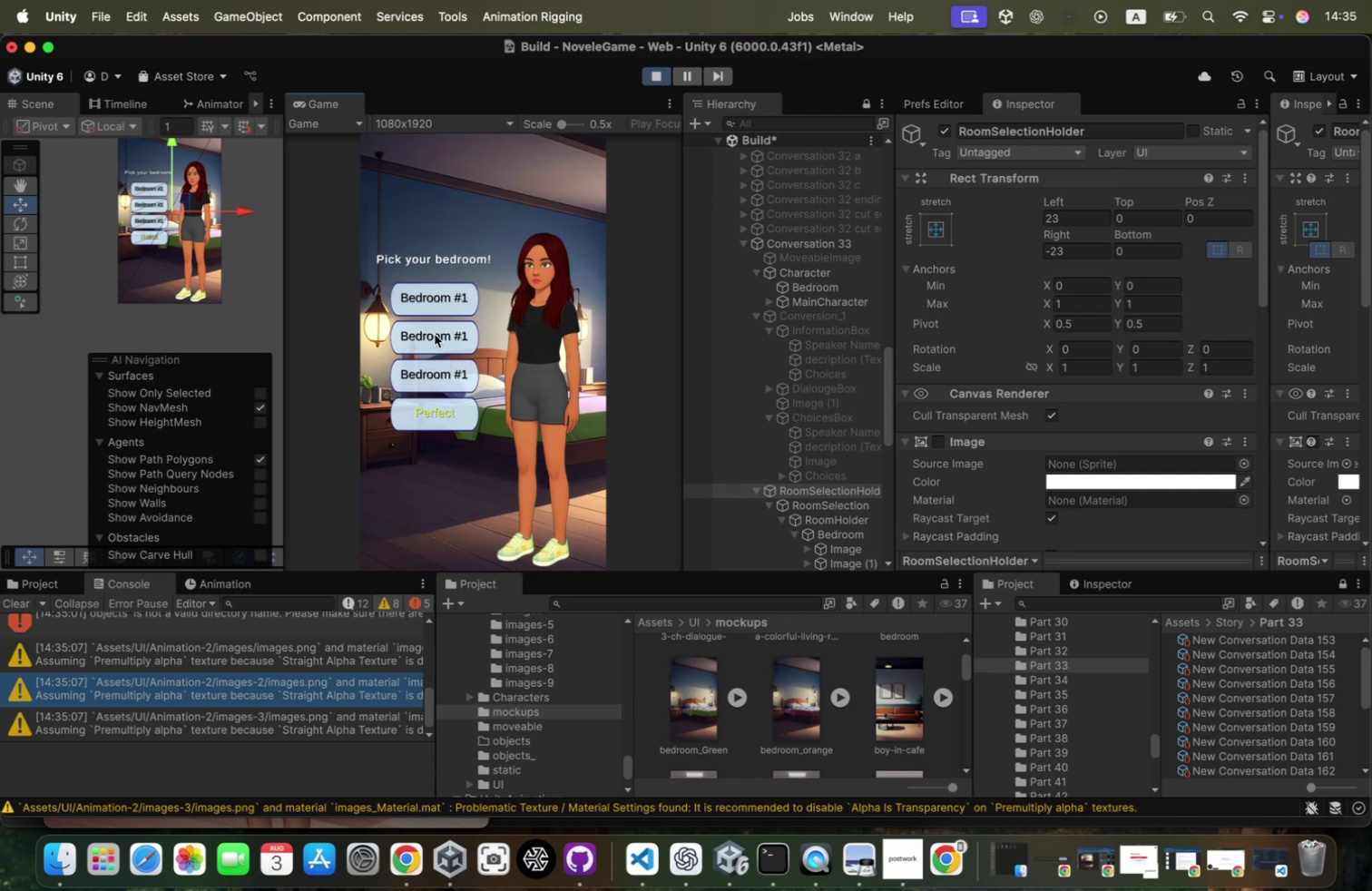 
left_click([434, 337])
 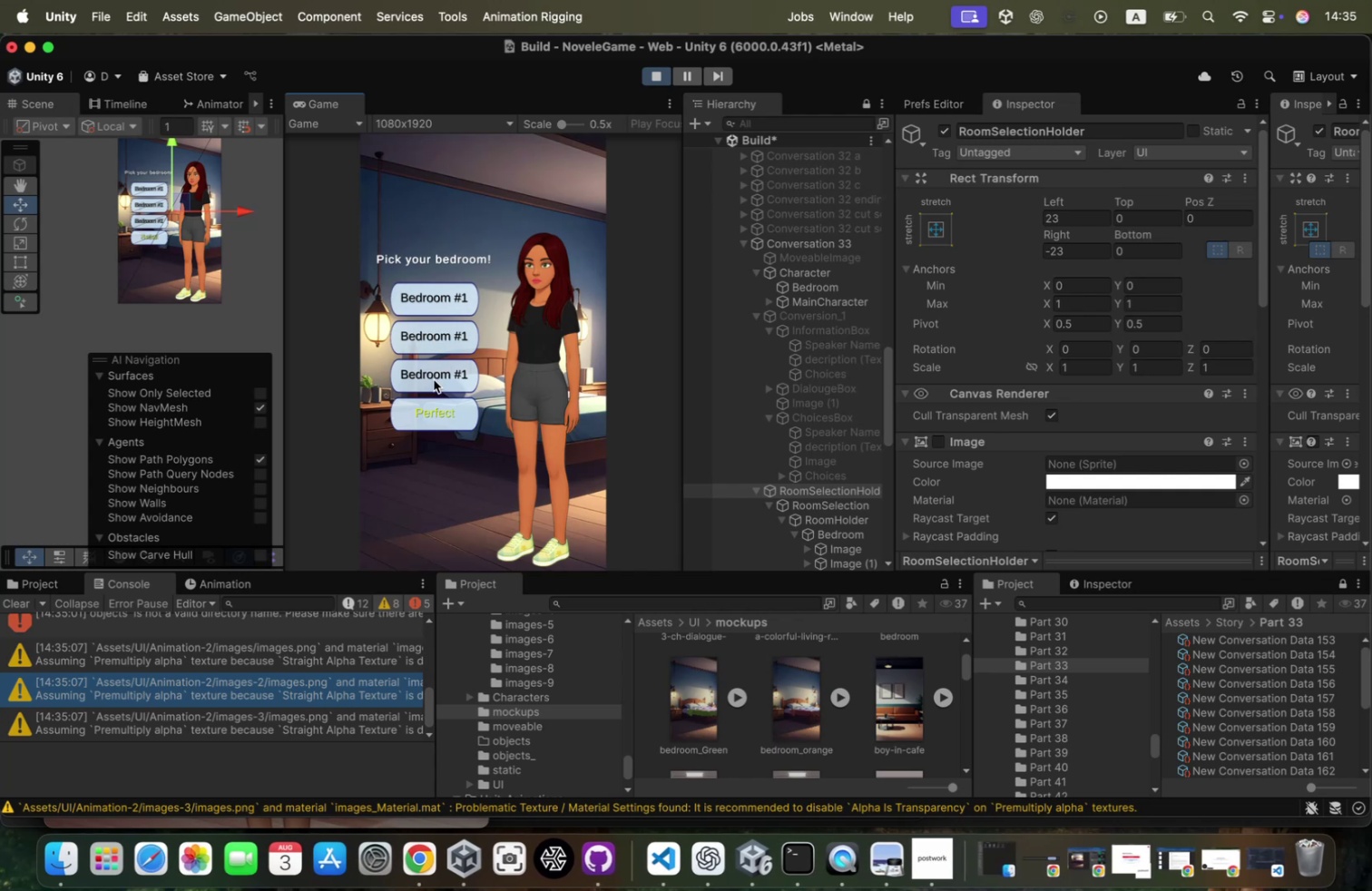 
left_click([435, 390])
 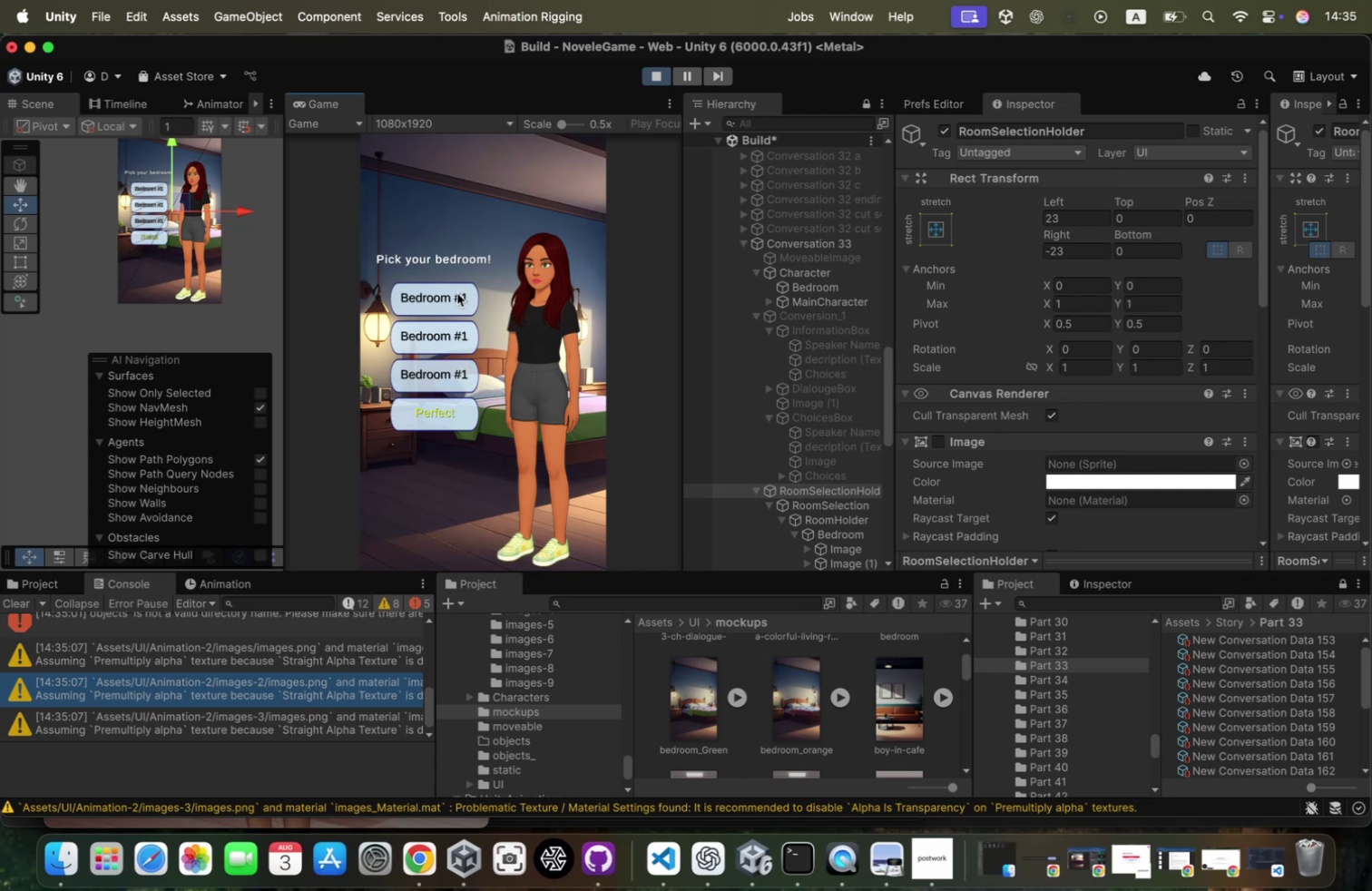 
left_click([455, 294])
 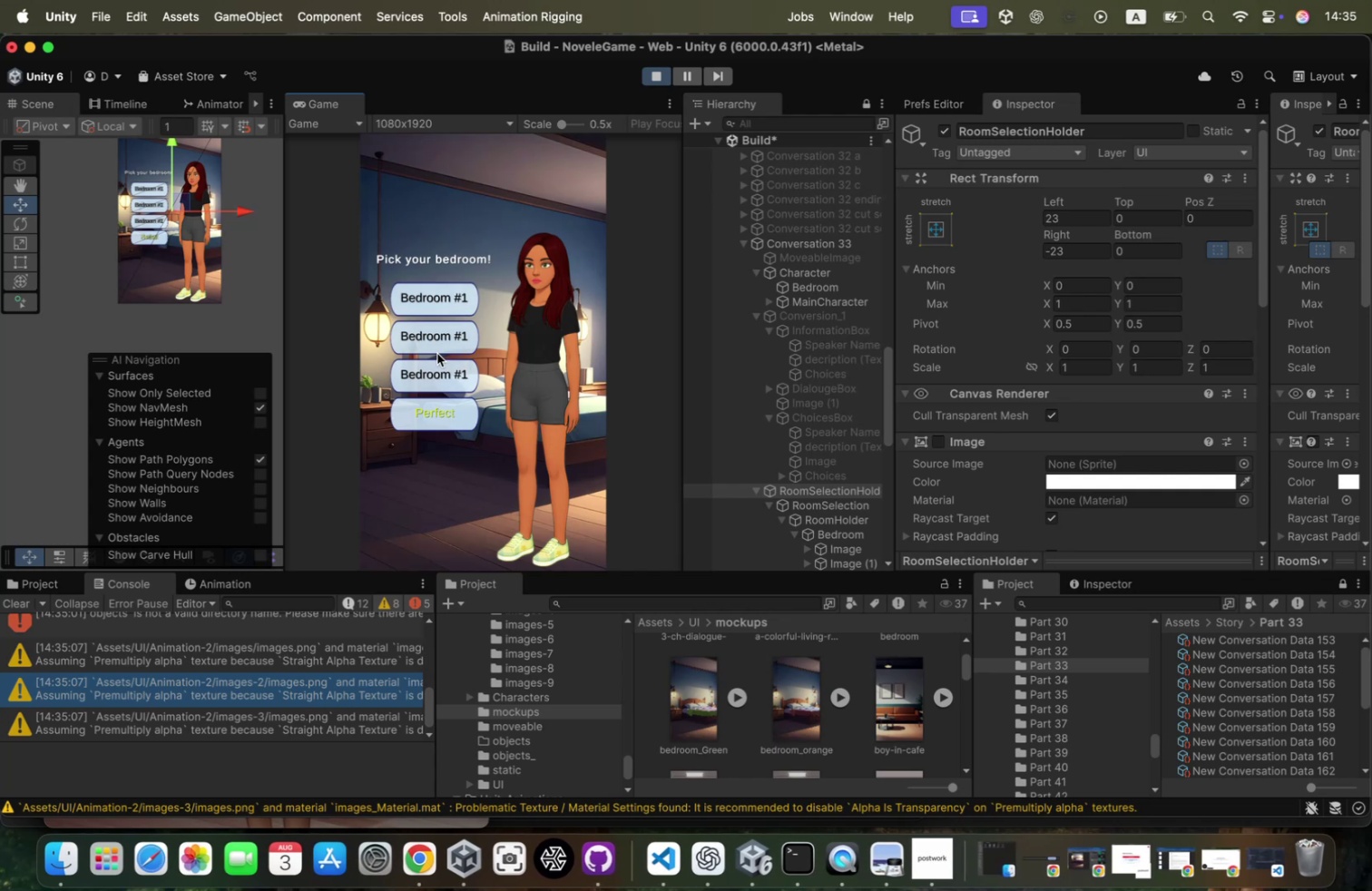 
left_click([440, 379])
 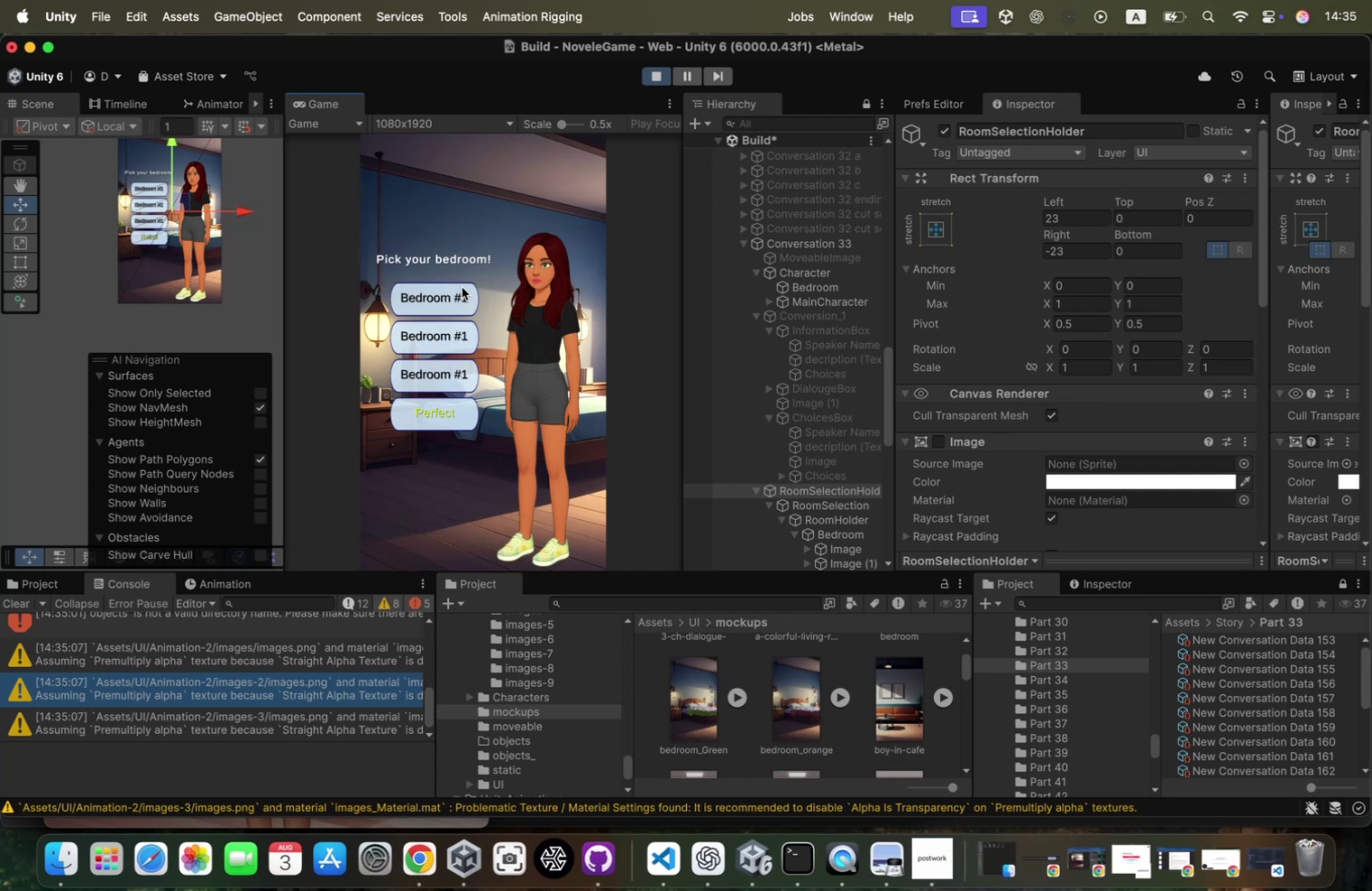 
left_click([654, 83])
 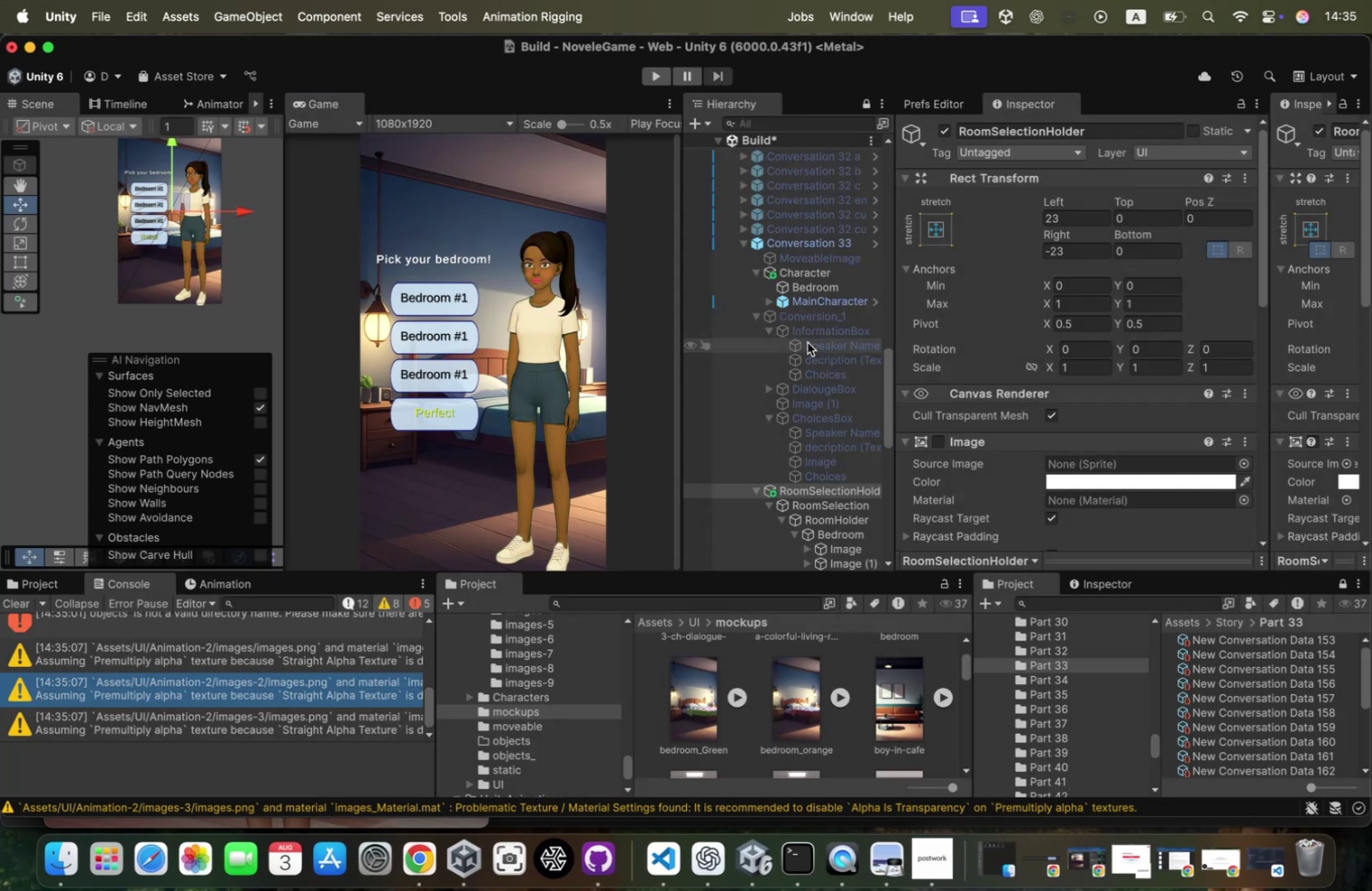 
scroll: coordinate [1050, 385], scroll_direction: down, amount: 113.0
 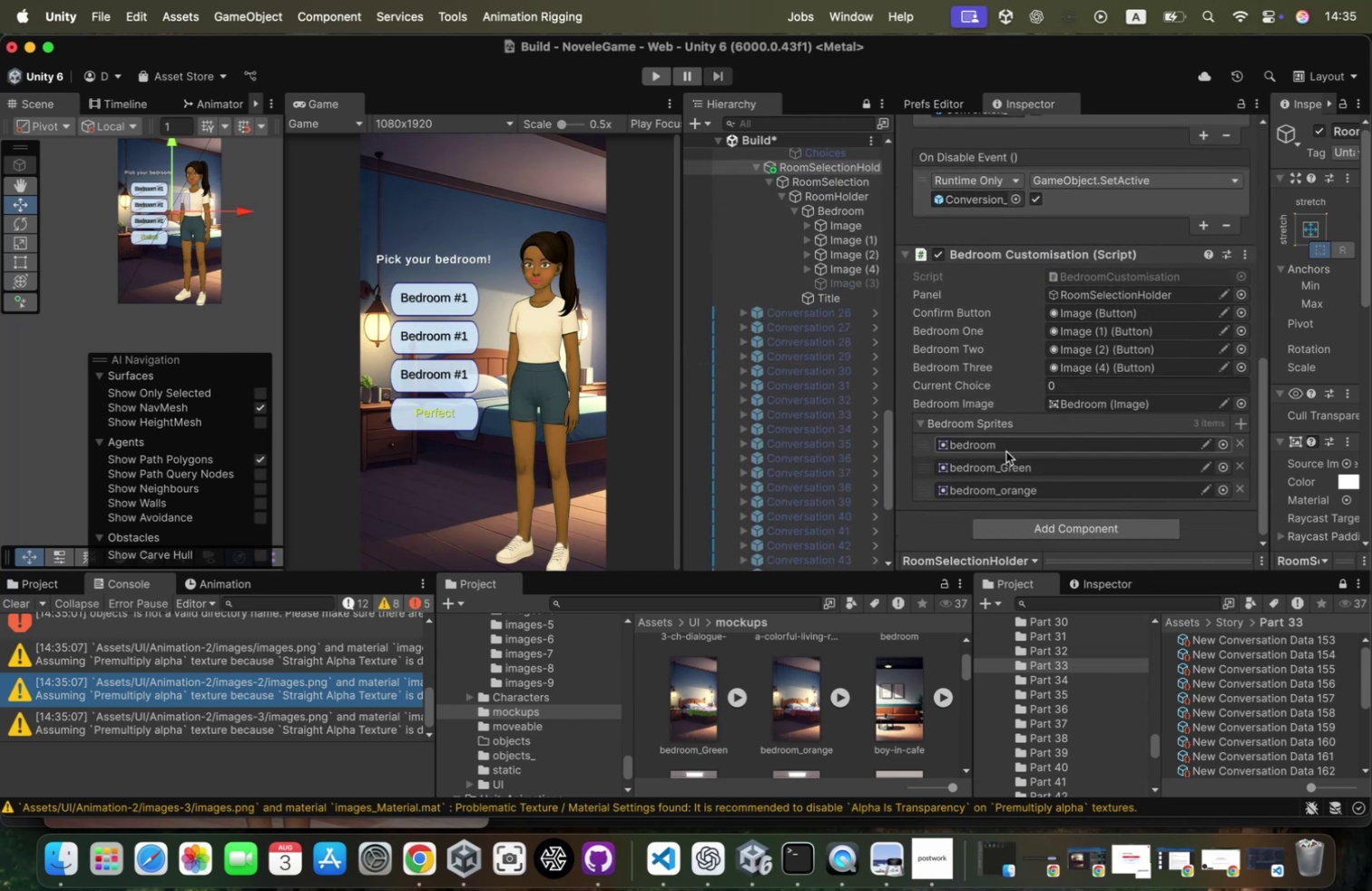 
left_click([1006, 450])
 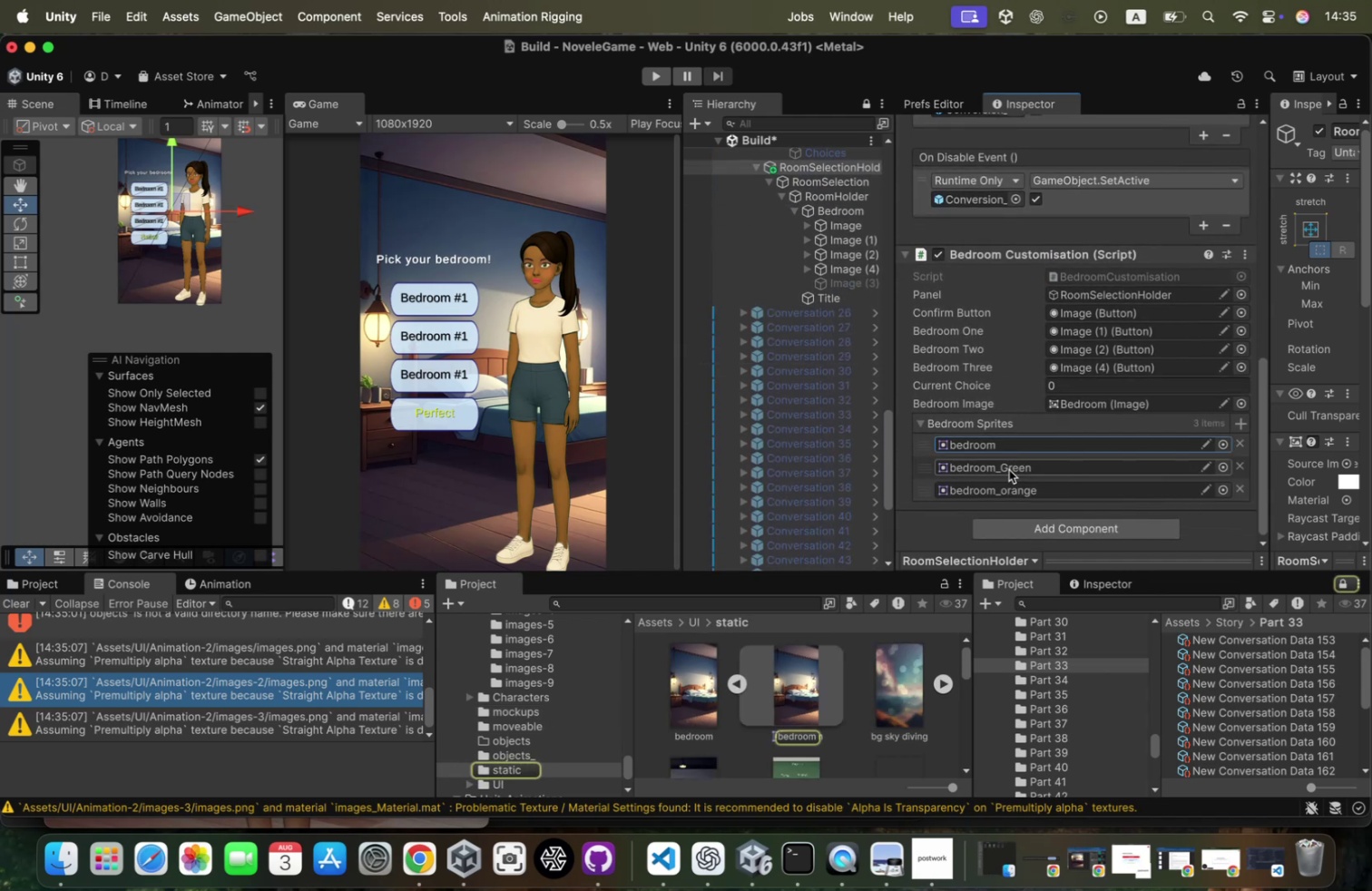 
left_click([1009, 469])
 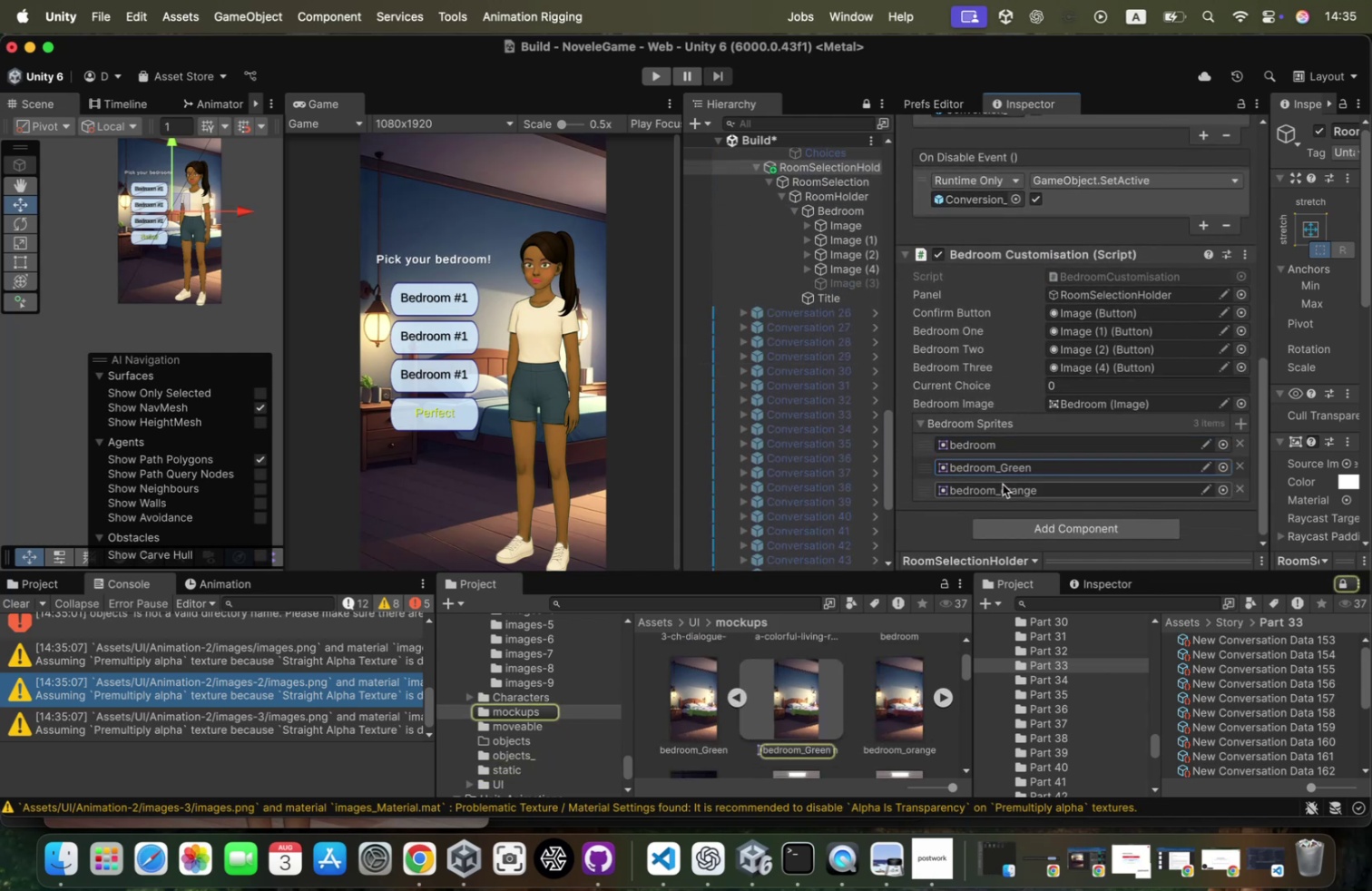 
left_click([995, 492])
 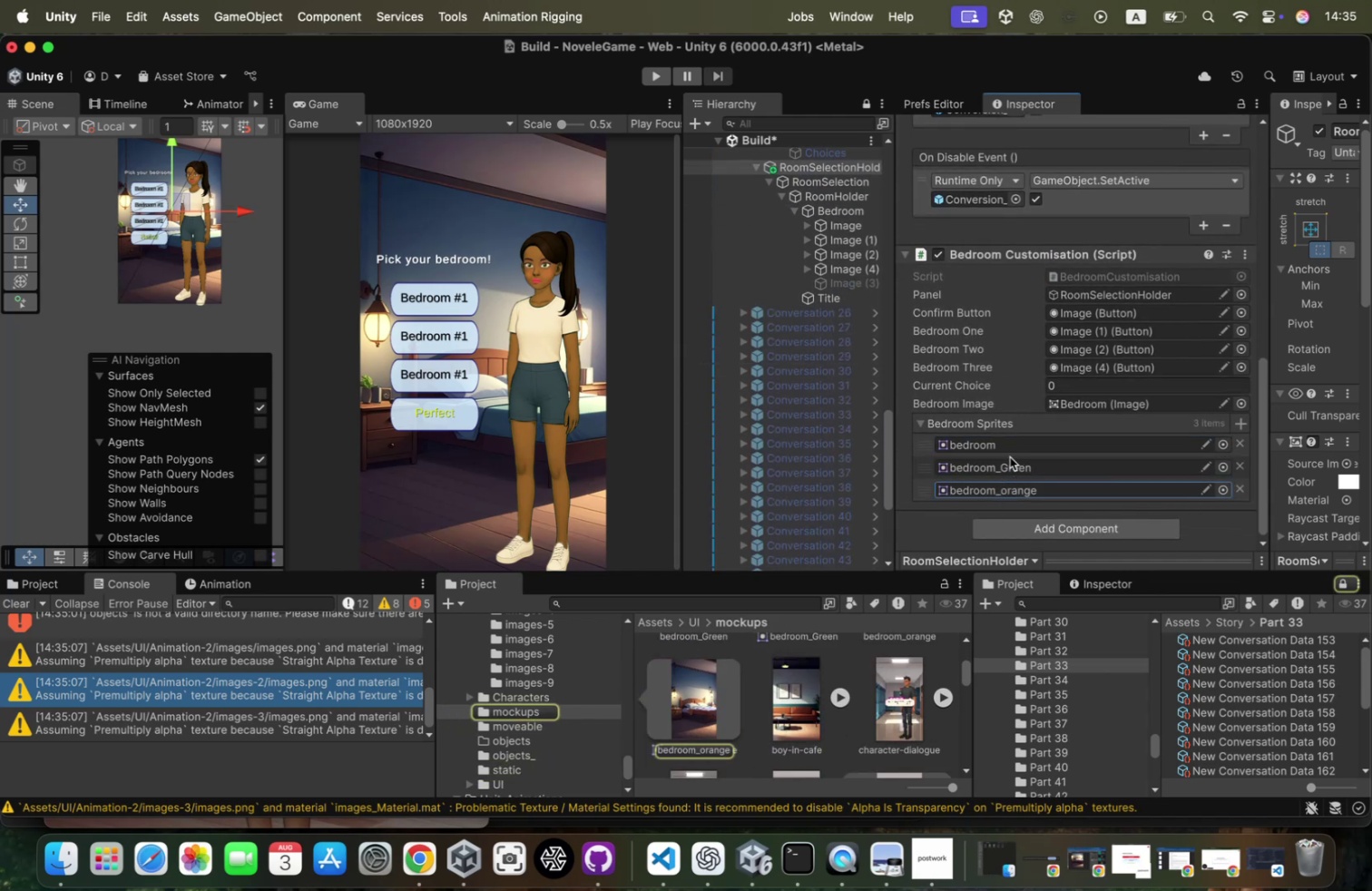 
left_click([1007, 463])
 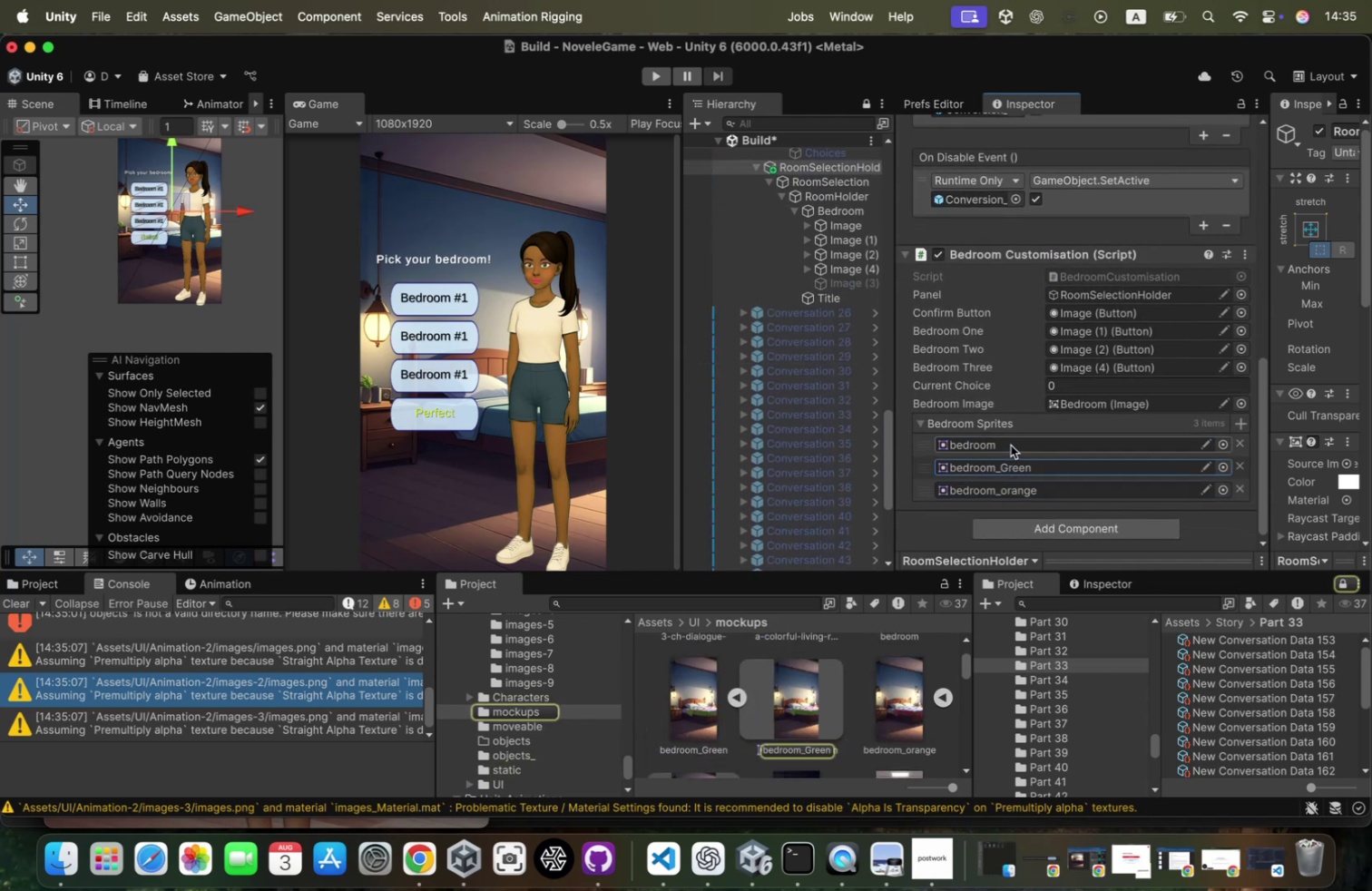 
left_click([1011, 445])
 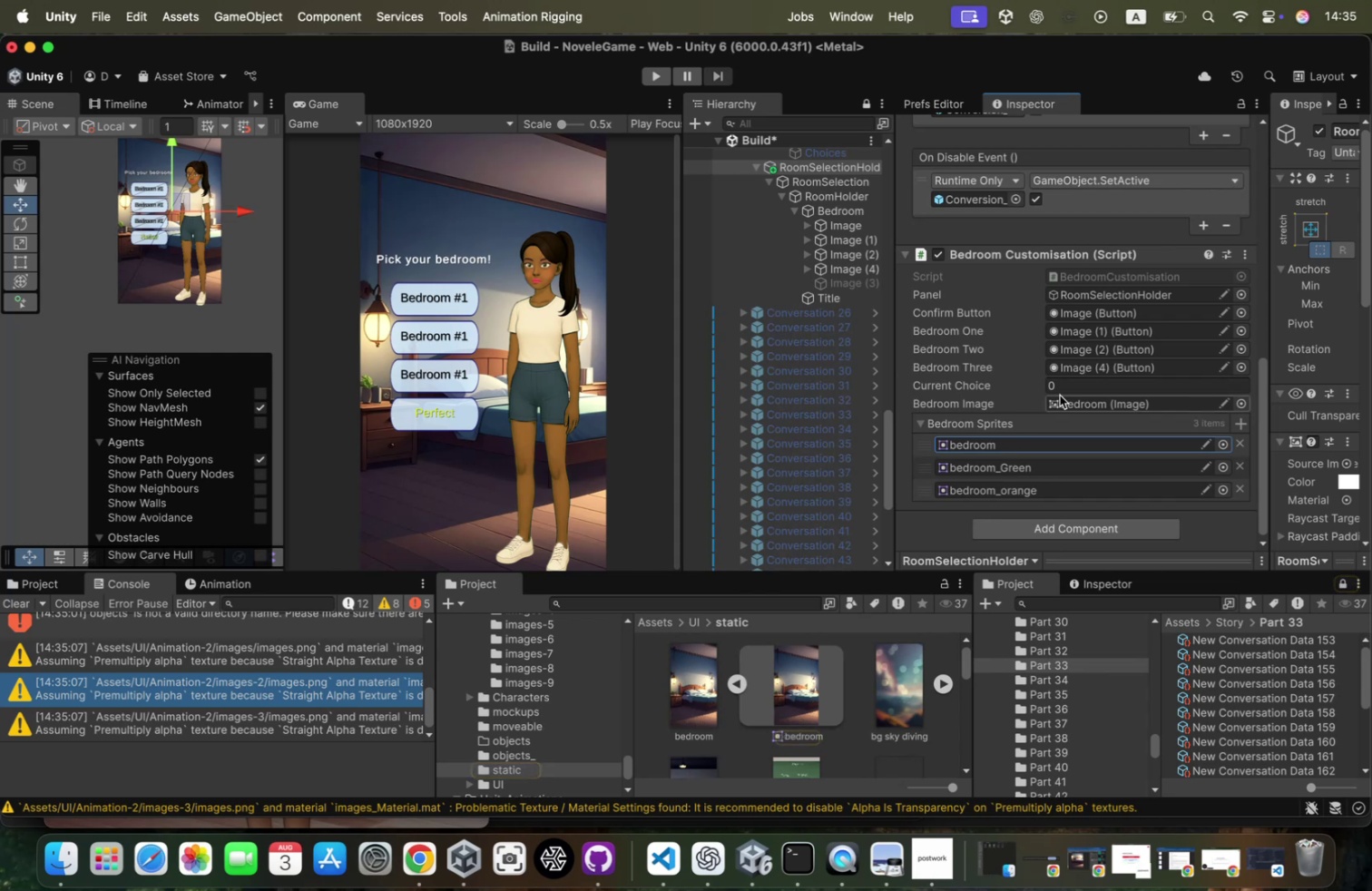 
wait(5.2)
 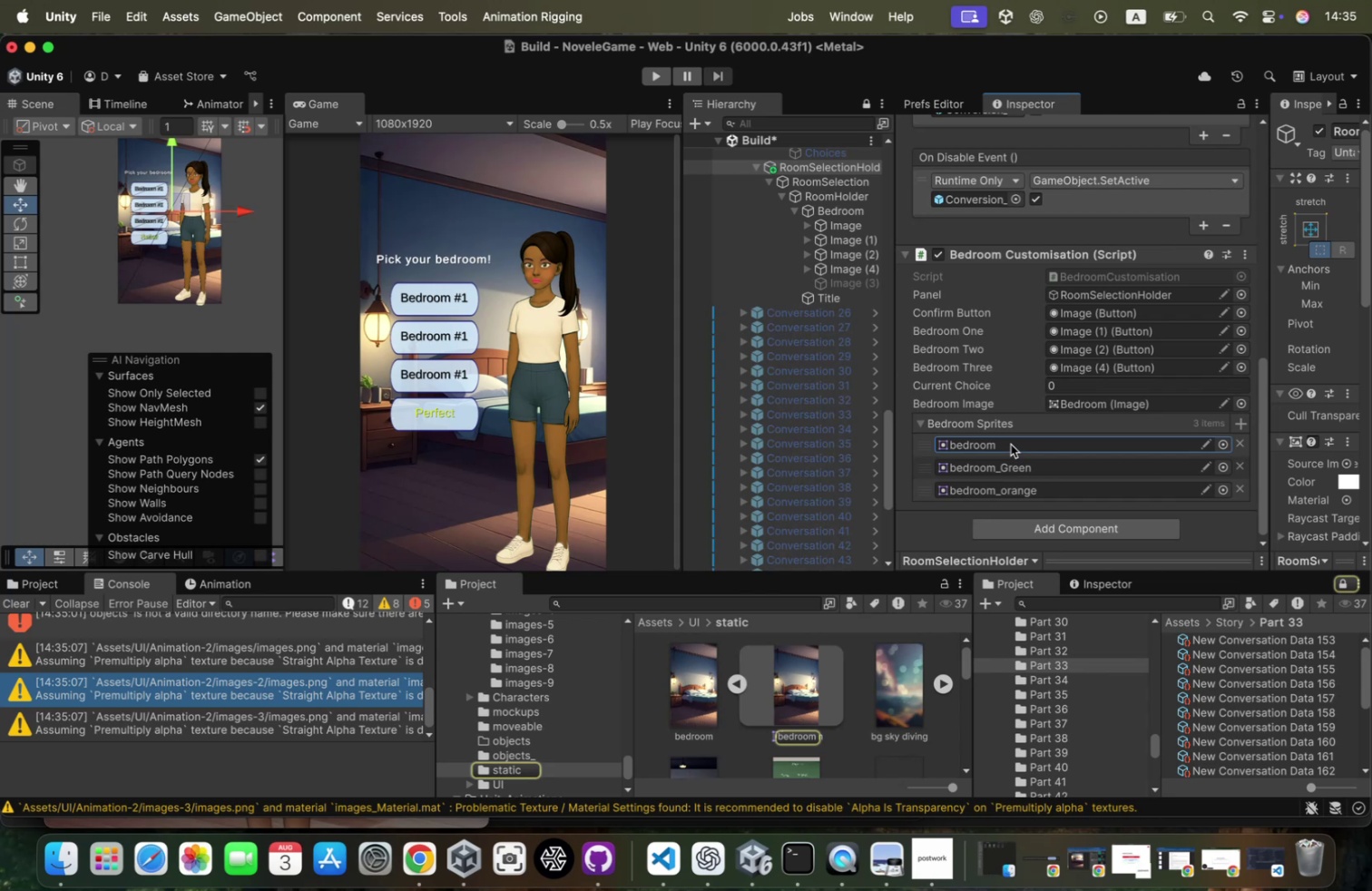 
left_click([649, 72])
 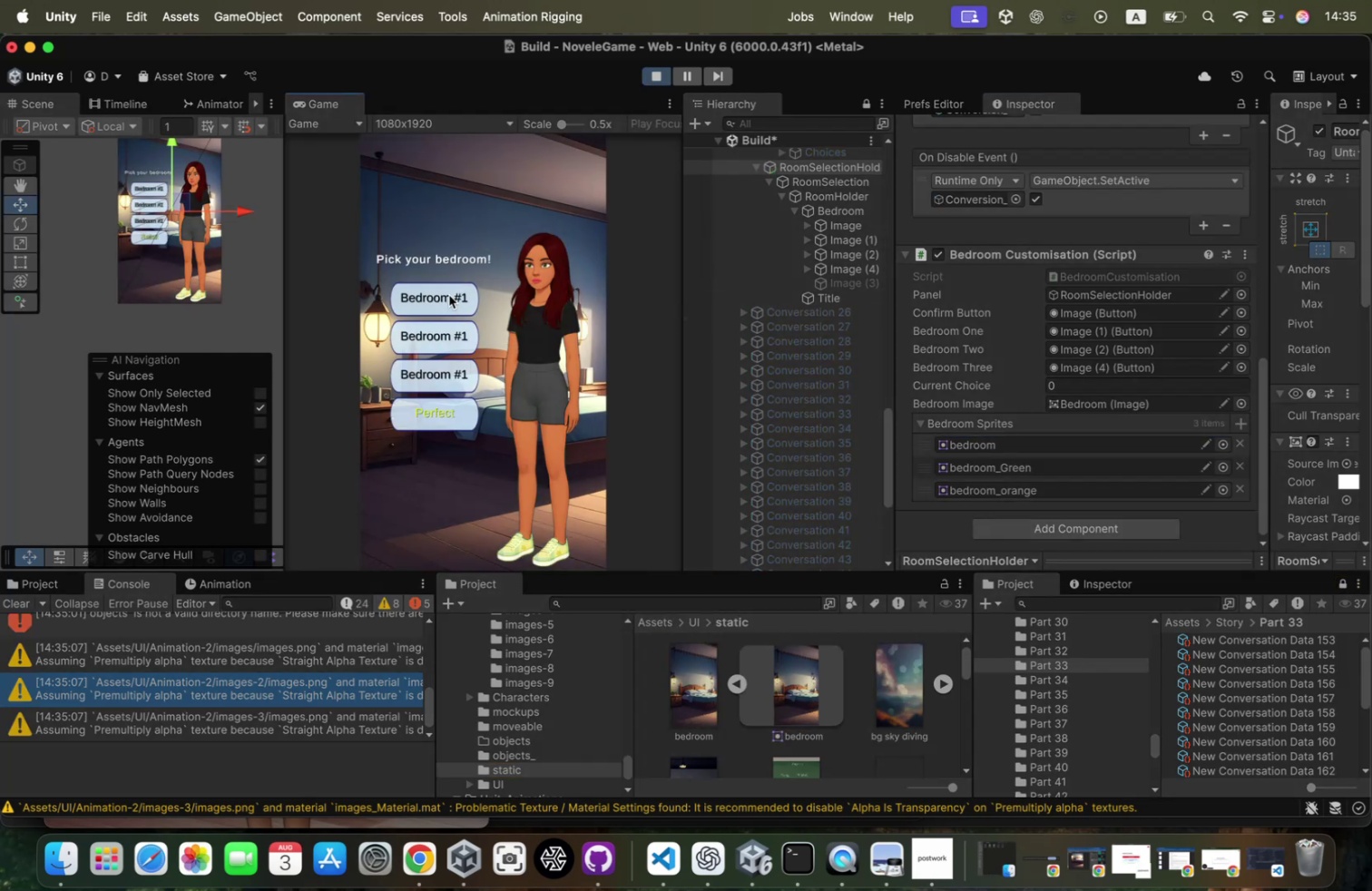 
left_click([444, 332])
 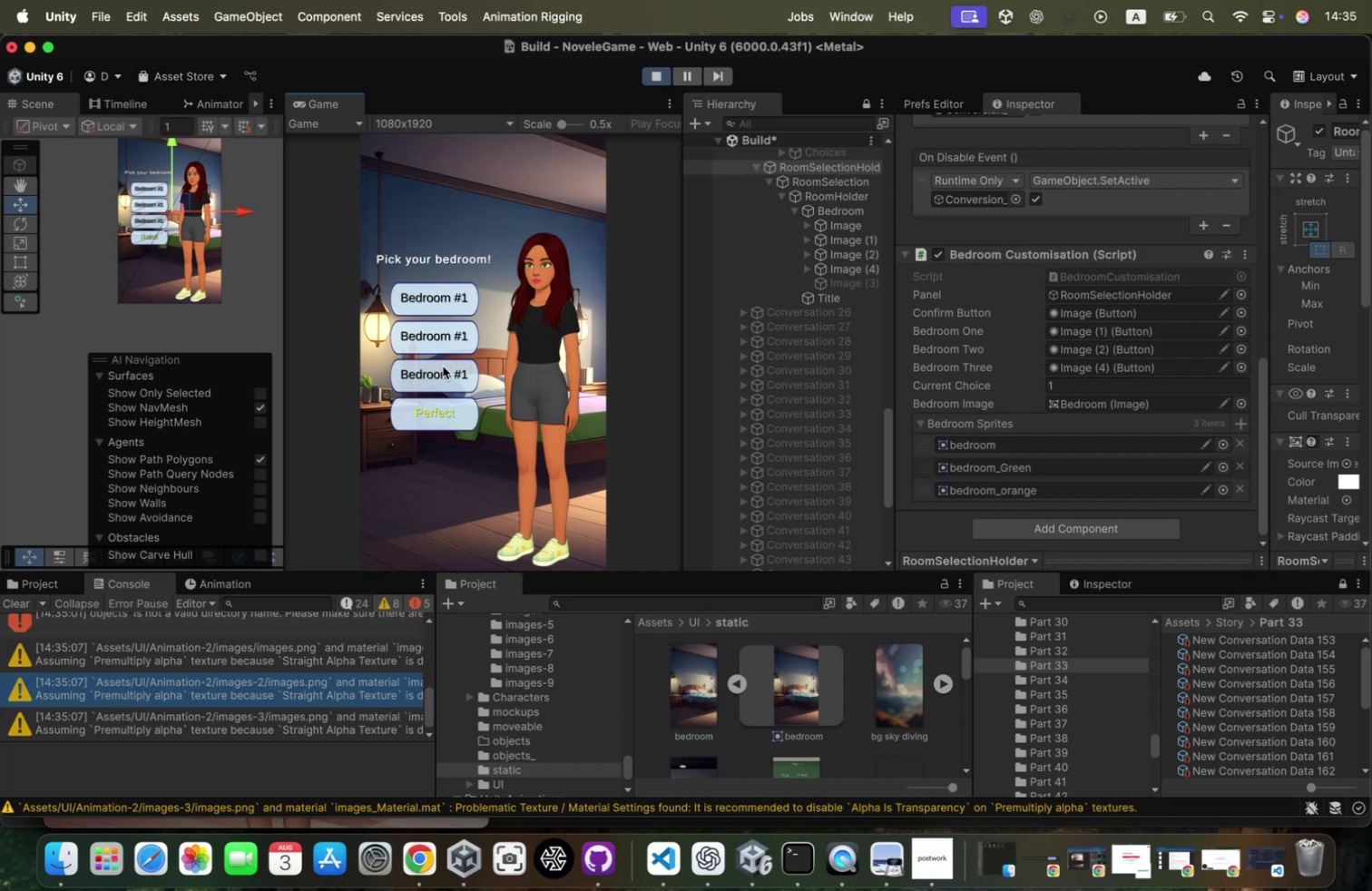 
left_click([448, 336])
 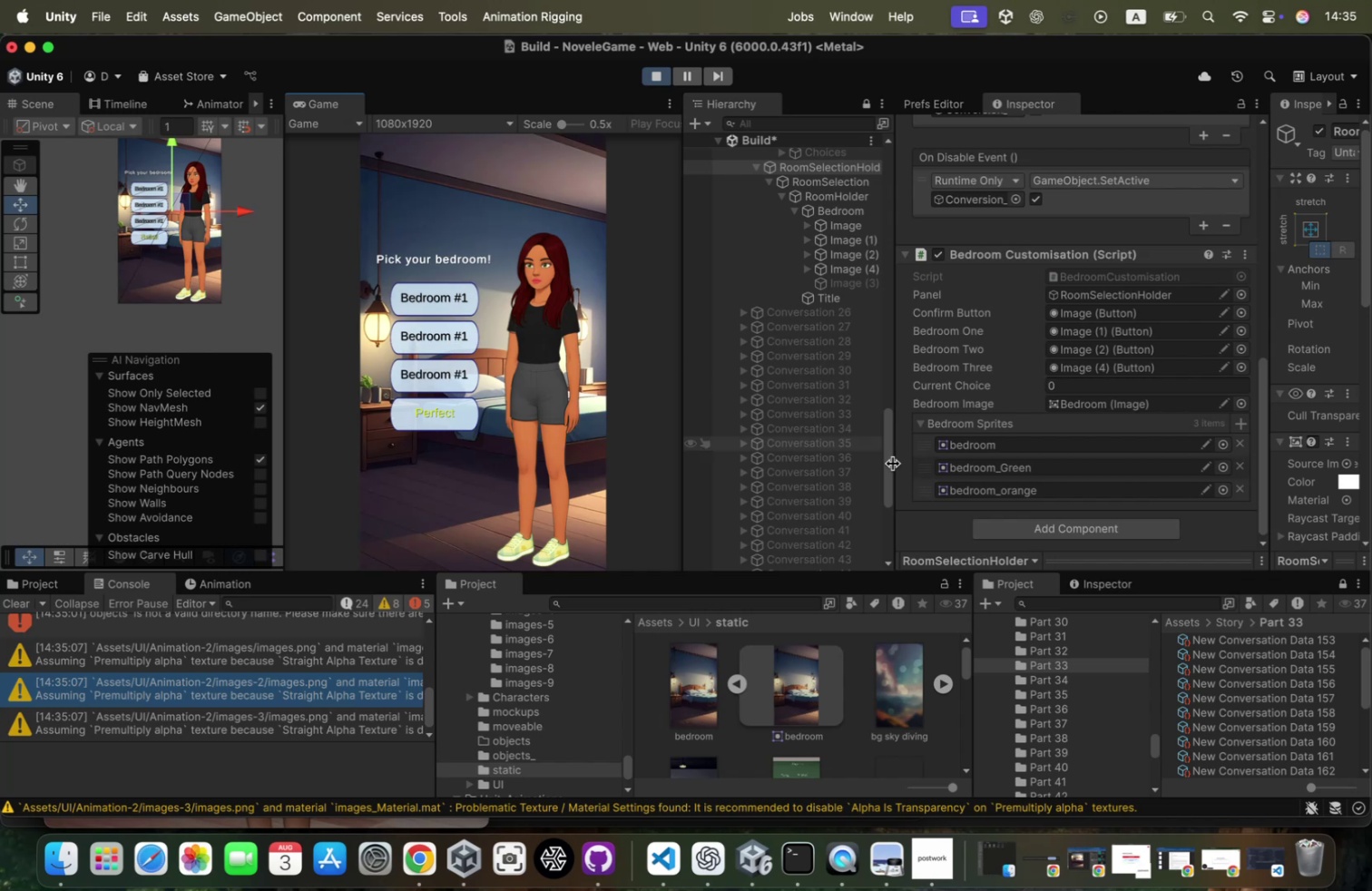 
wait(10.01)
 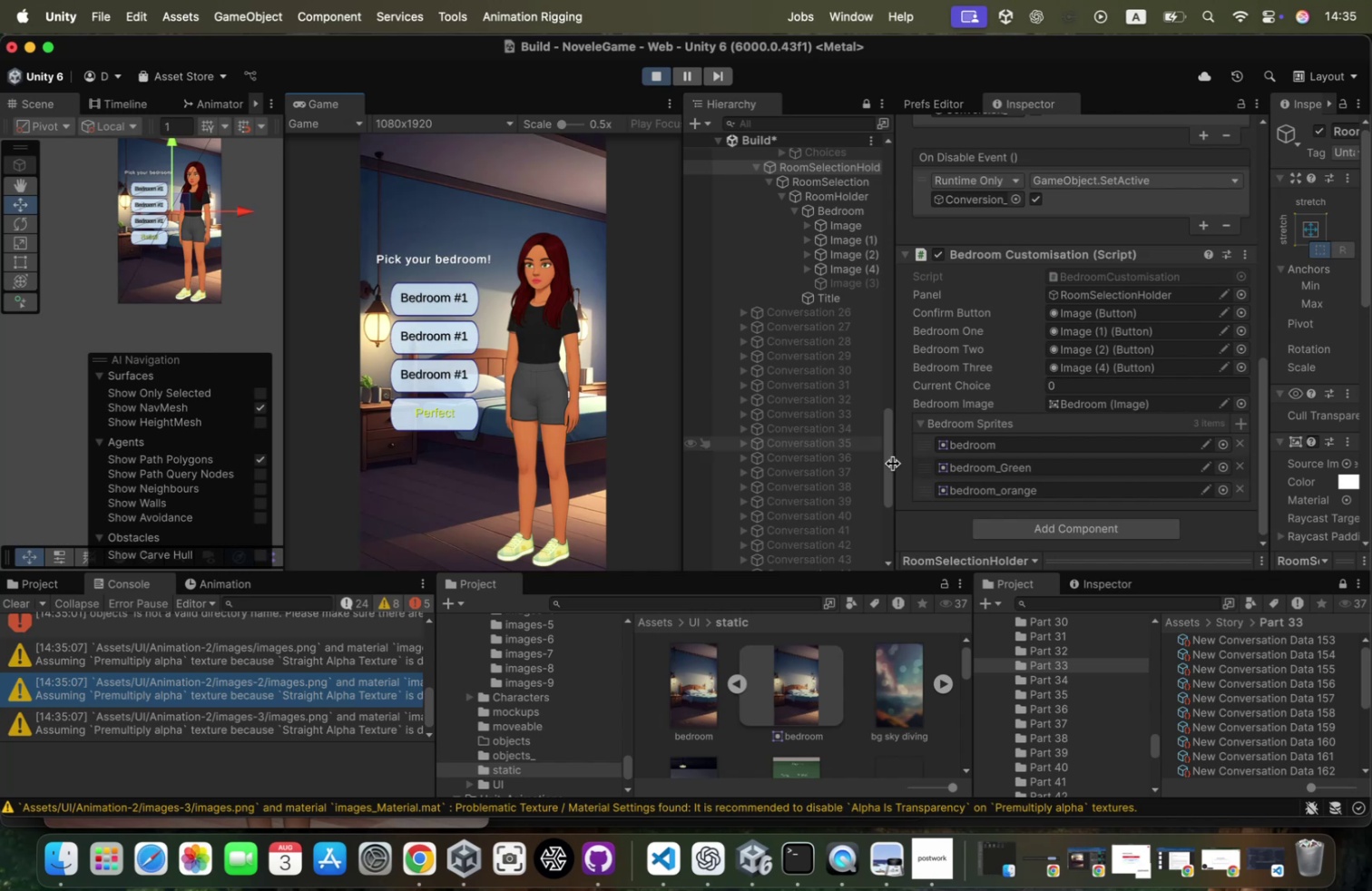 
left_click([456, 325])
 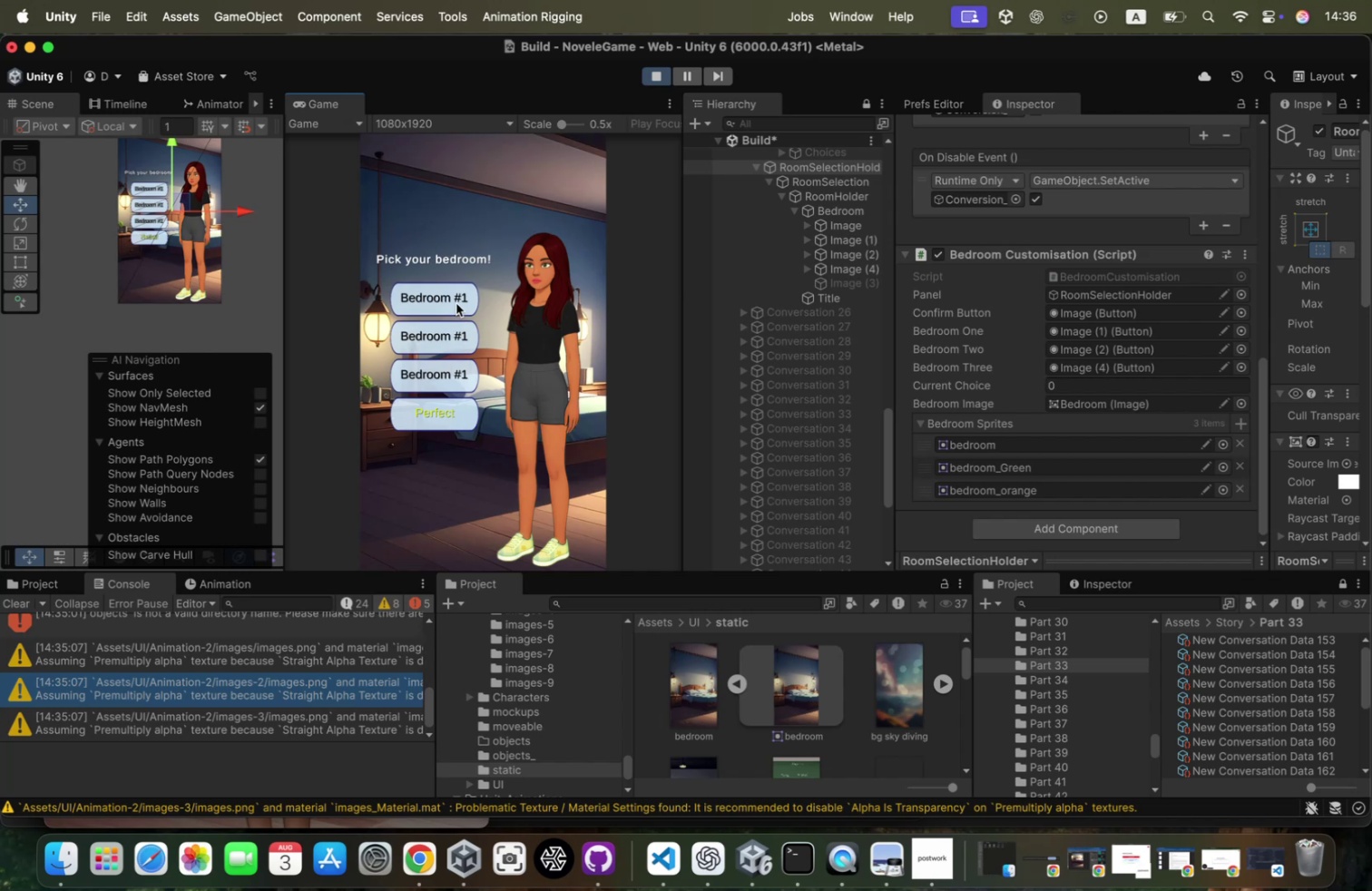 
left_click([456, 302])
 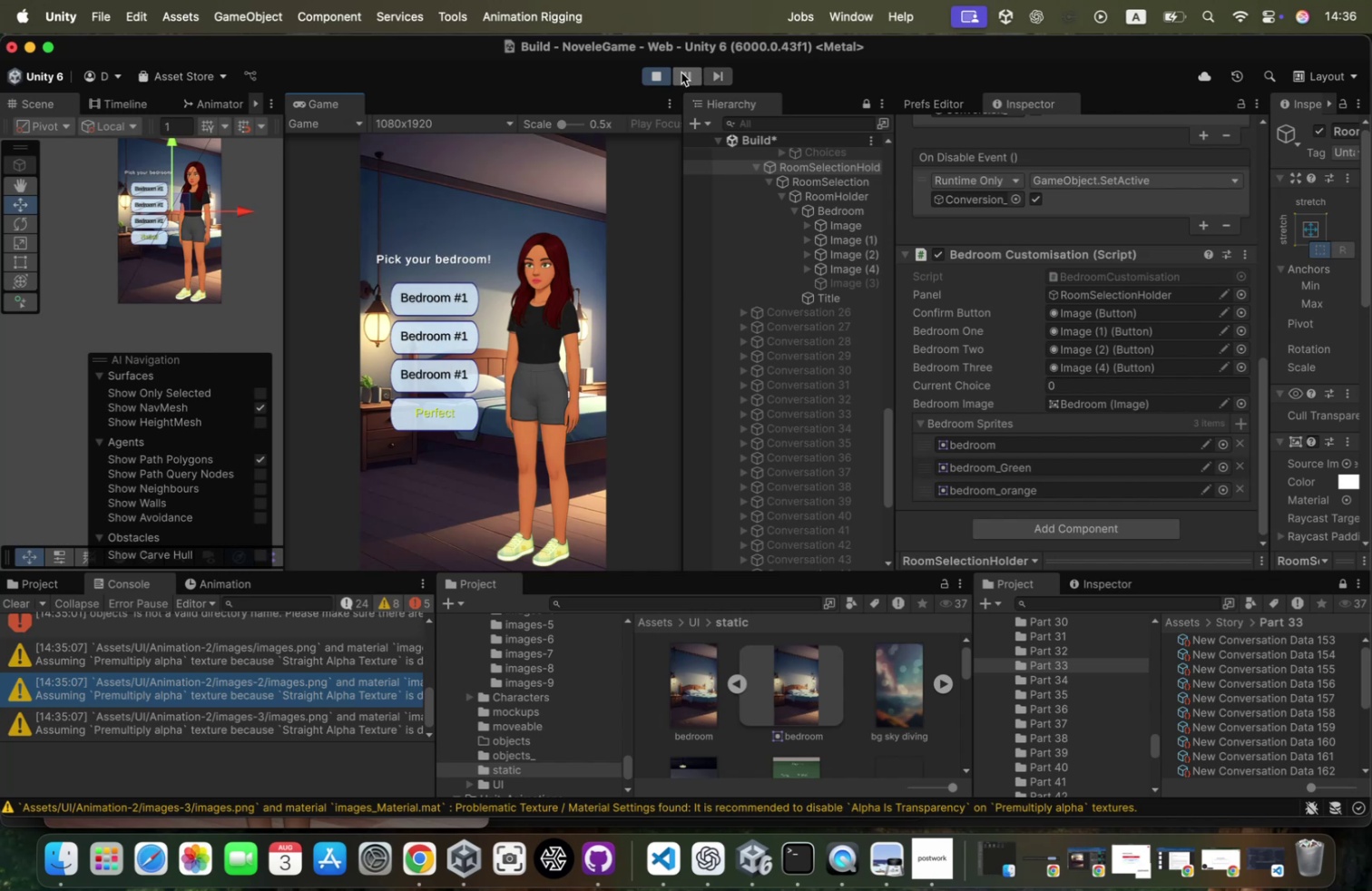 
left_click([661, 79])
 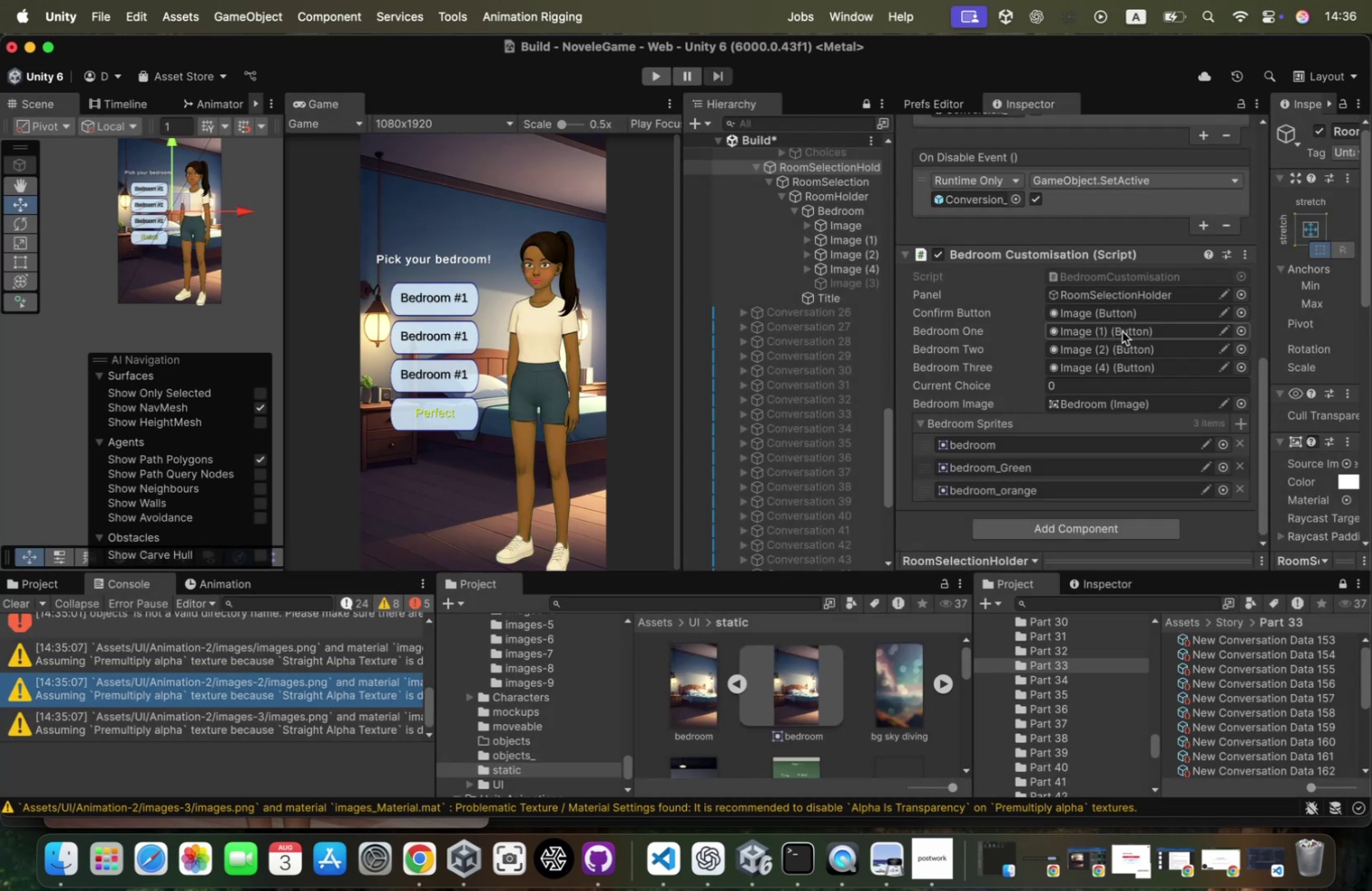 
left_click([1122, 332])
 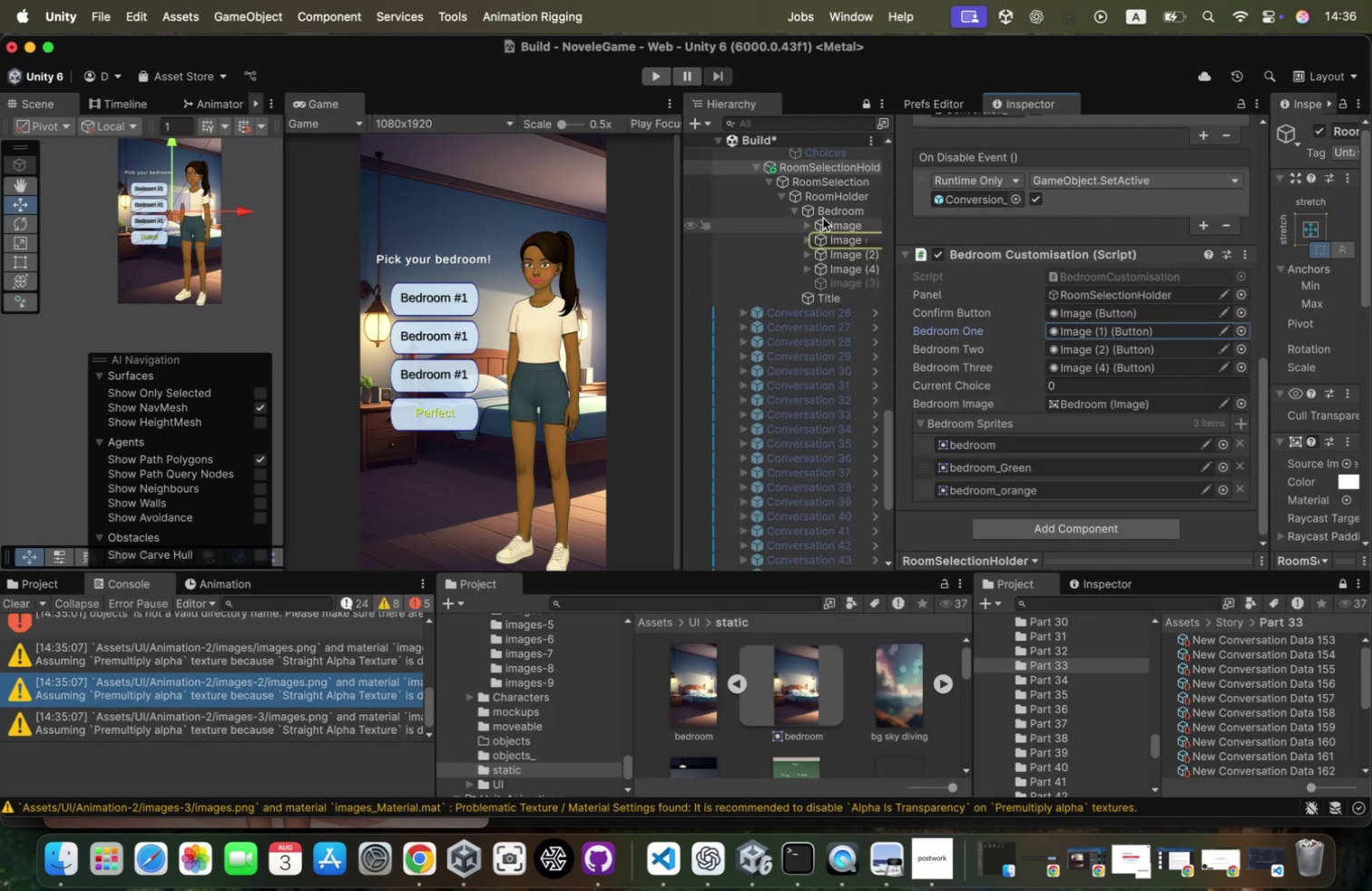 
left_click_drag(start_coordinate=[826, 220], to_coordinate=[1080, 309])
 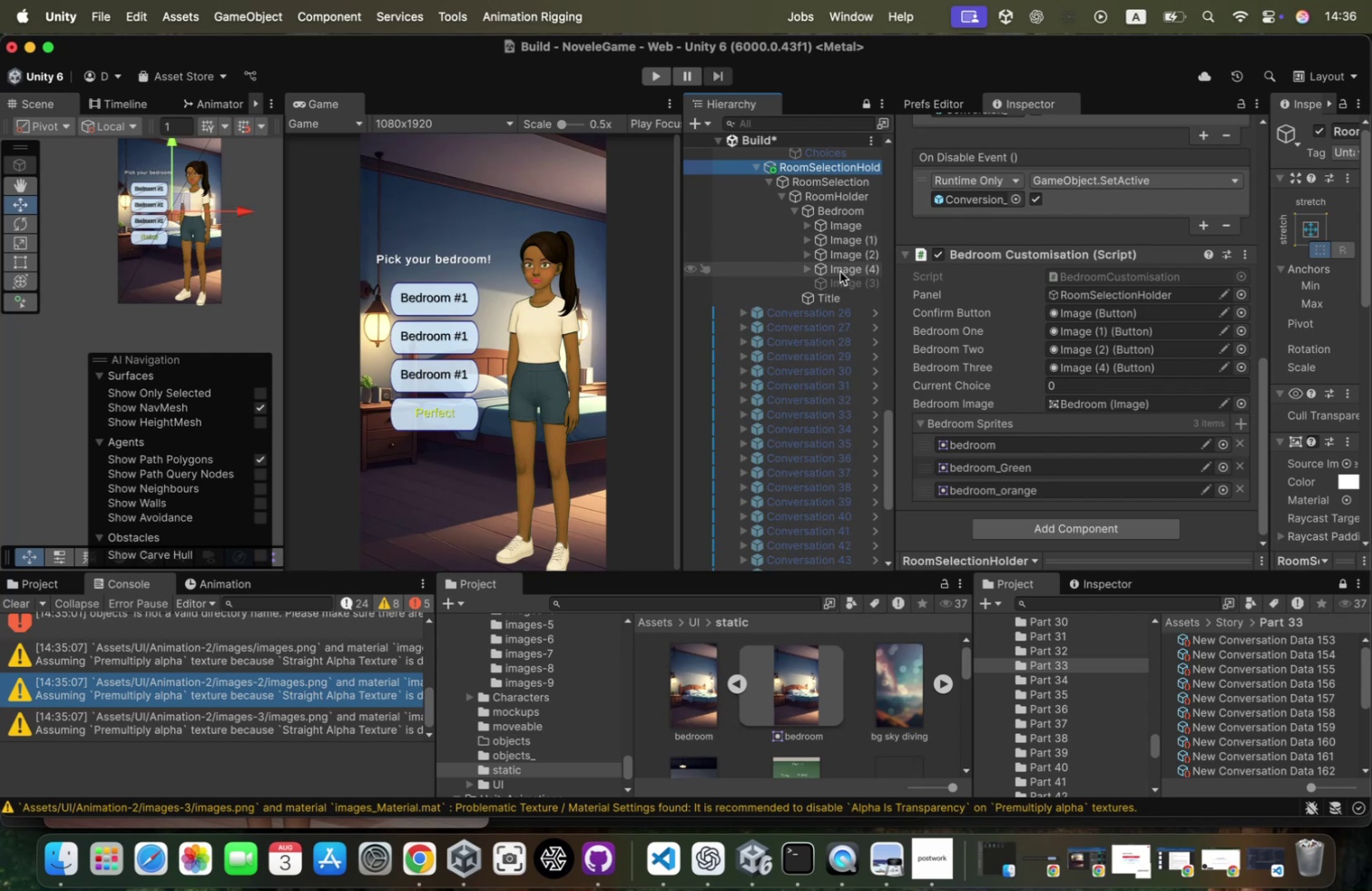 
left_click_drag(start_coordinate=[840, 270], to_coordinate=[1093, 304])
 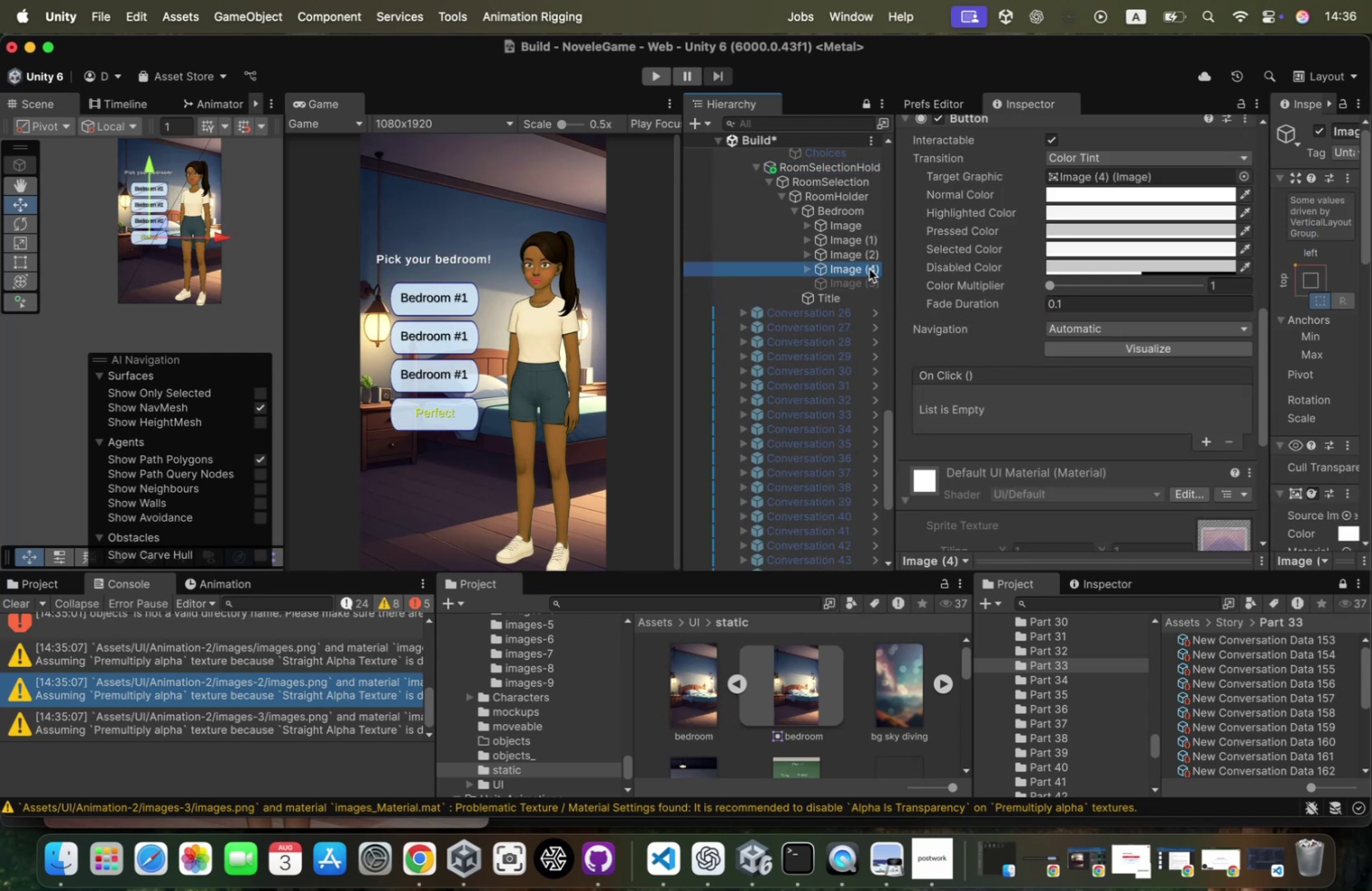 
type(Condi)
key(Backspace)
key(Backspace)
type(fim)
key(Backspace)
type(rm)
 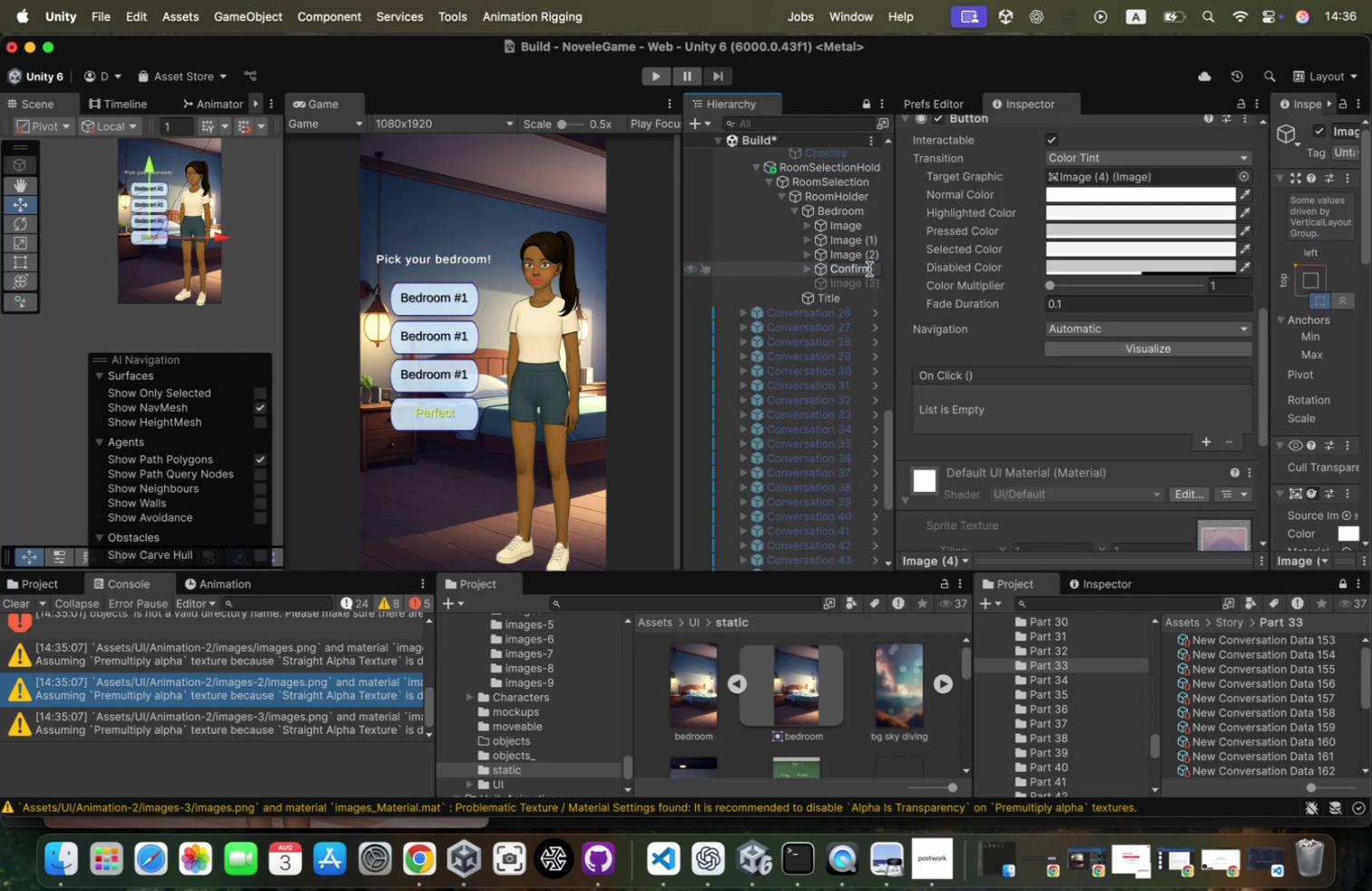 
key(Enter)
 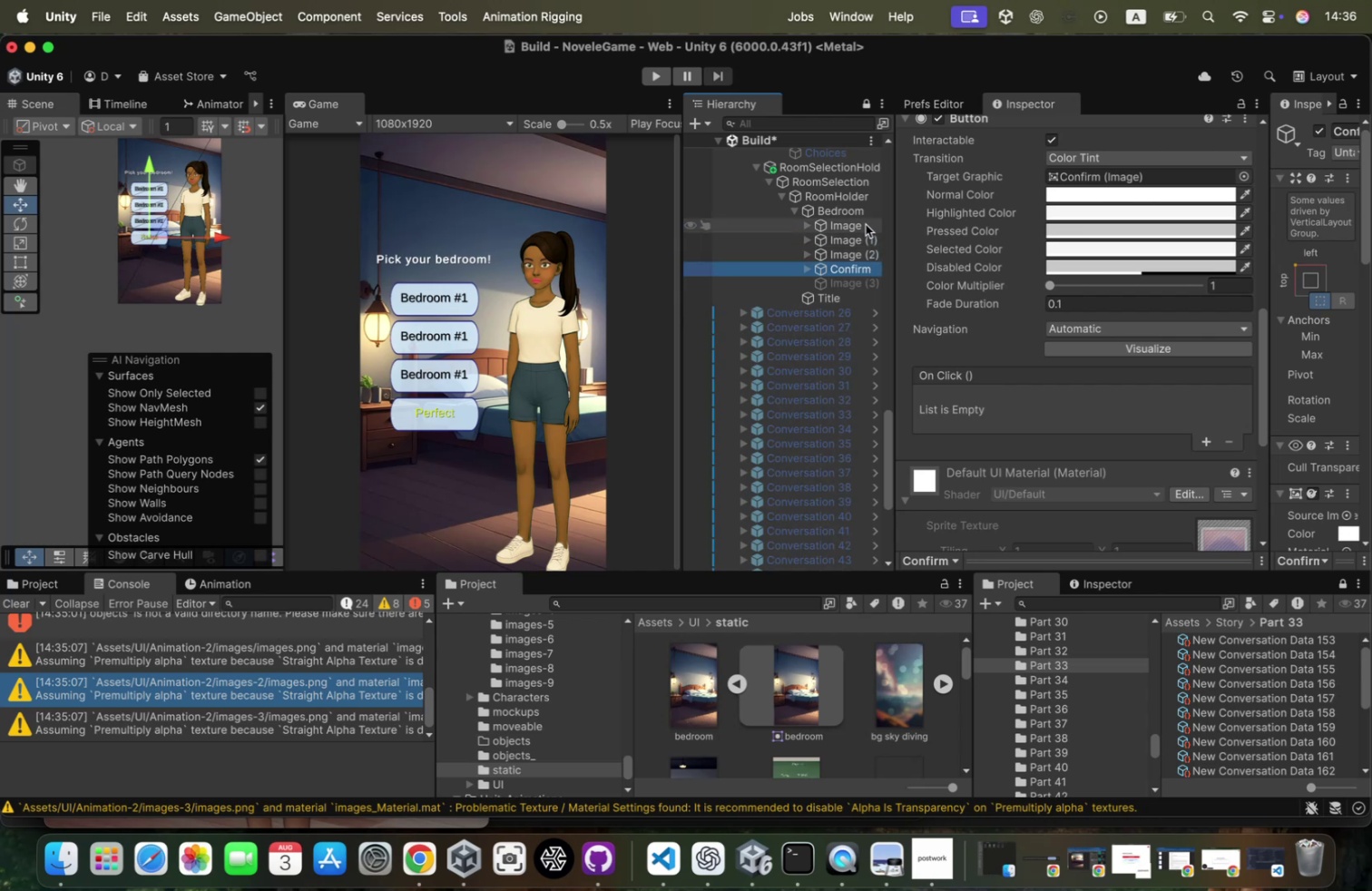 
left_click([862, 212])
 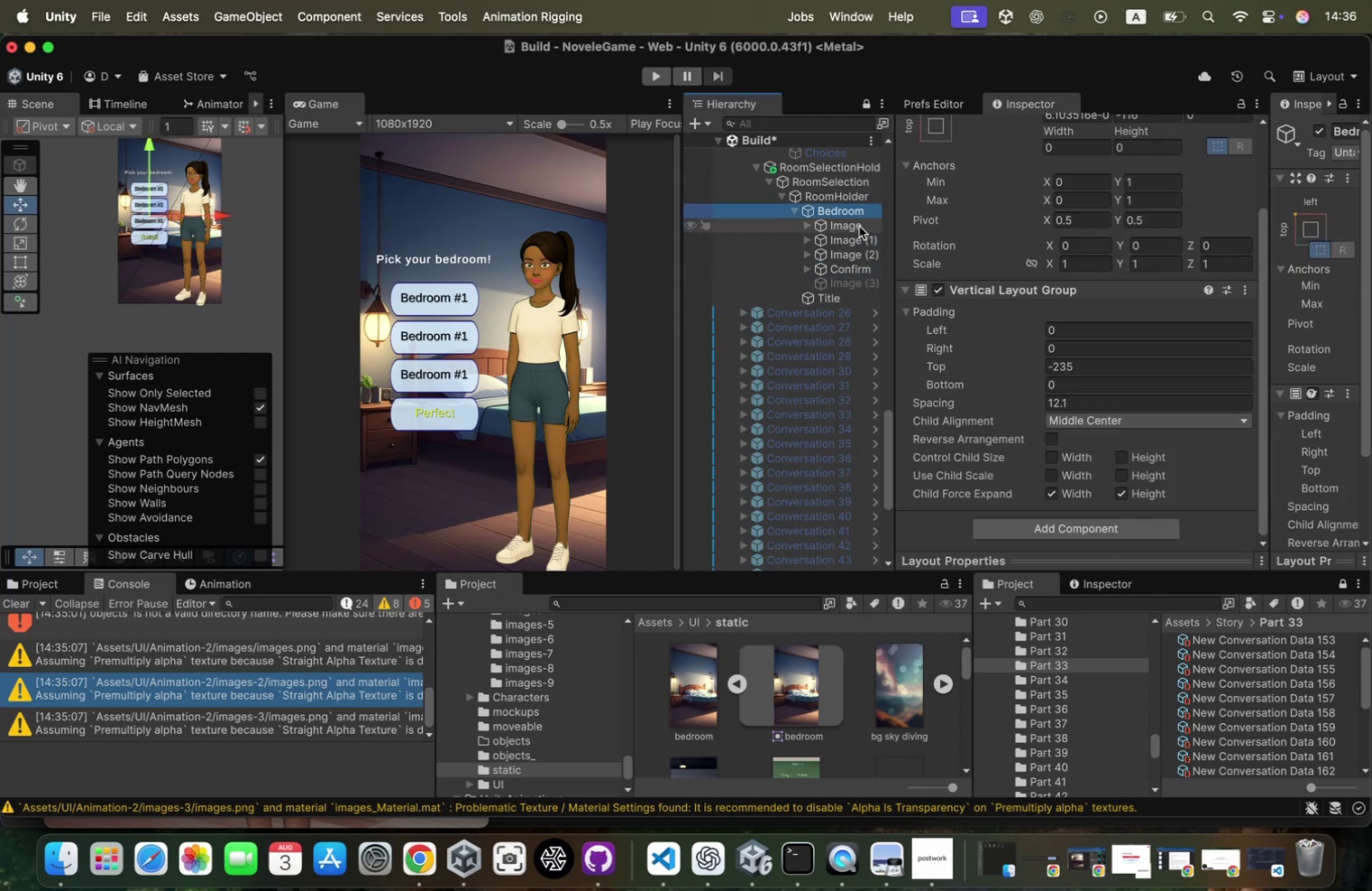 
left_click([867, 226])
 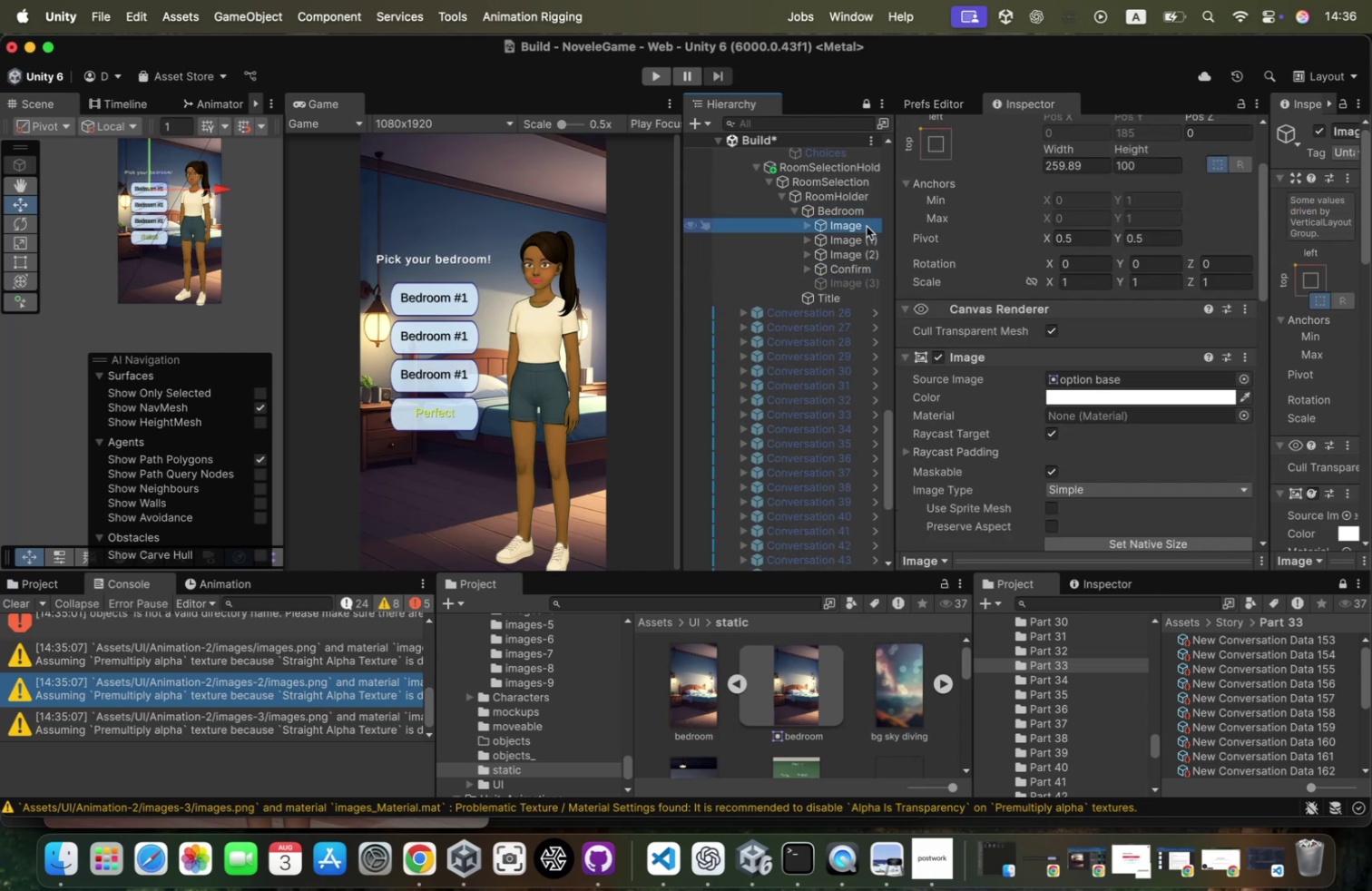 
type(Room1)
 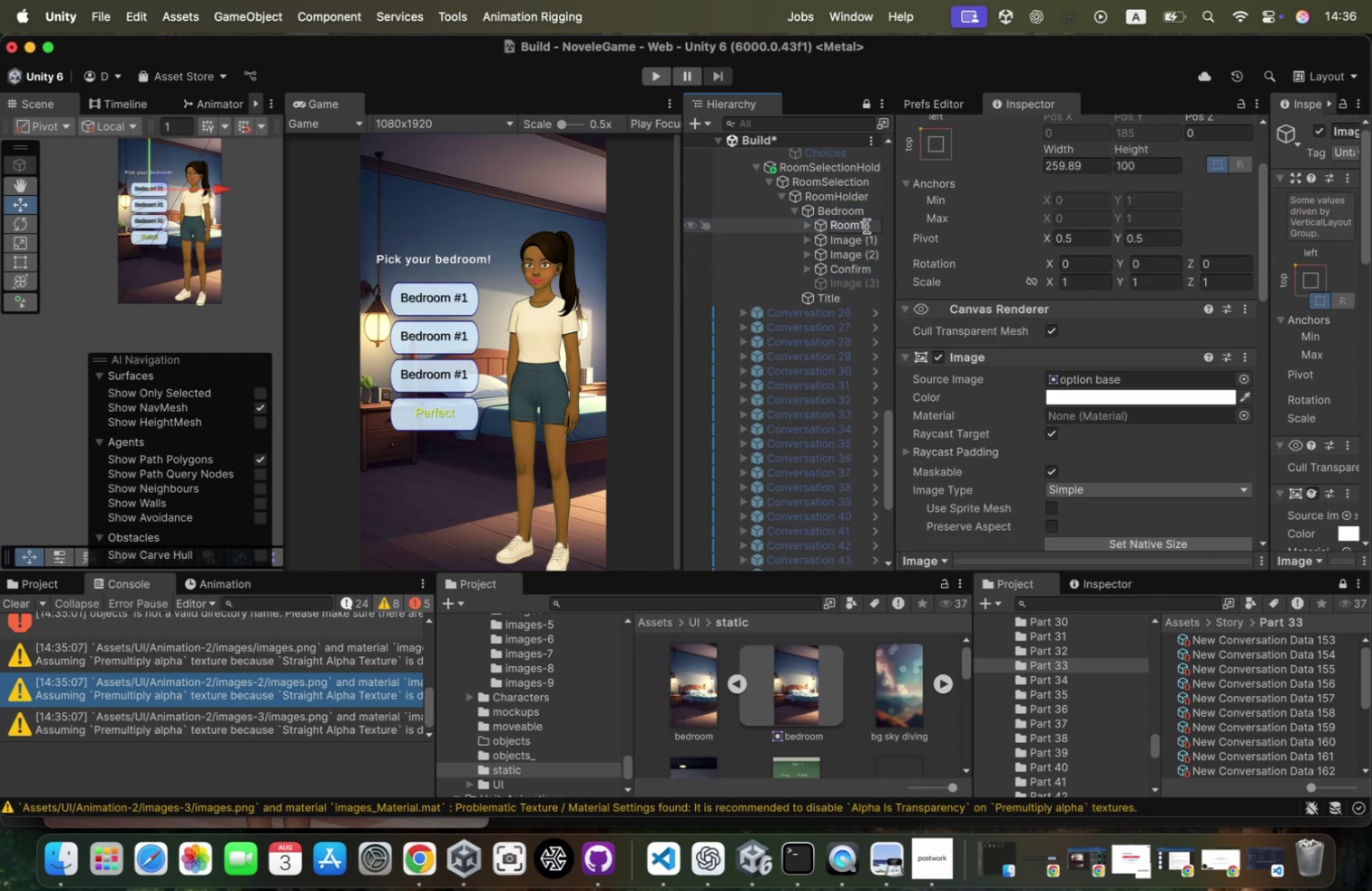 
key(Enter)
 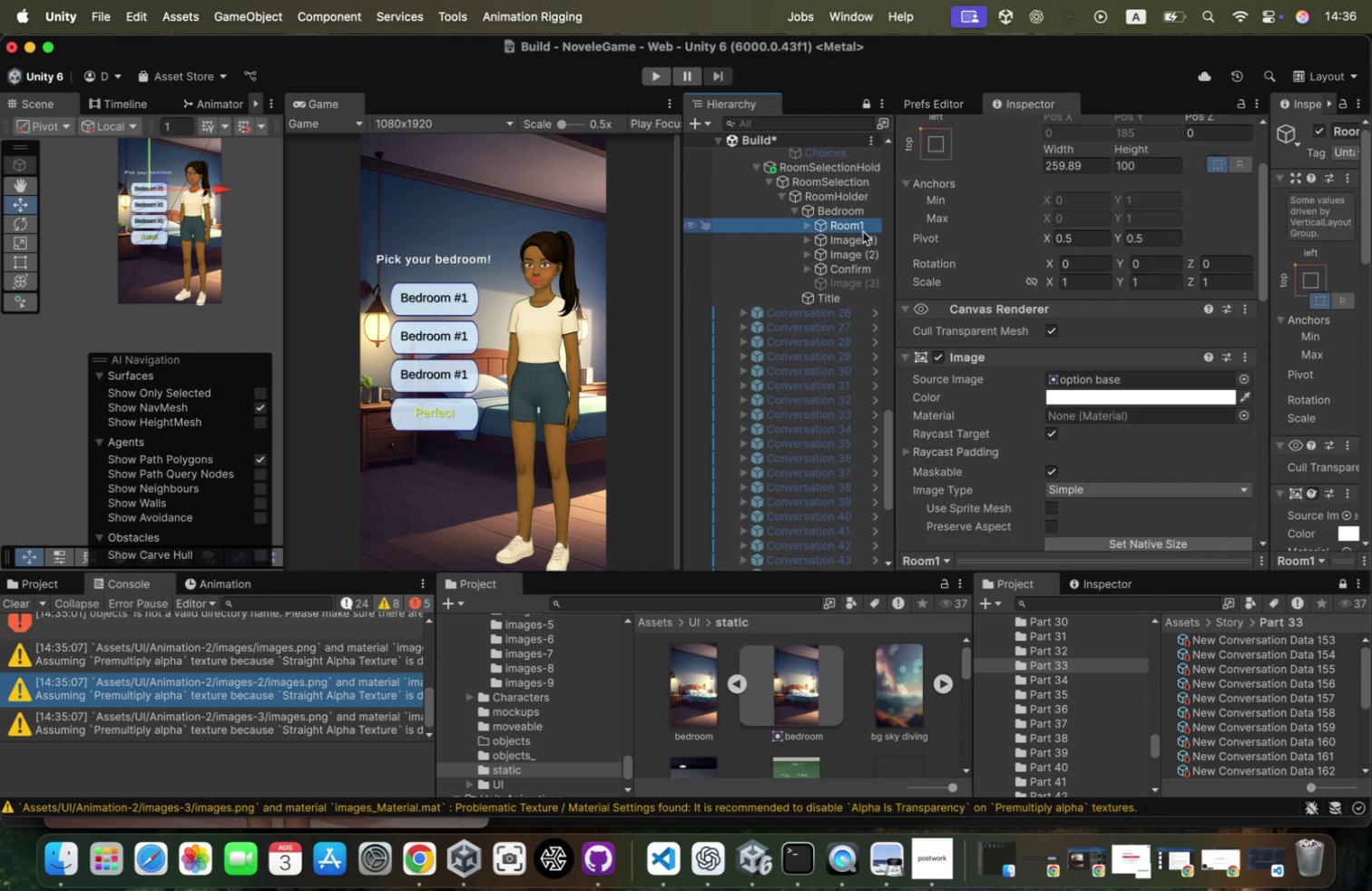 
left_click([858, 237])
 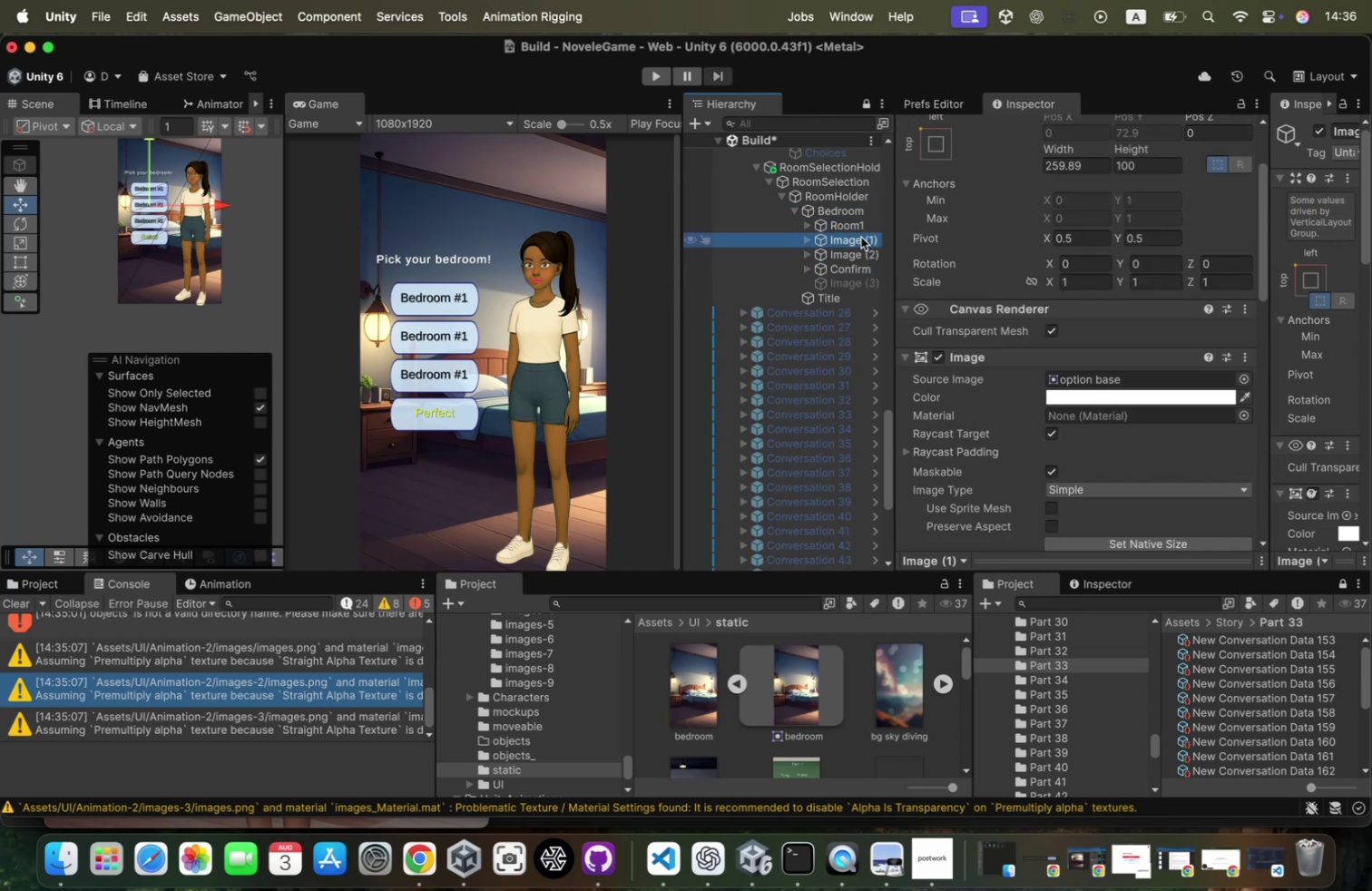 
left_click([862, 237])
 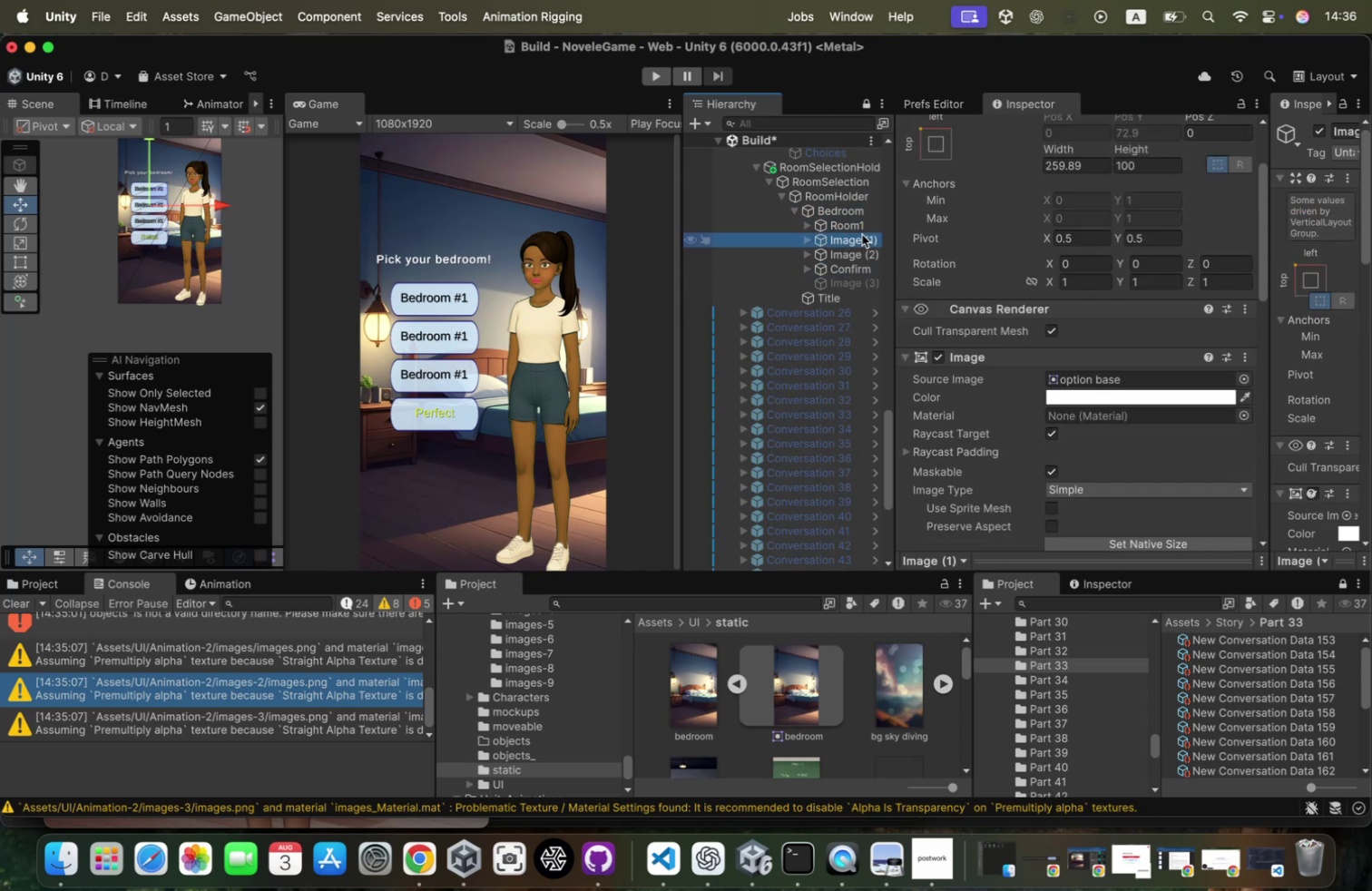 
type(Room2)
 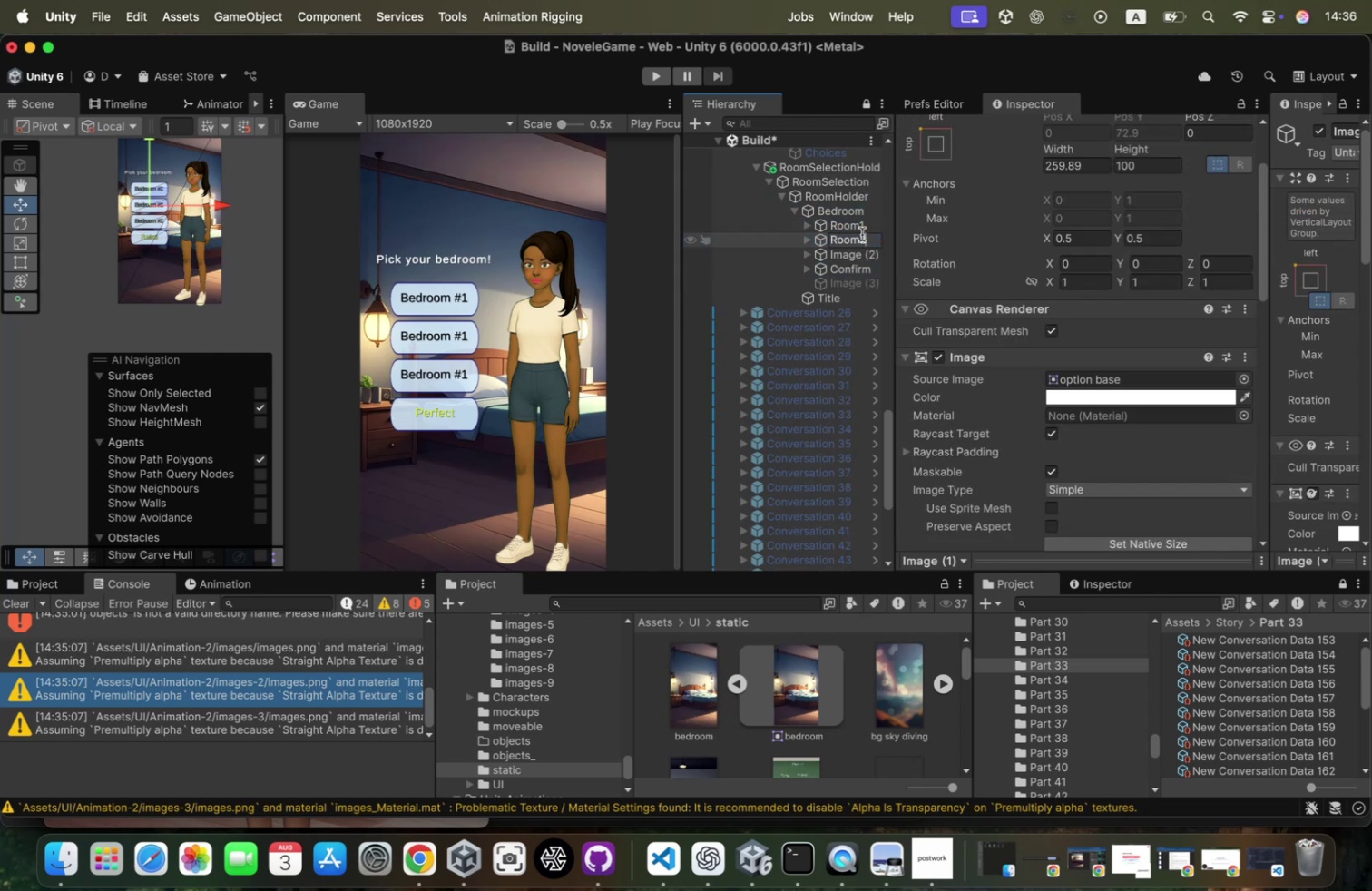 
key(Enter)
 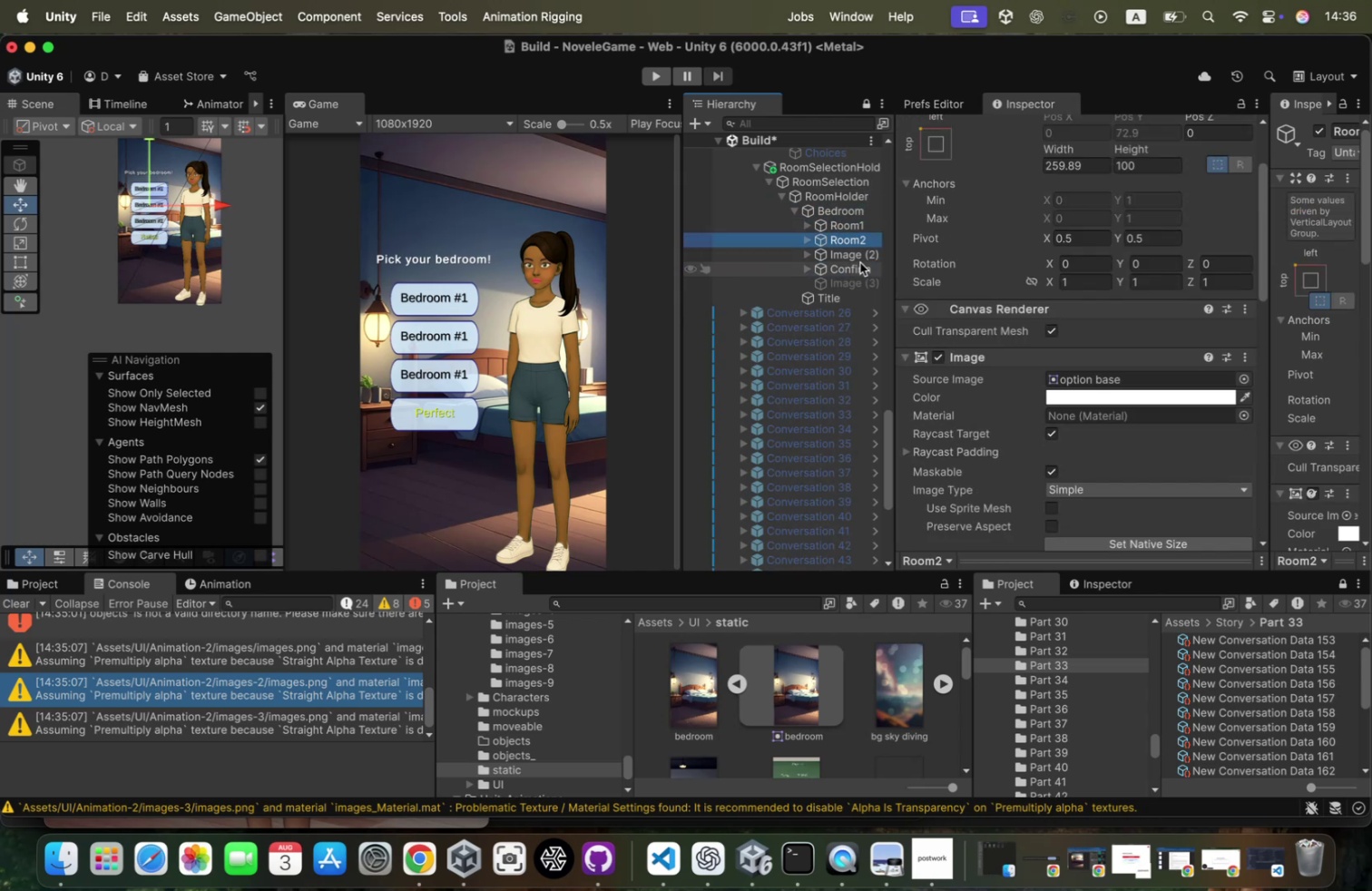 
left_click([860, 261])
 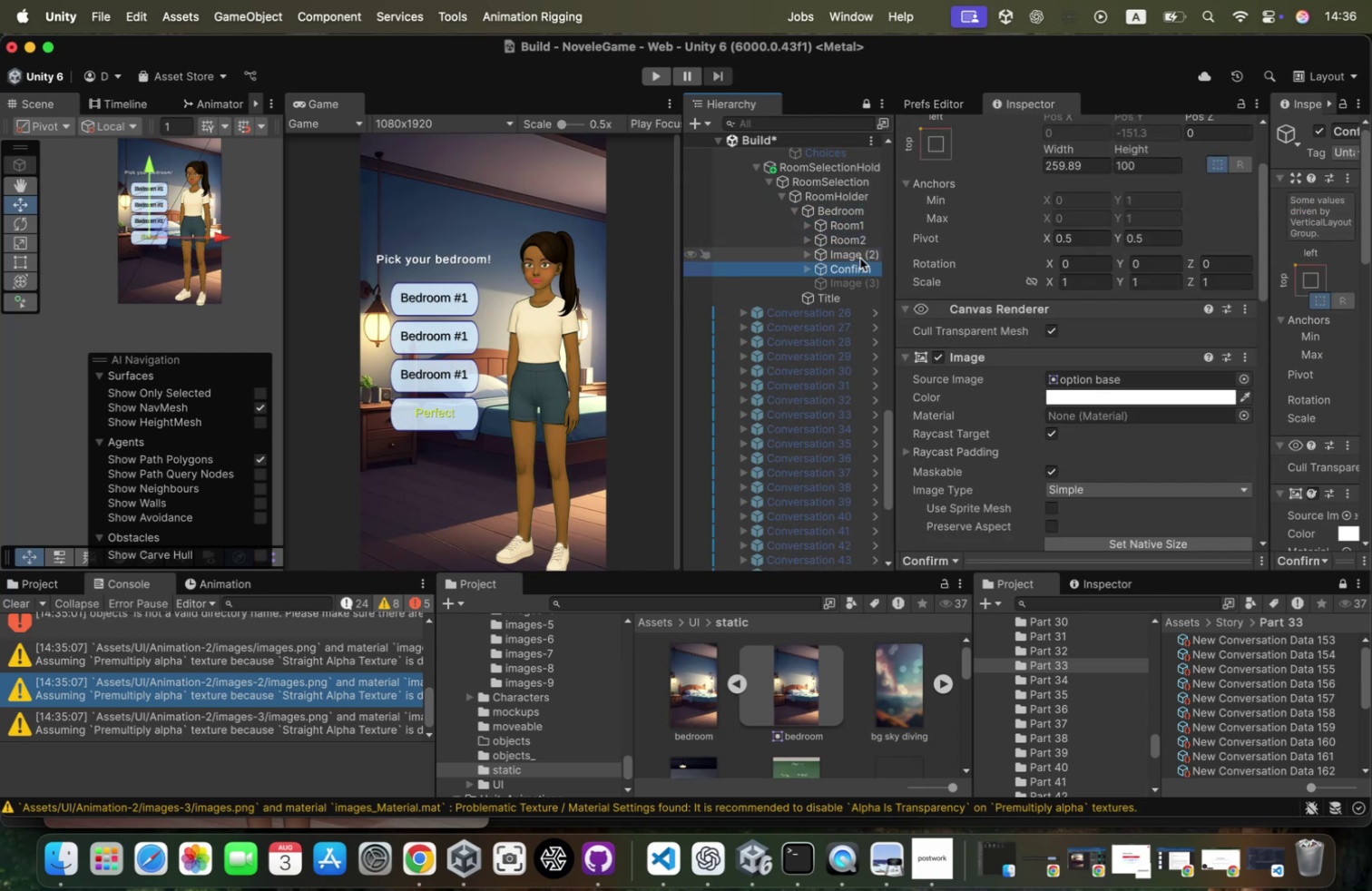 
left_click([860, 258])
 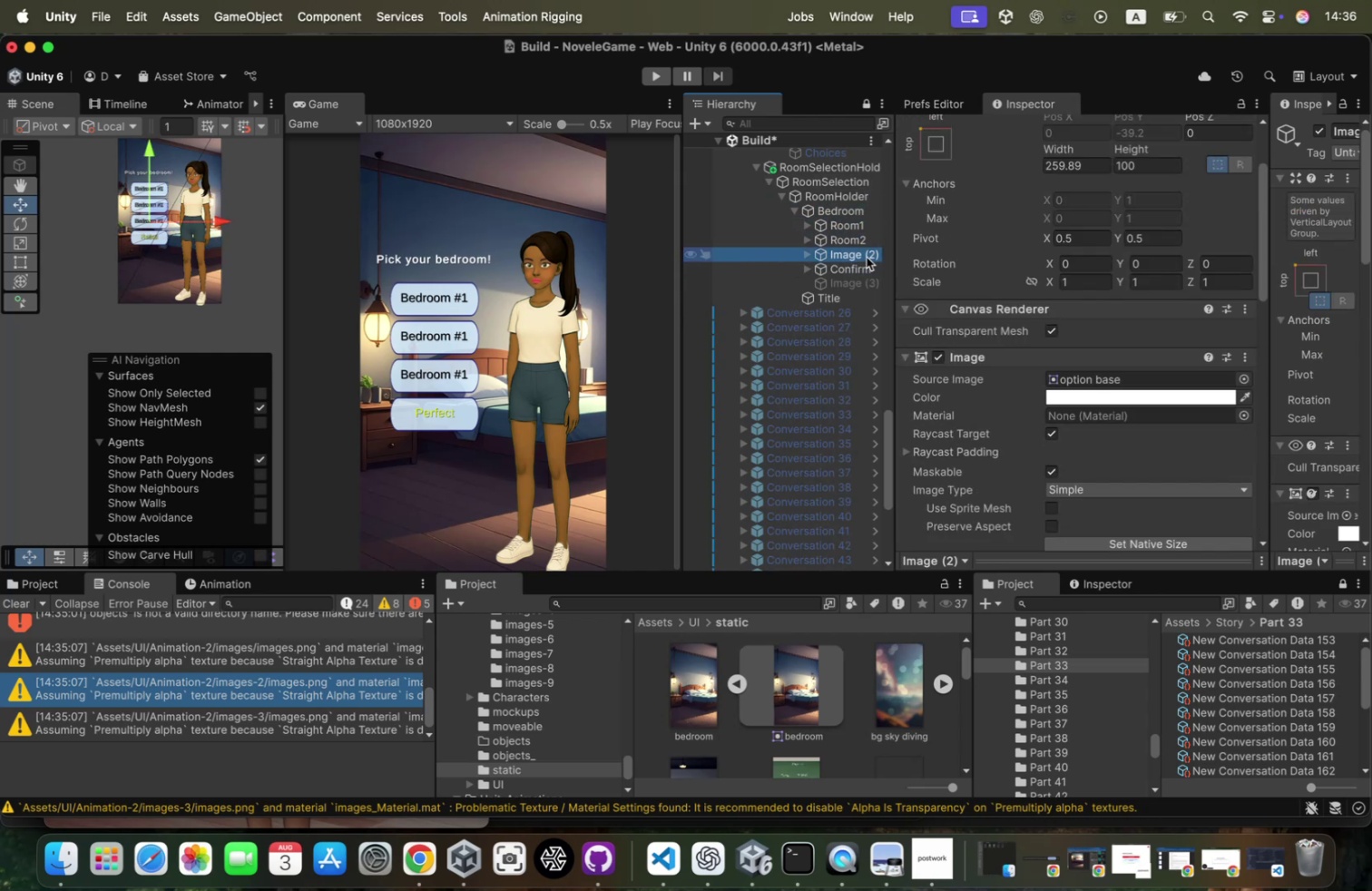 
left_click([867, 257])
 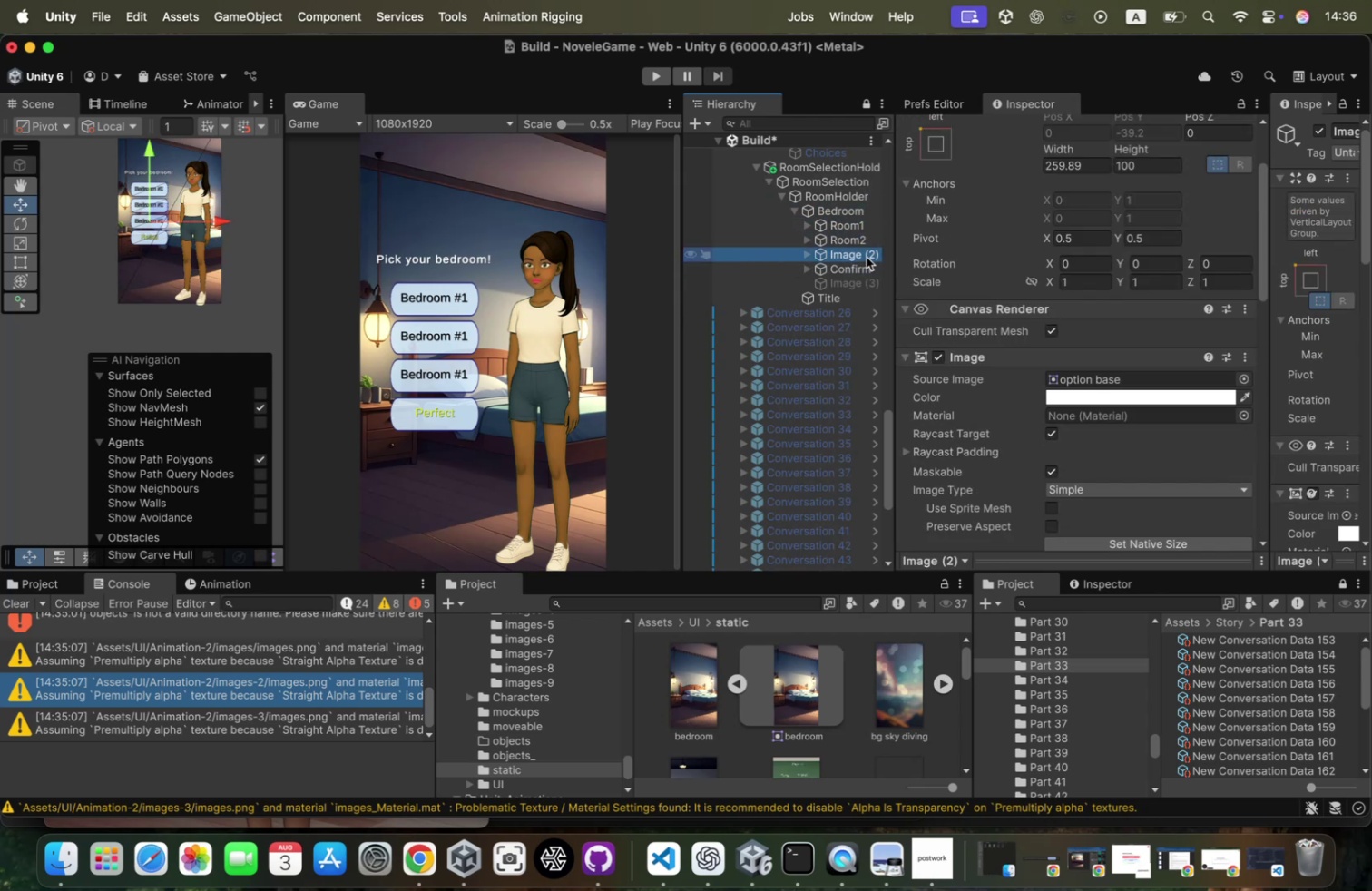 
type(Room3)
 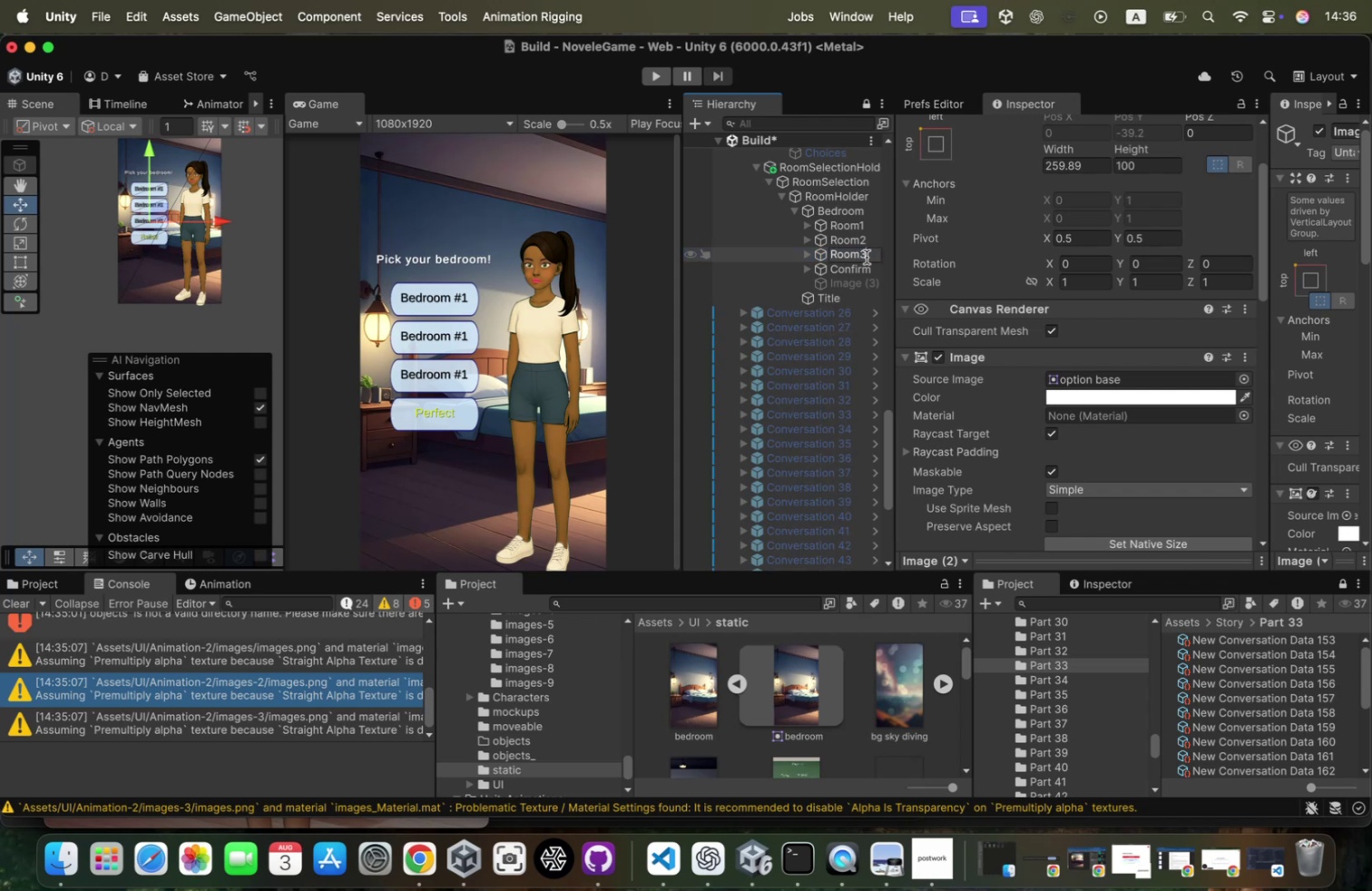 
key(Enter)
 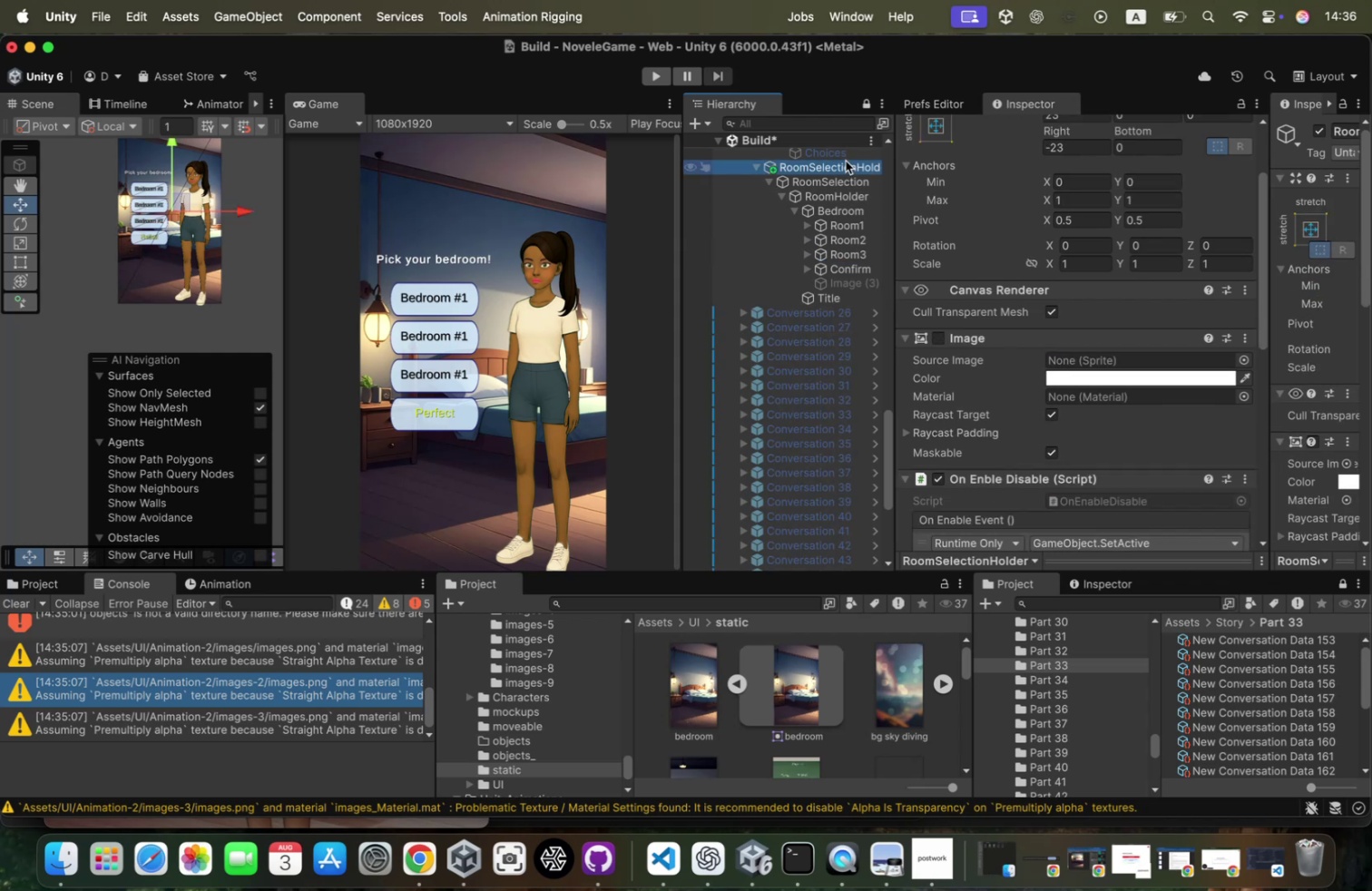 
scroll: coordinate [1037, 296], scroll_direction: down, amount: 39.0
 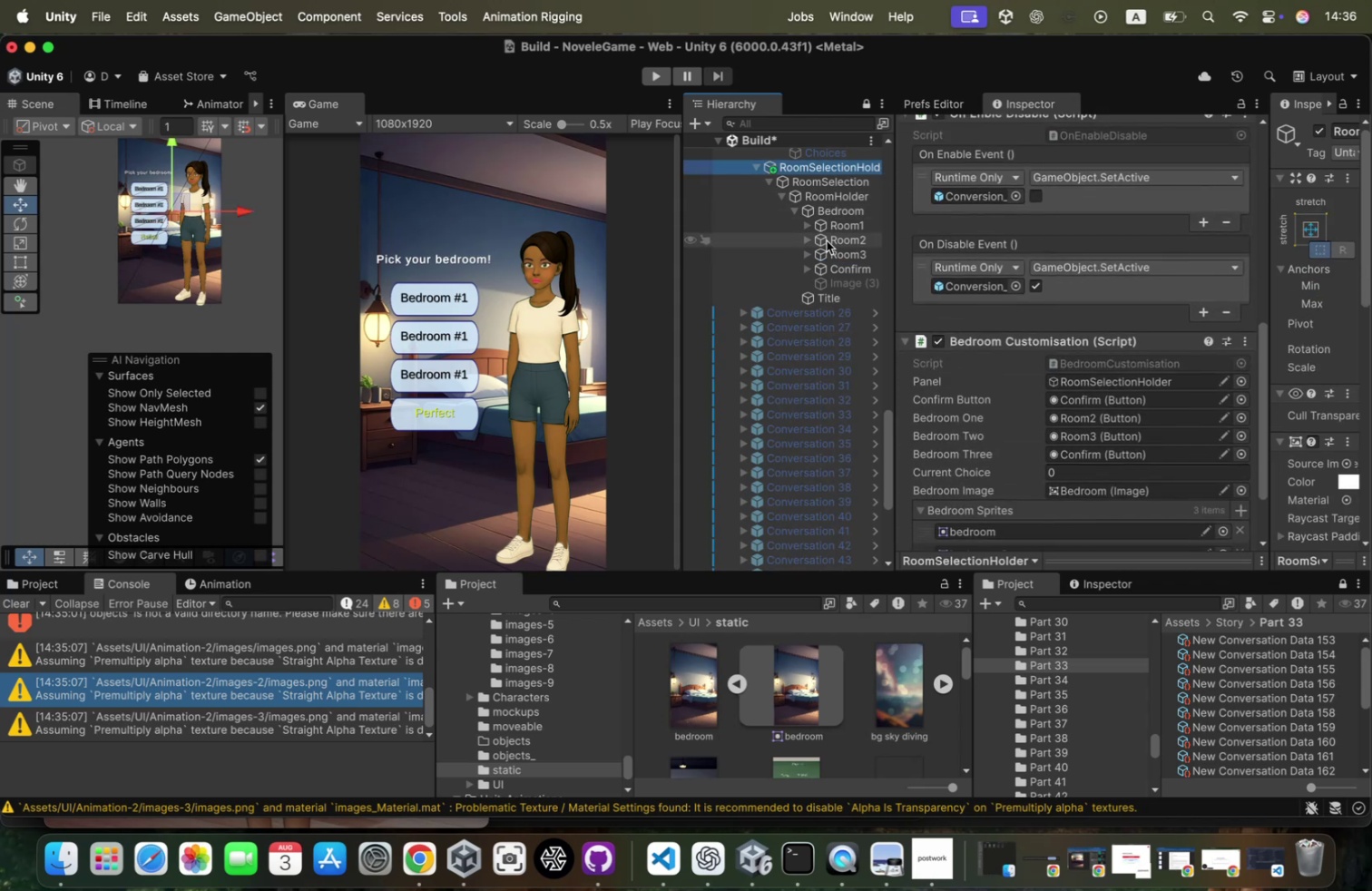 
left_click_drag(start_coordinate=[823, 230], to_coordinate=[1102, 417])
 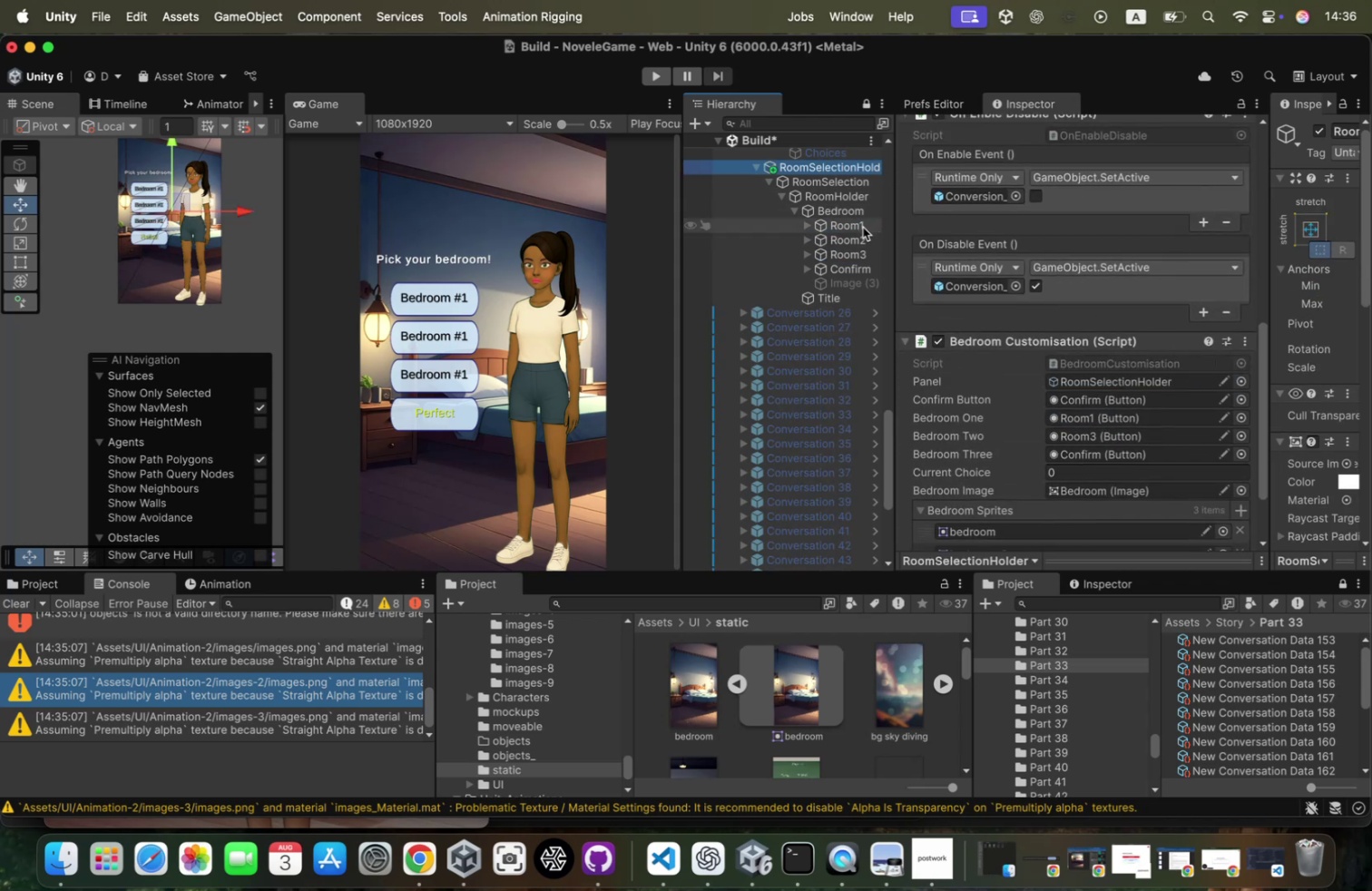 
left_click_drag(start_coordinate=[855, 237], to_coordinate=[1059, 434])
 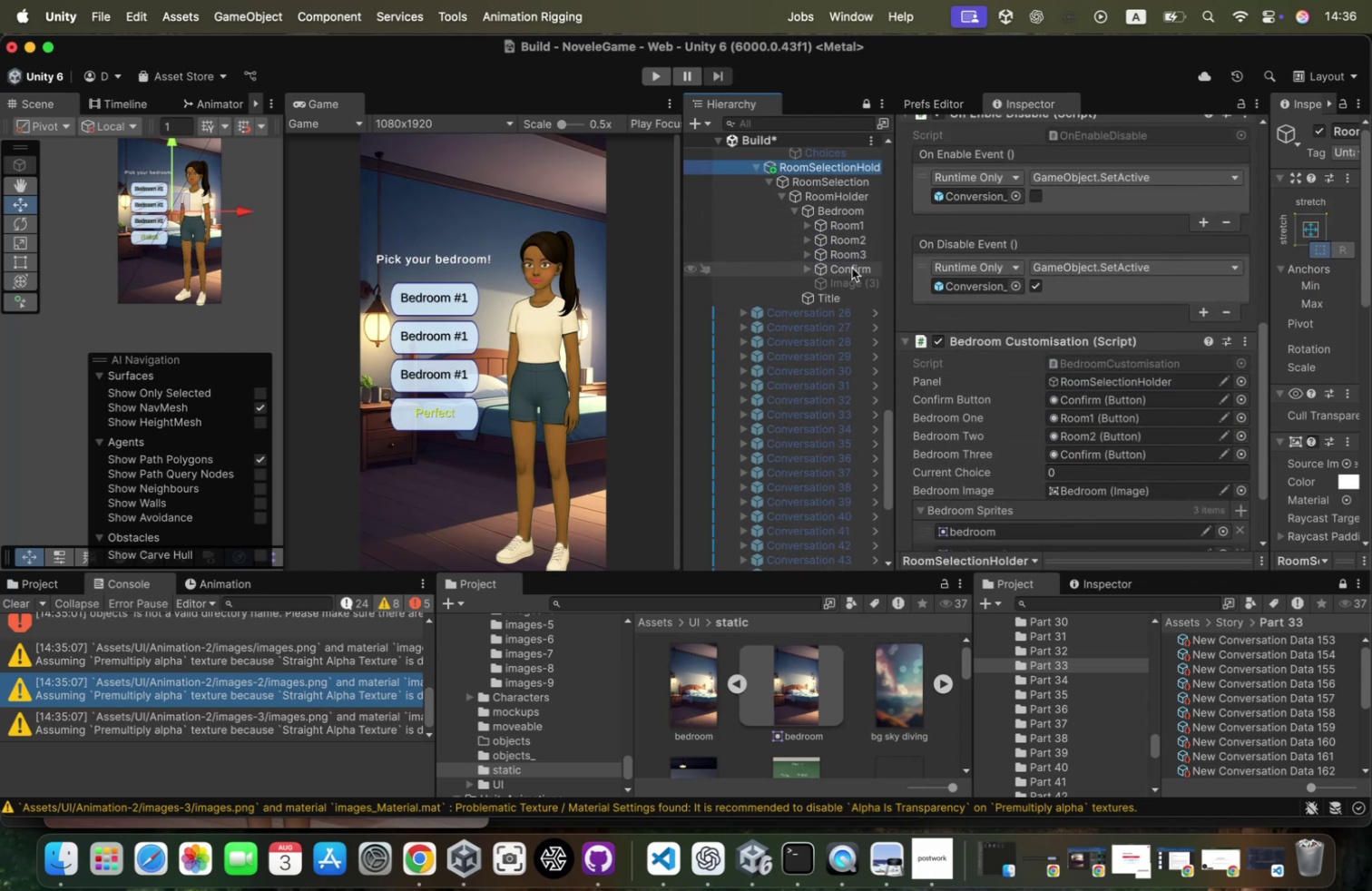 
left_click_drag(start_coordinate=[848, 251], to_coordinate=[1062, 456])
 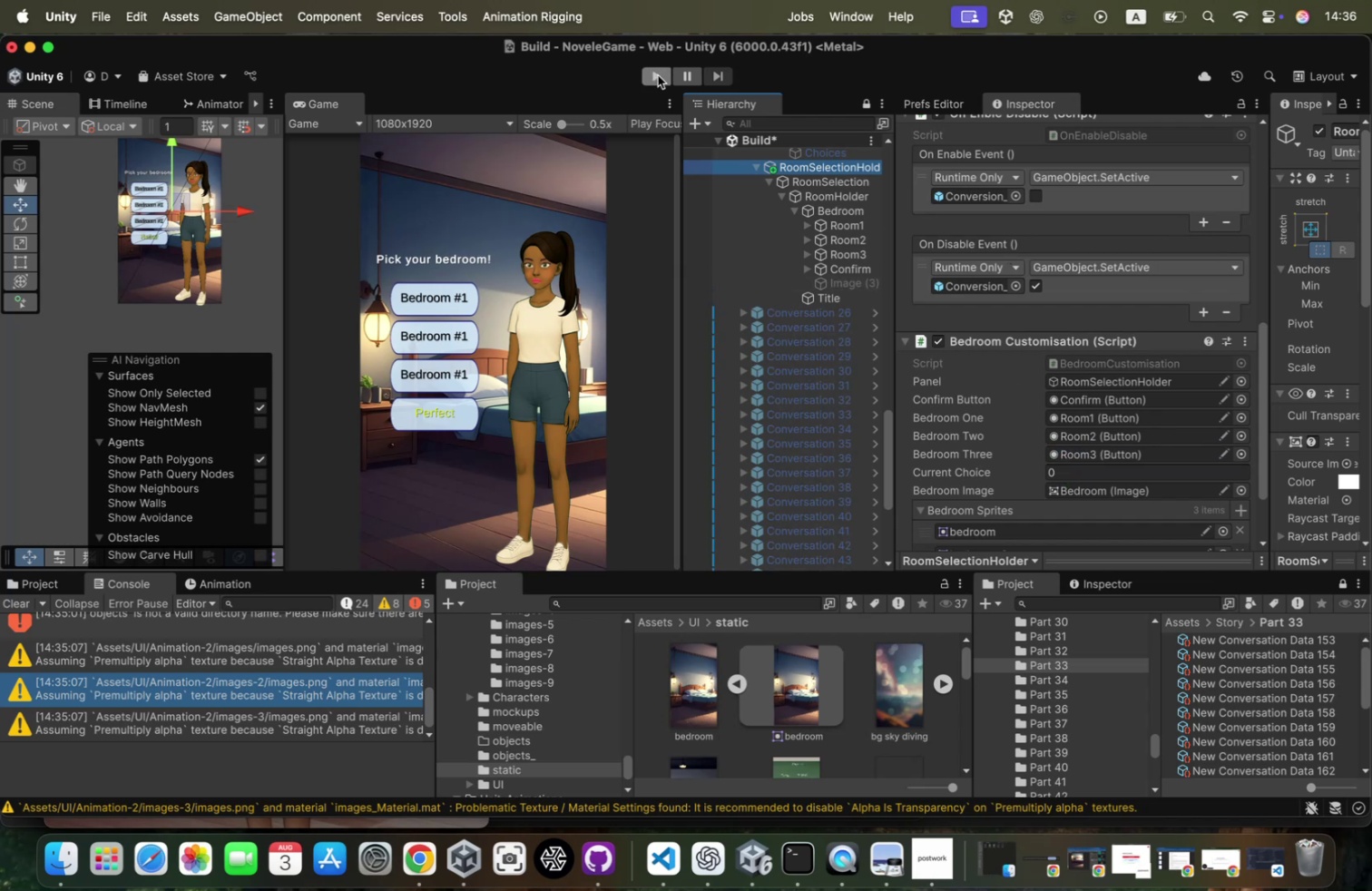 
left_click([657, 77])
 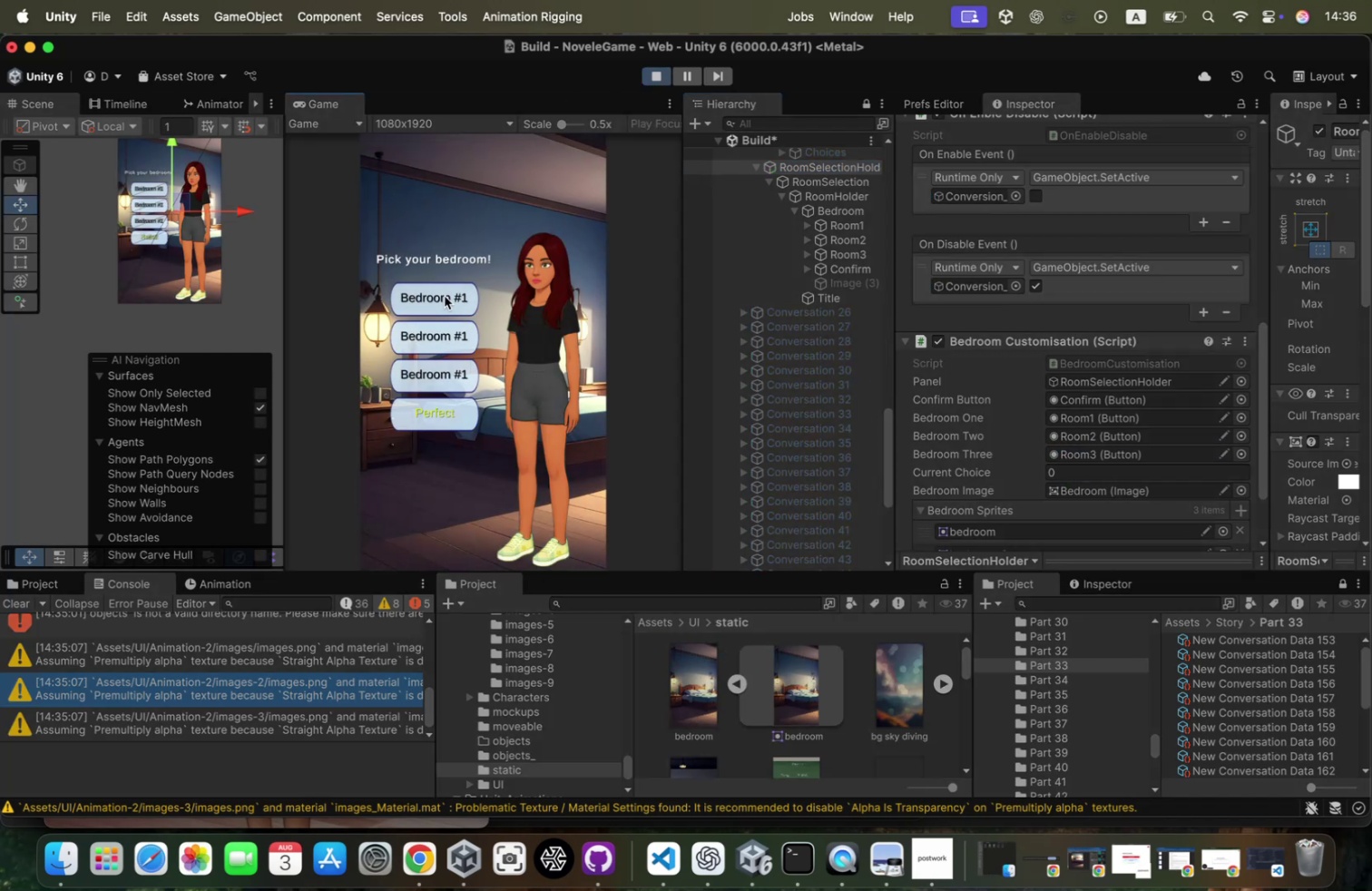 
wait(9.96)
 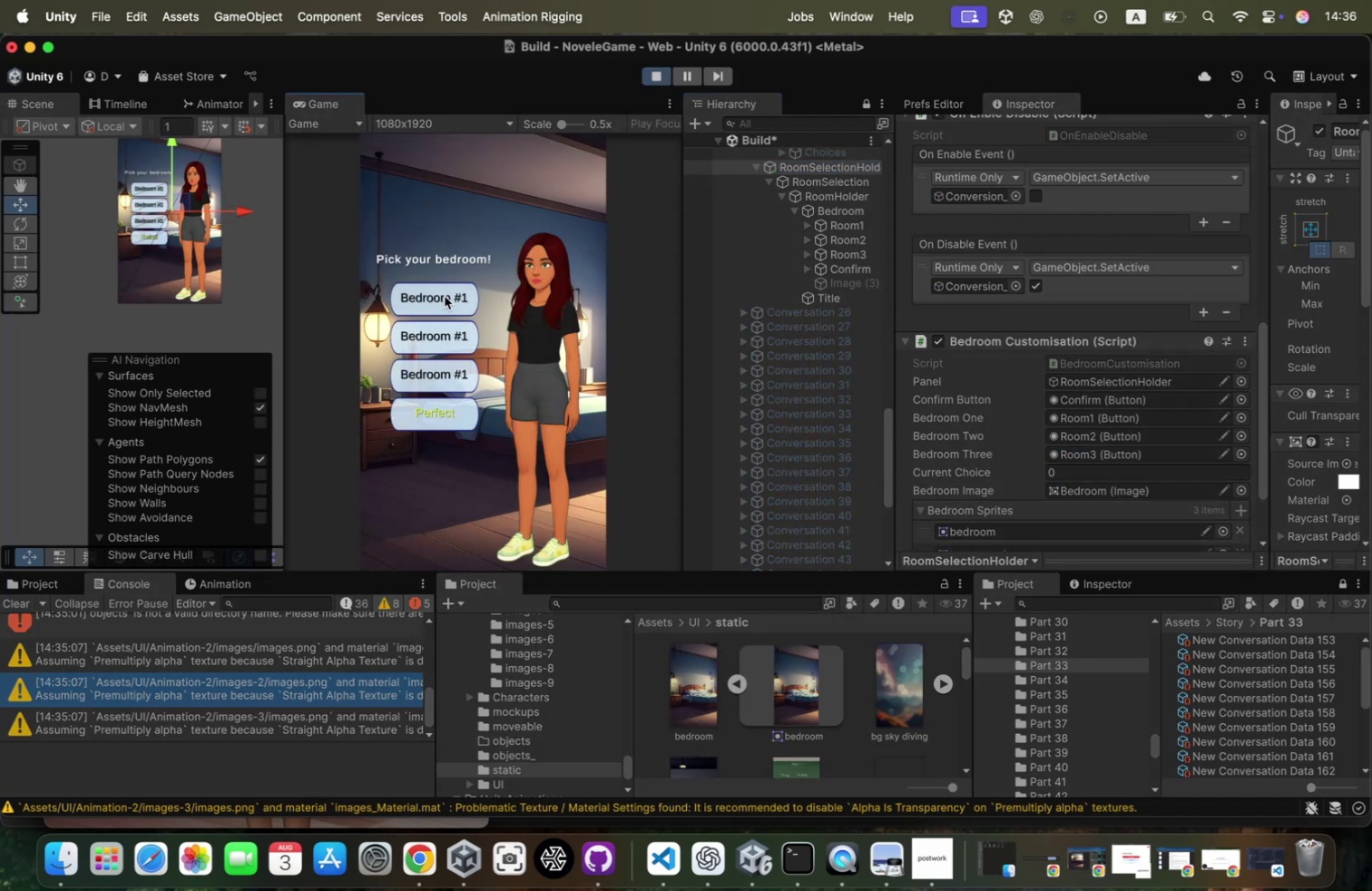 
left_click([472, 364])
 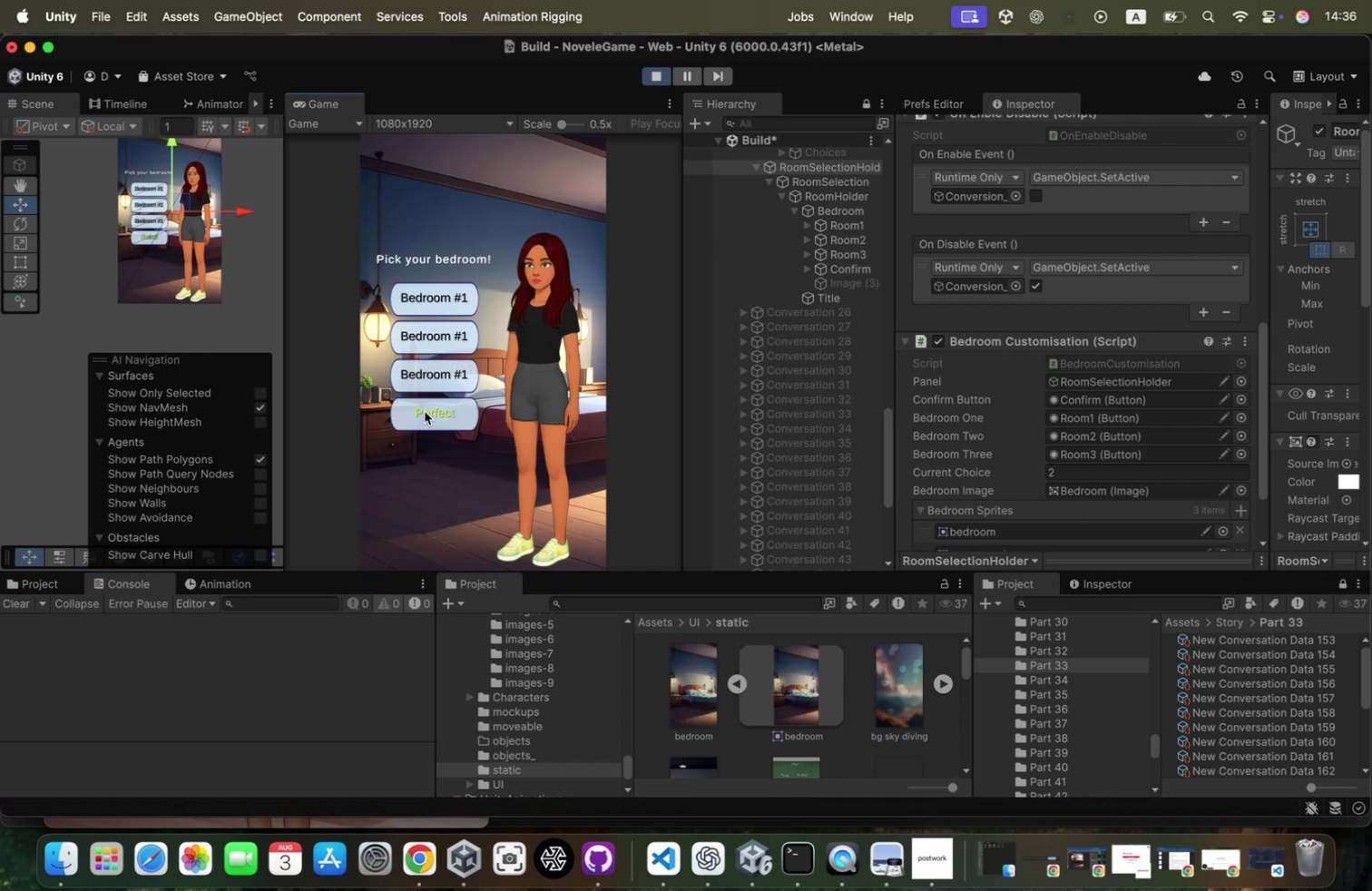 
left_click([417, 412])
 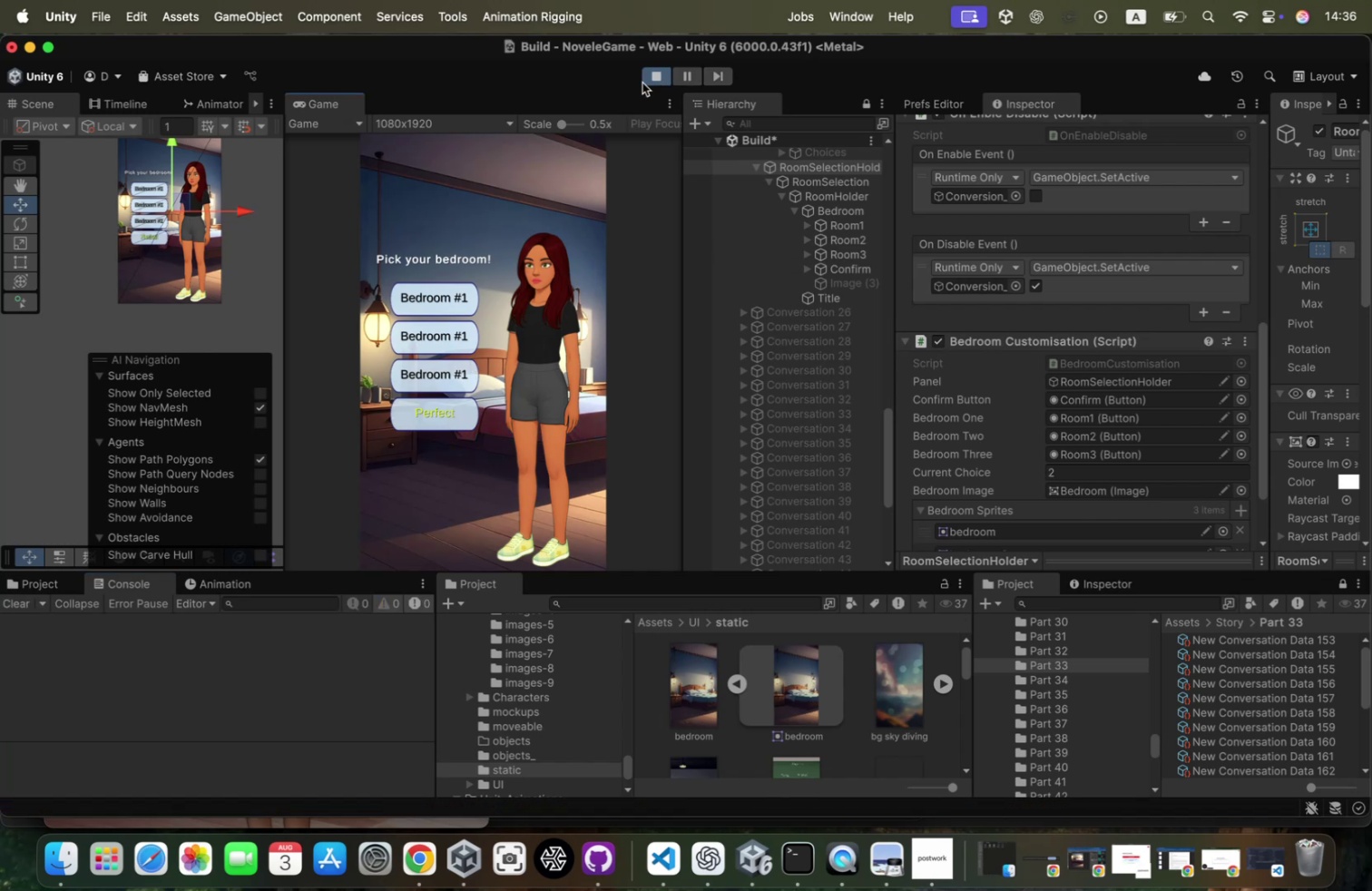 
left_click([652, 73])
 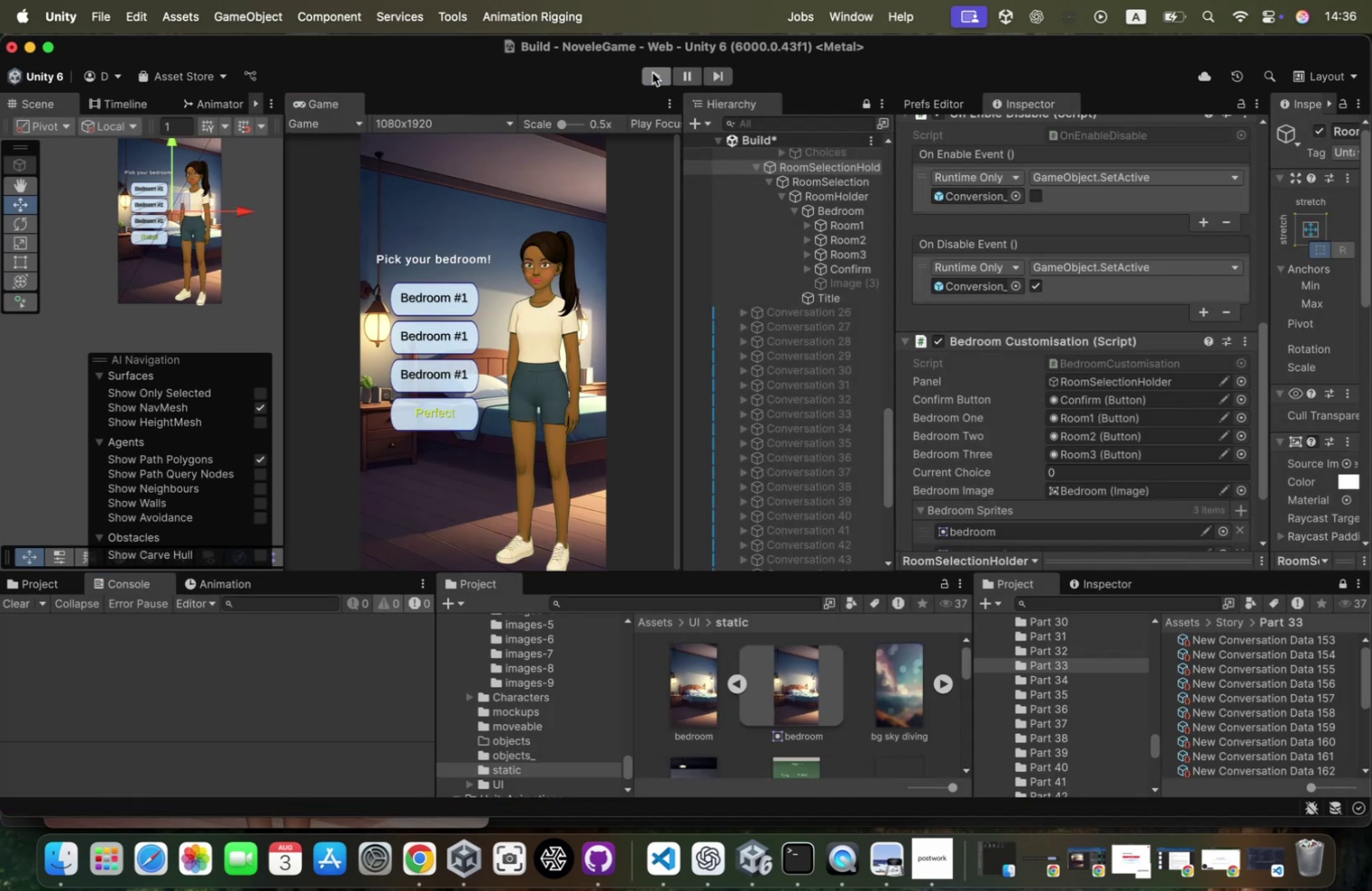 
left_click([652, 73])
 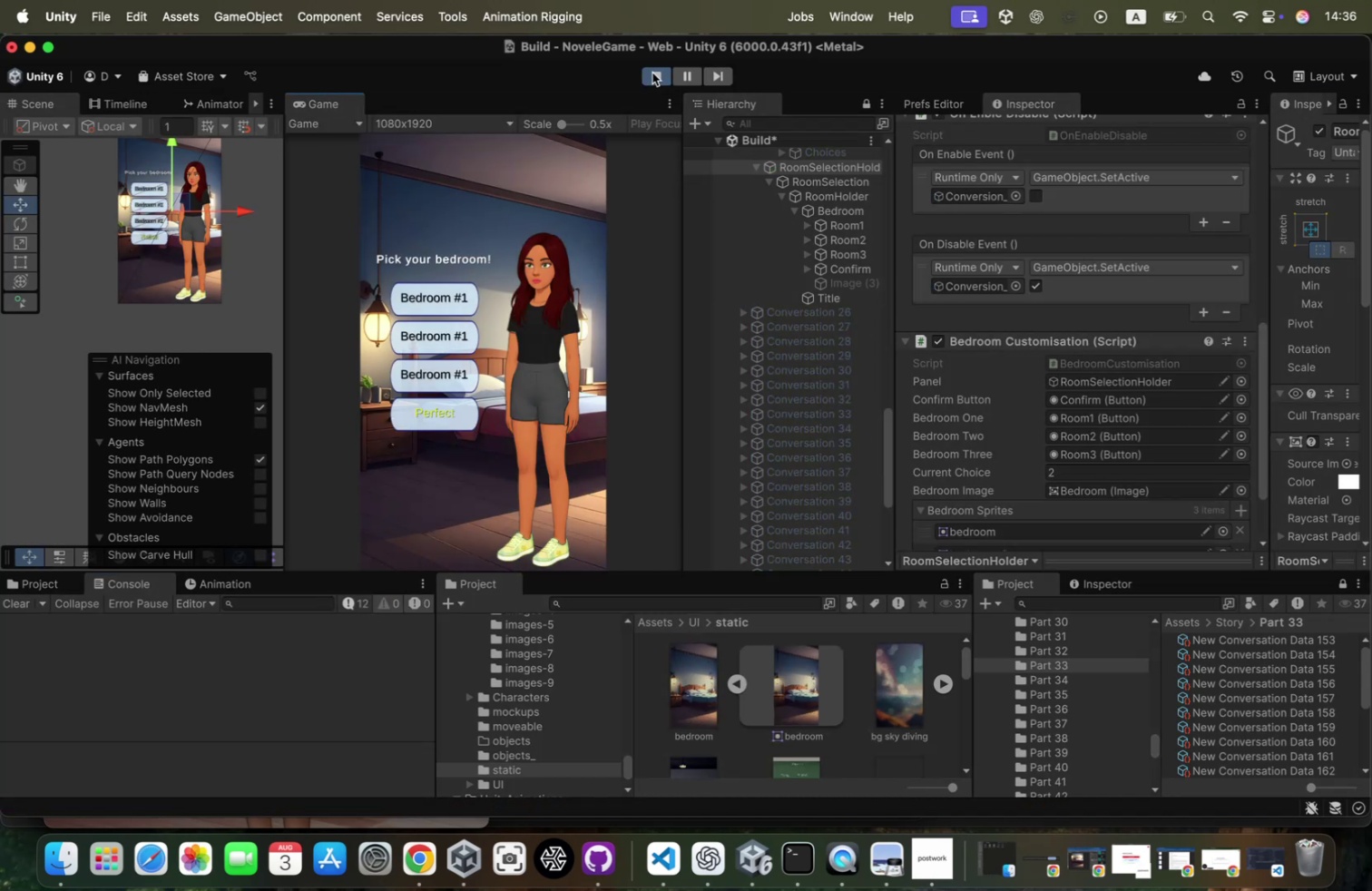 
left_click([652, 73])
 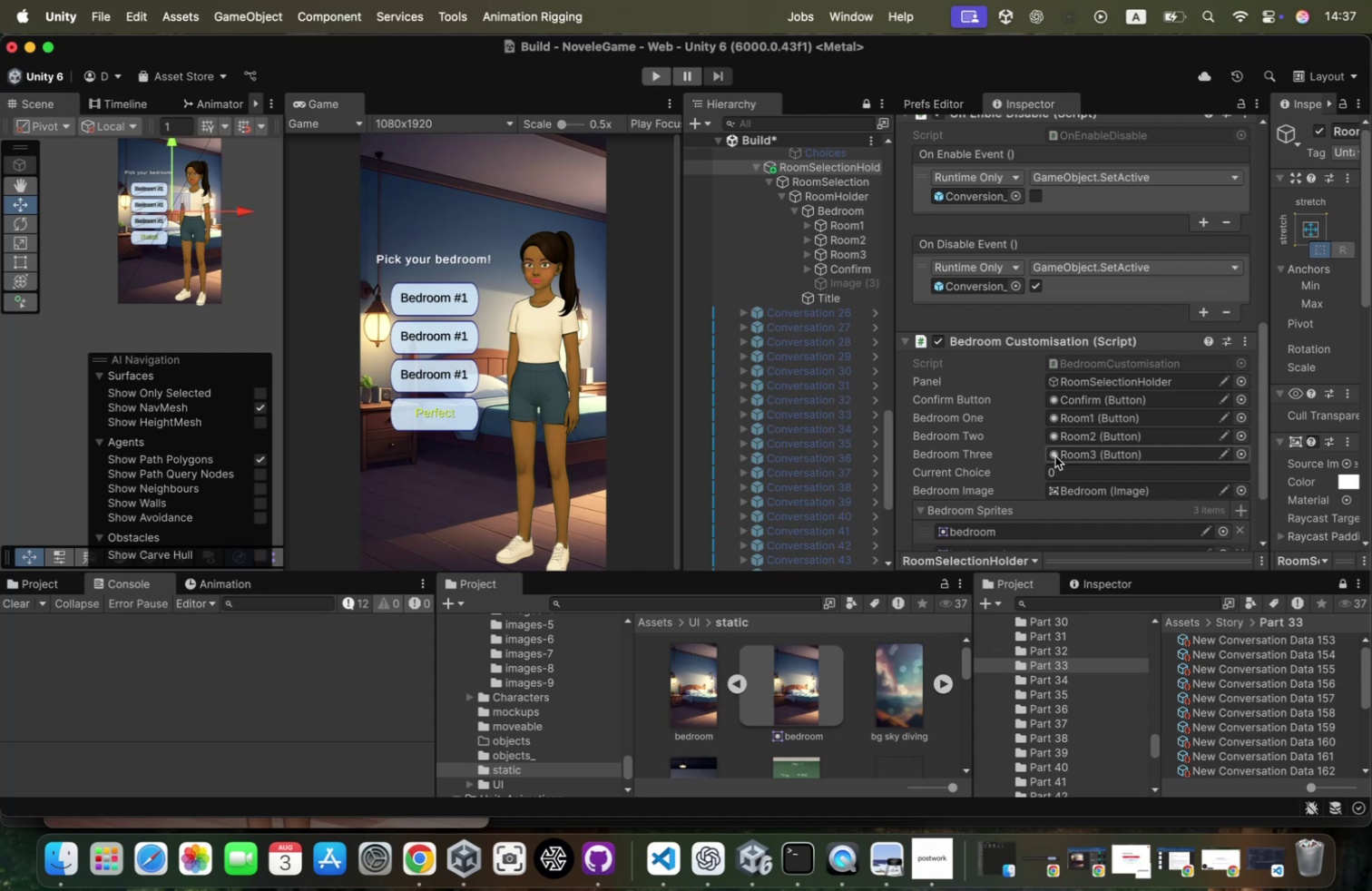 
wait(35.32)
 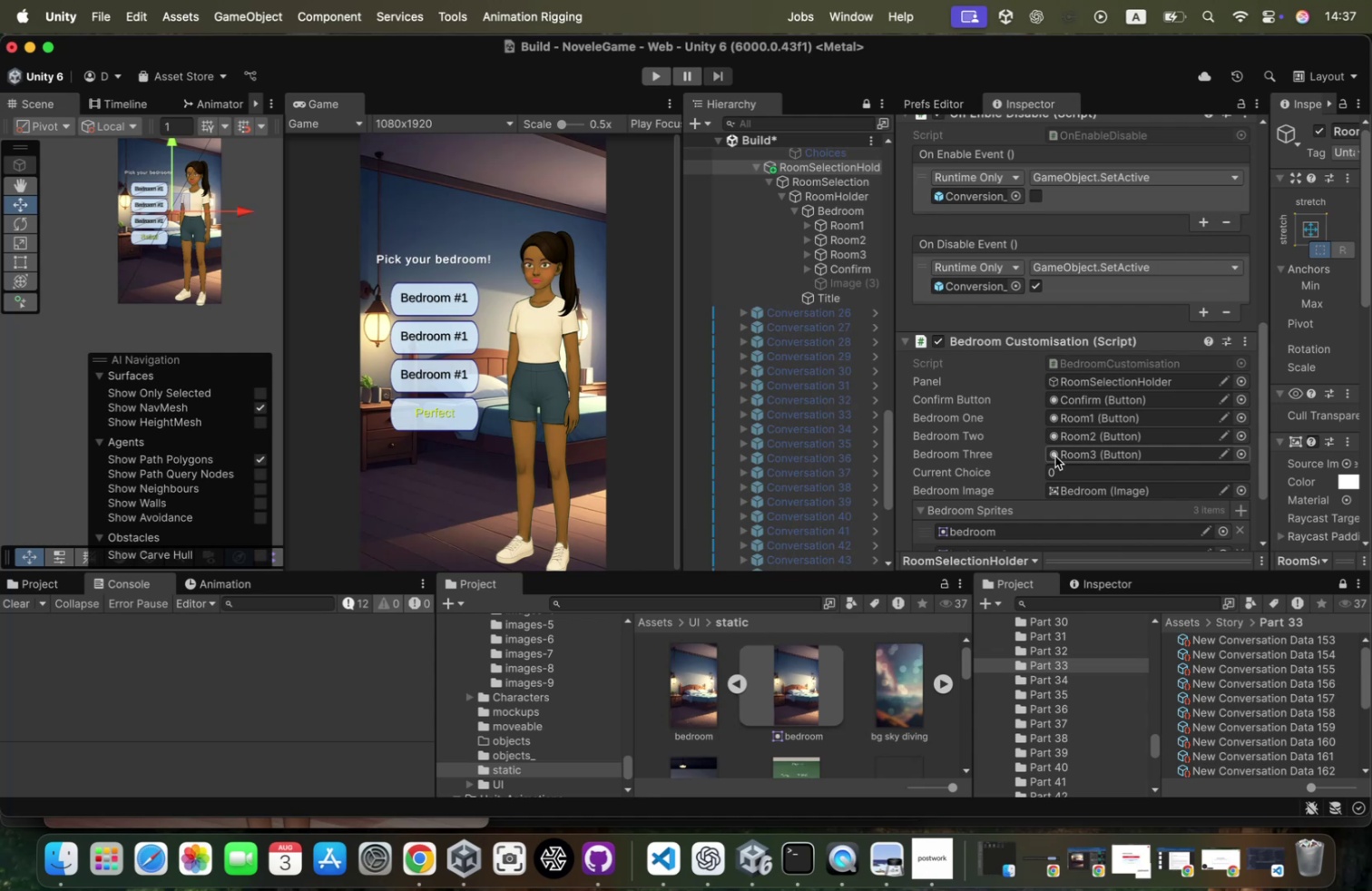 
scroll: coordinate [1133, 349], scroll_direction: down, amount: 90.0
 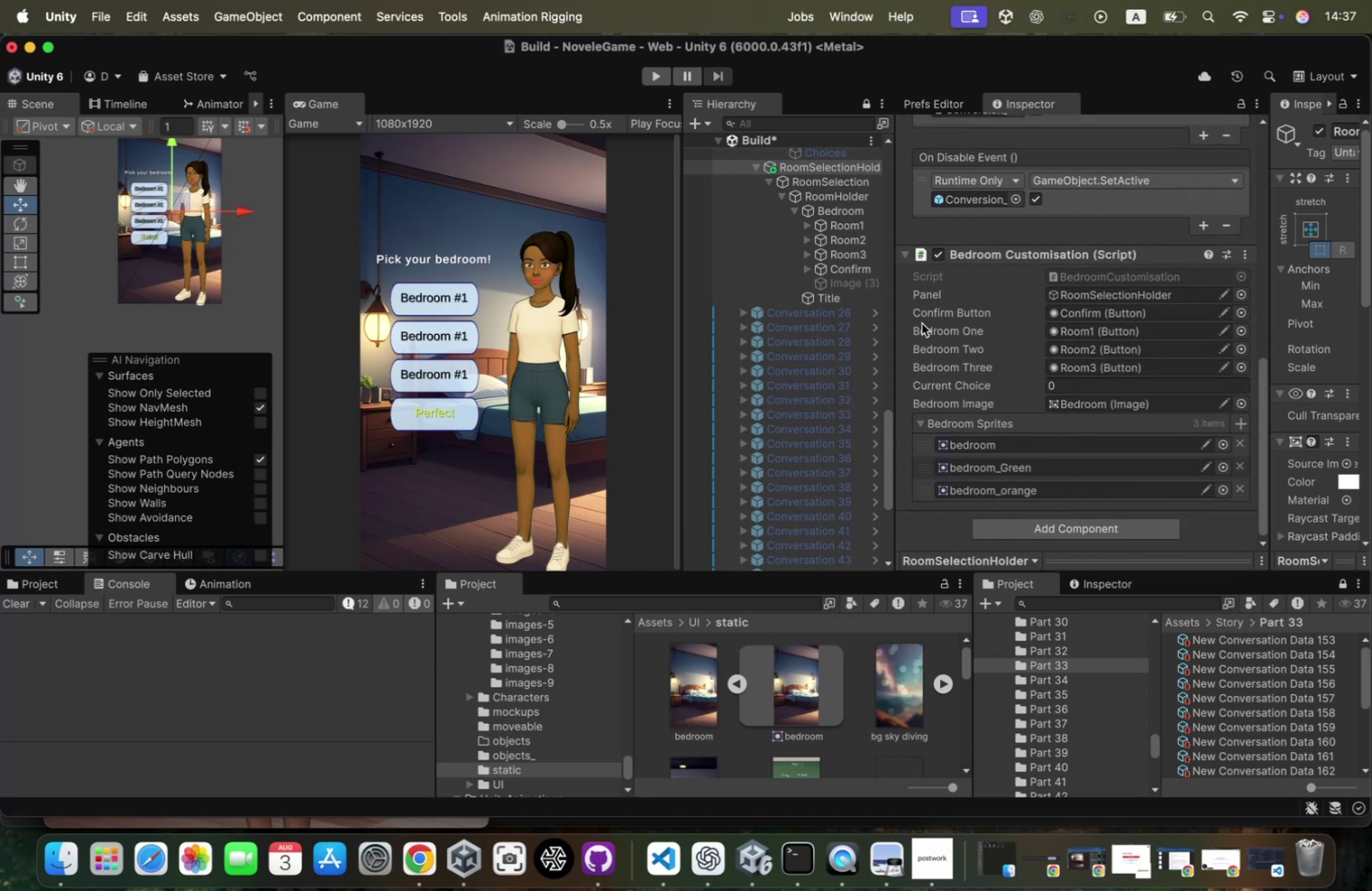 
scroll: coordinate [1024, 299], scroll_direction: up, amount: 18.0
 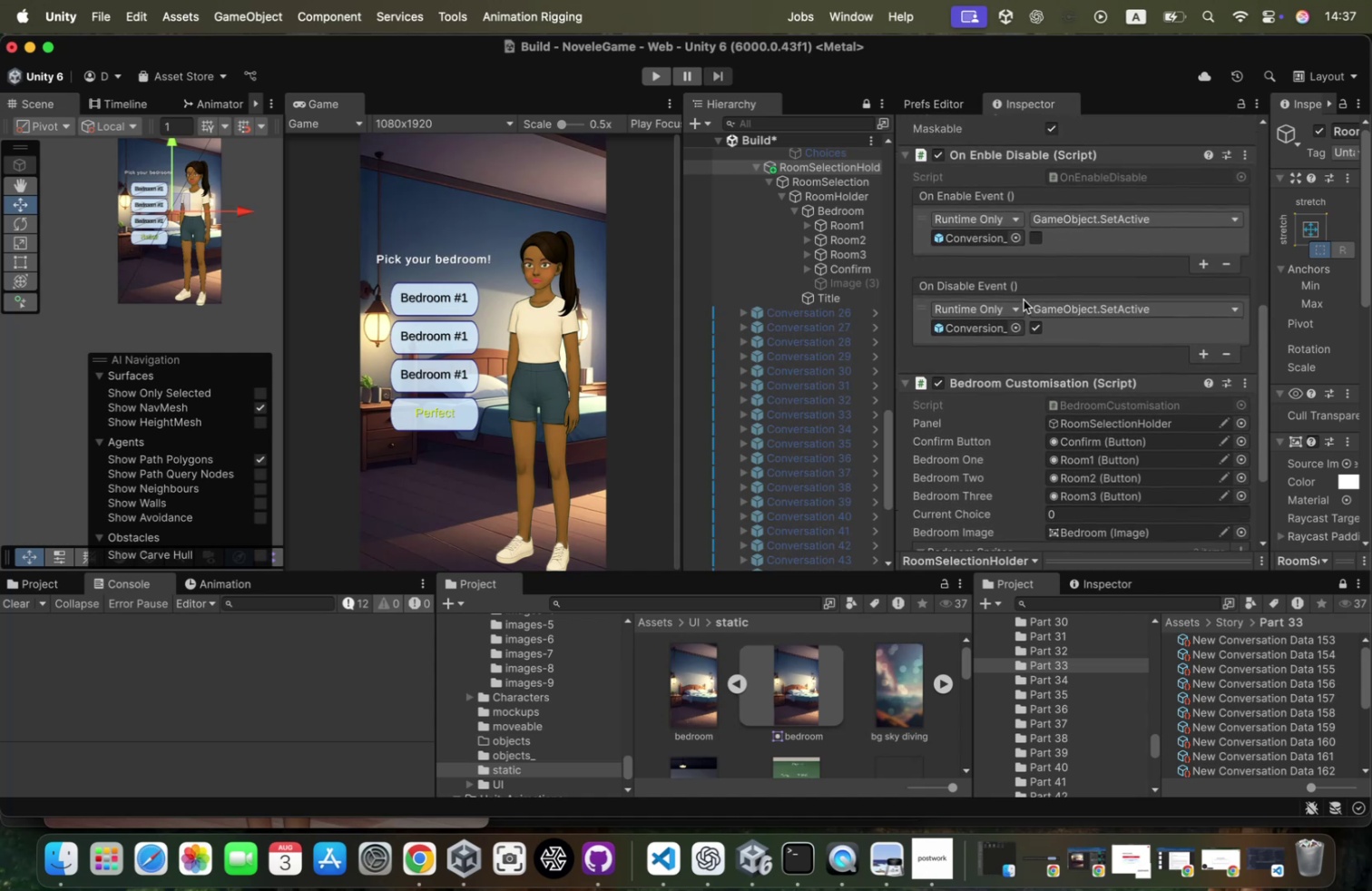 
scroll: coordinate [1024, 299], scroll_direction: down, amount: 74.0
 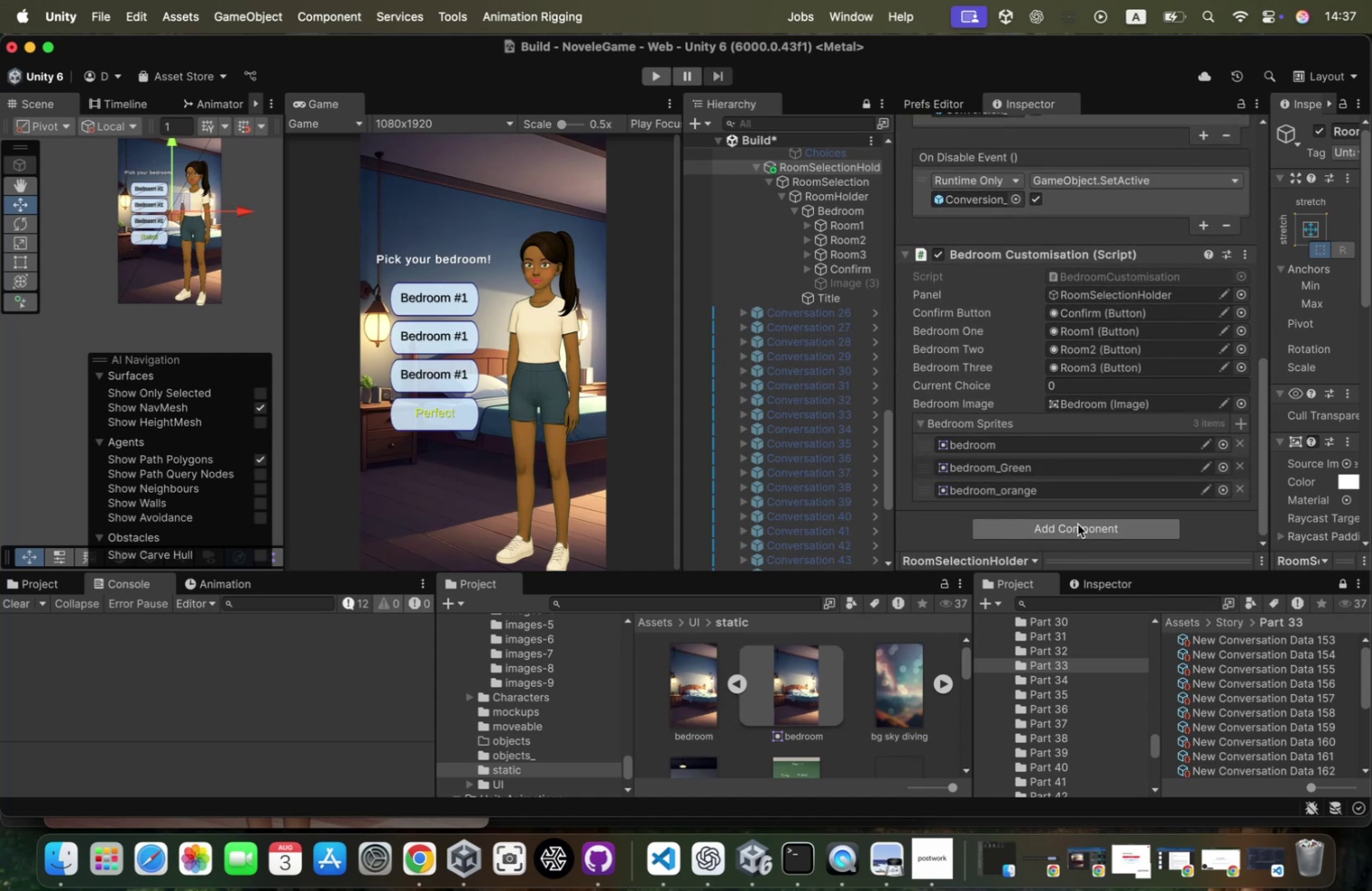 
wait(8.58)
 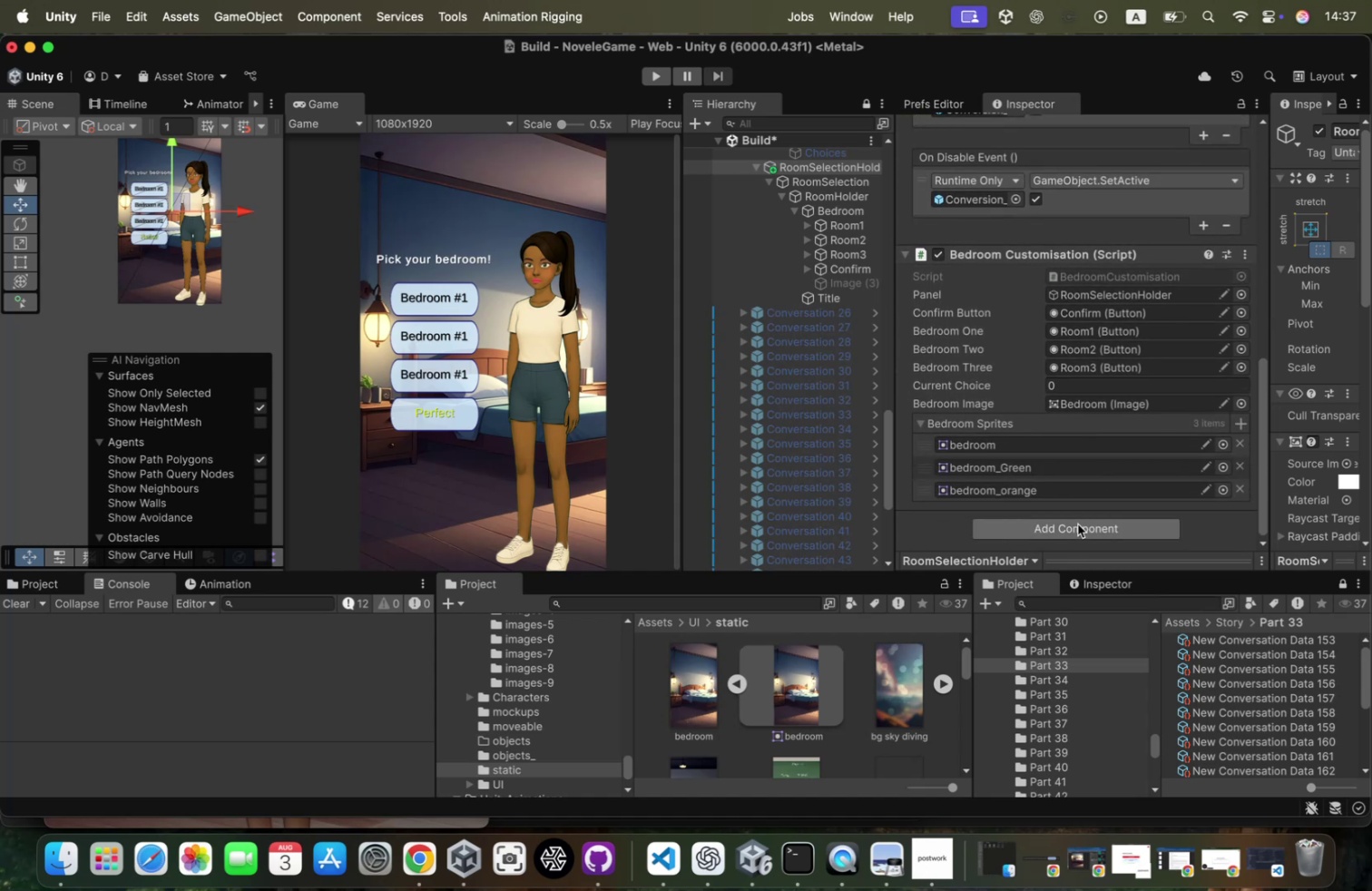 
scroll: coordinate [1000, 210], scroll_direction: up, amount: 101.0
 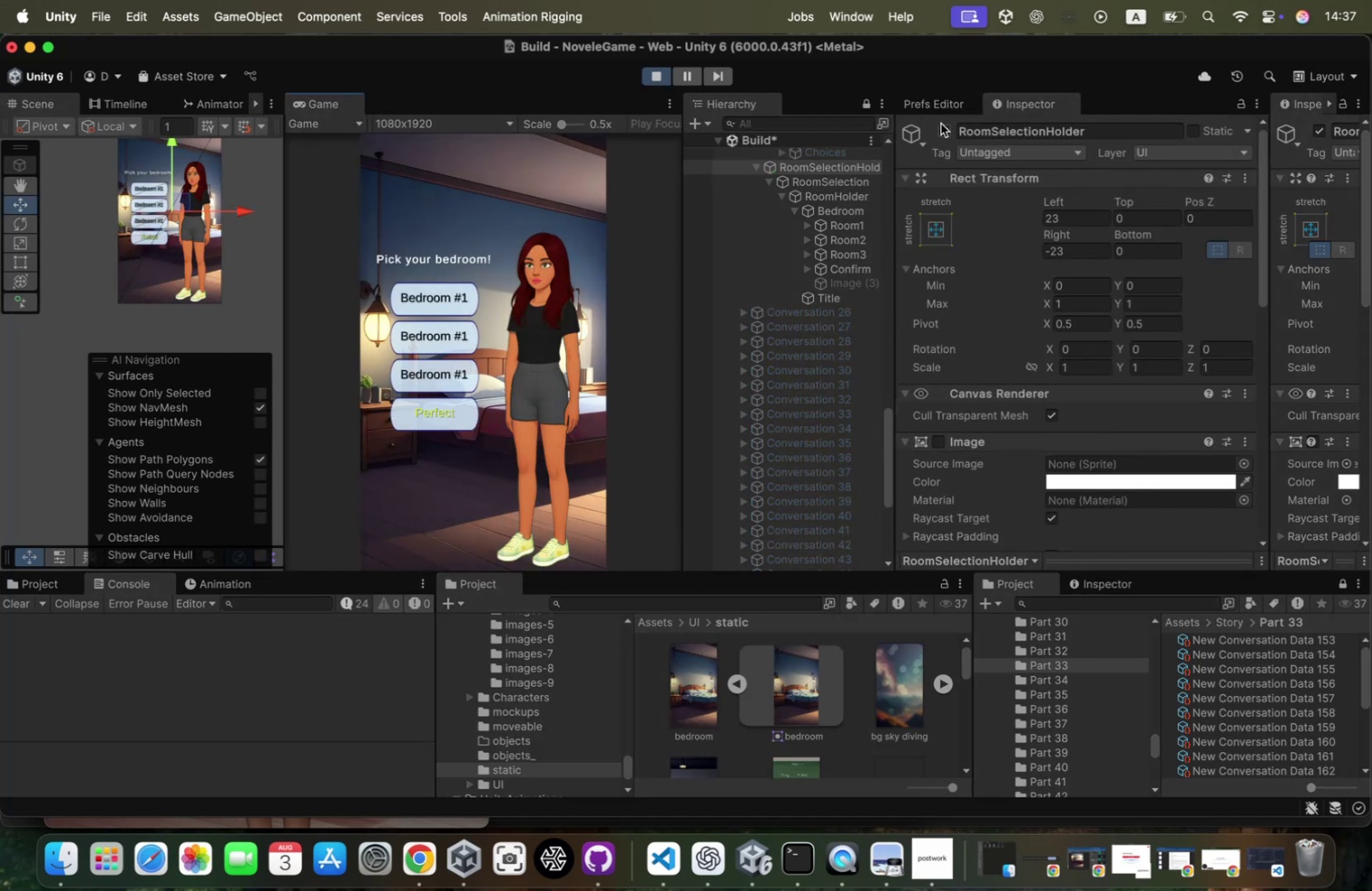 
left_click([941, 123])
 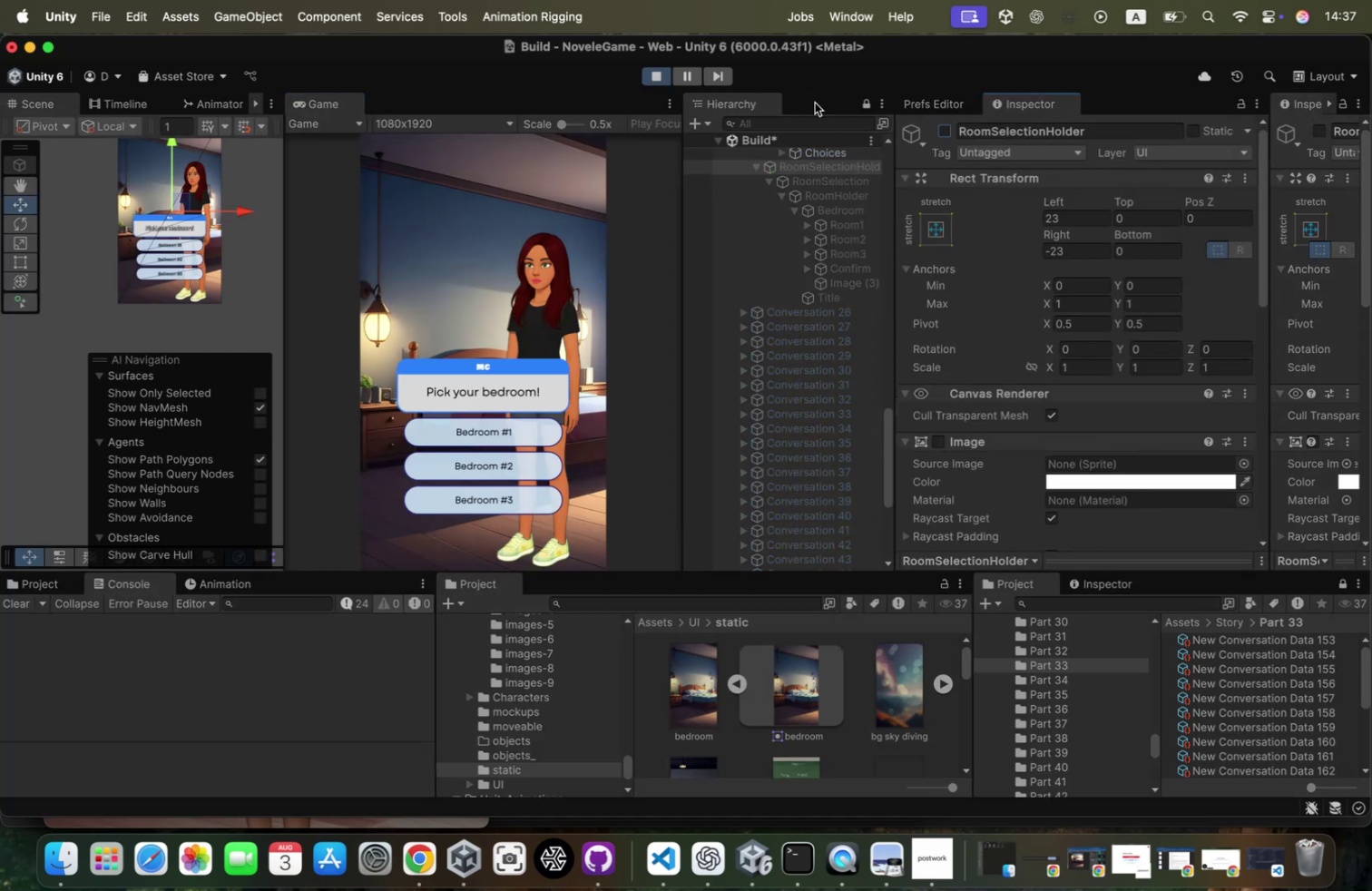 
left_click([646, 80])
 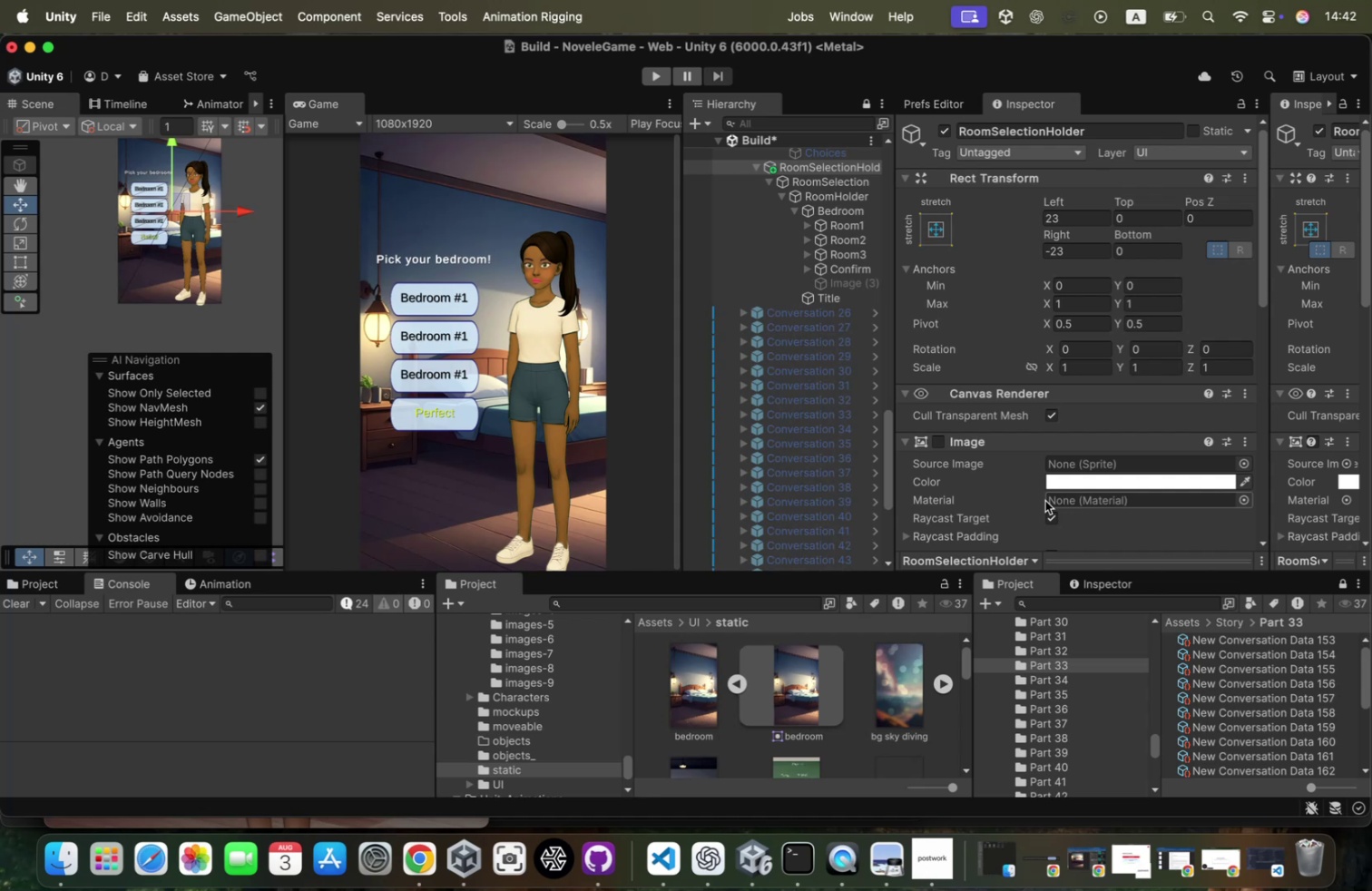 
wait(261.95)
 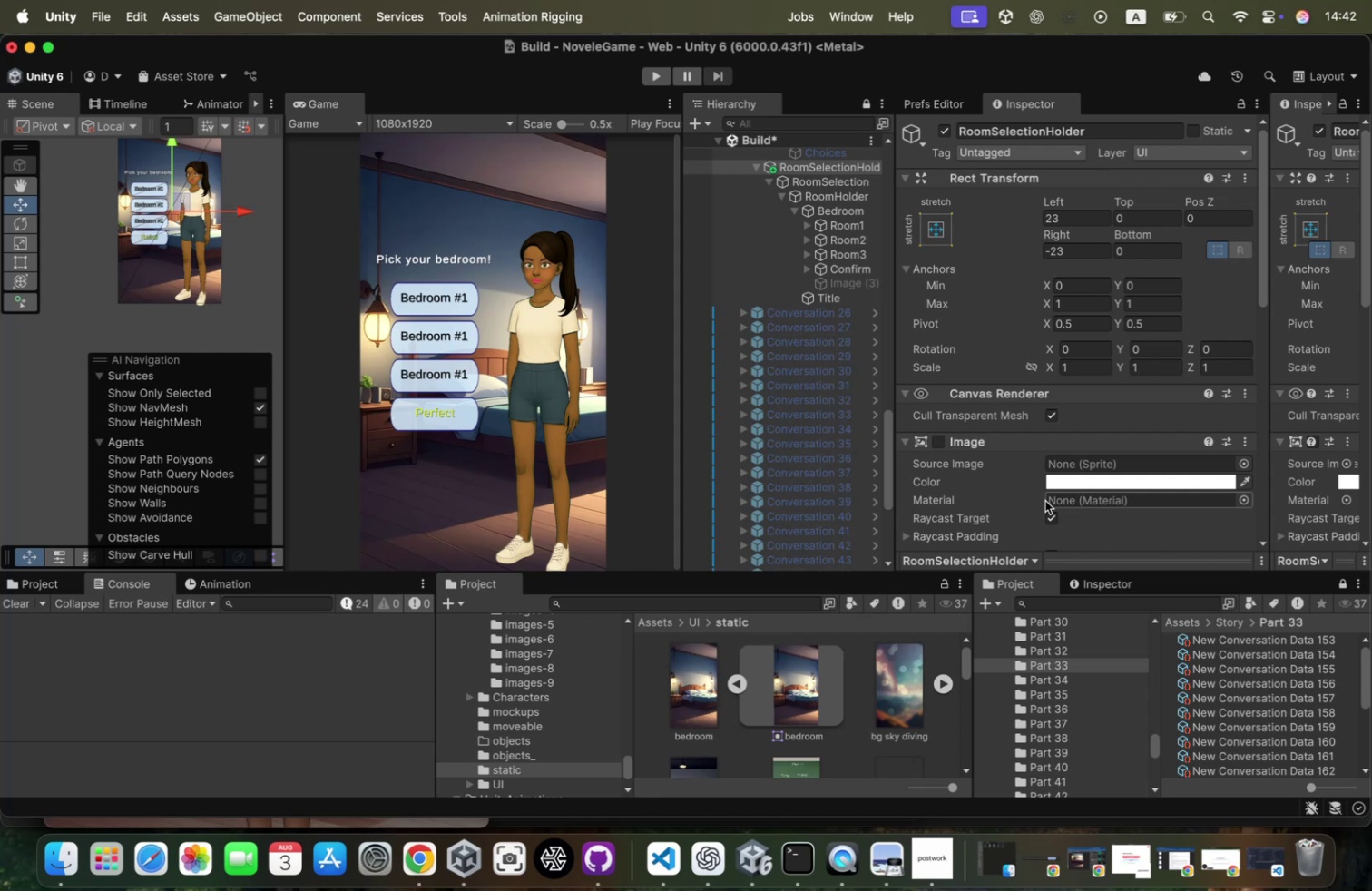 
scroll: coordinate [1132, 416], scroll_direction: down, amount: 89.0
 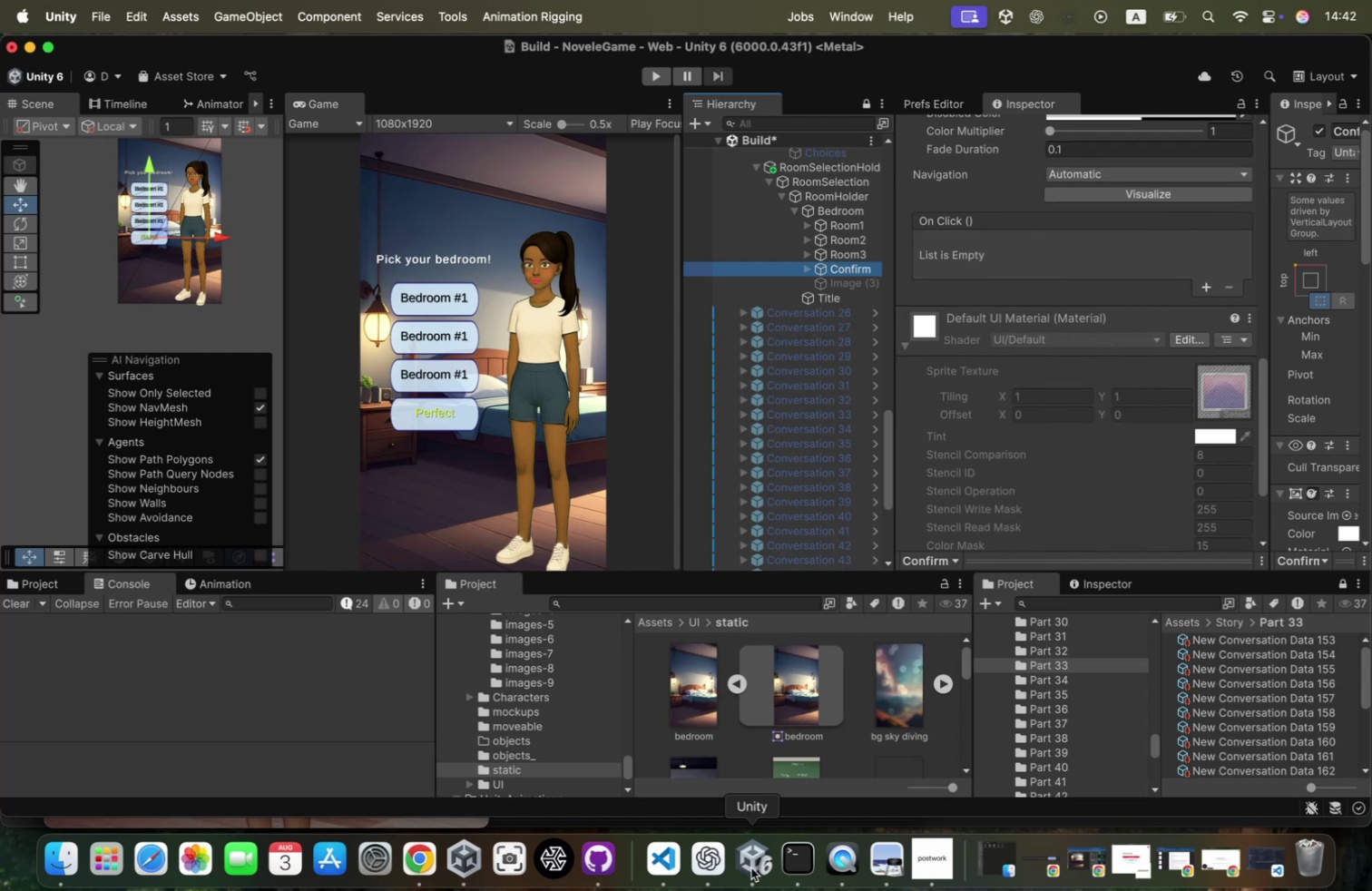 
left_click([677, 858])
 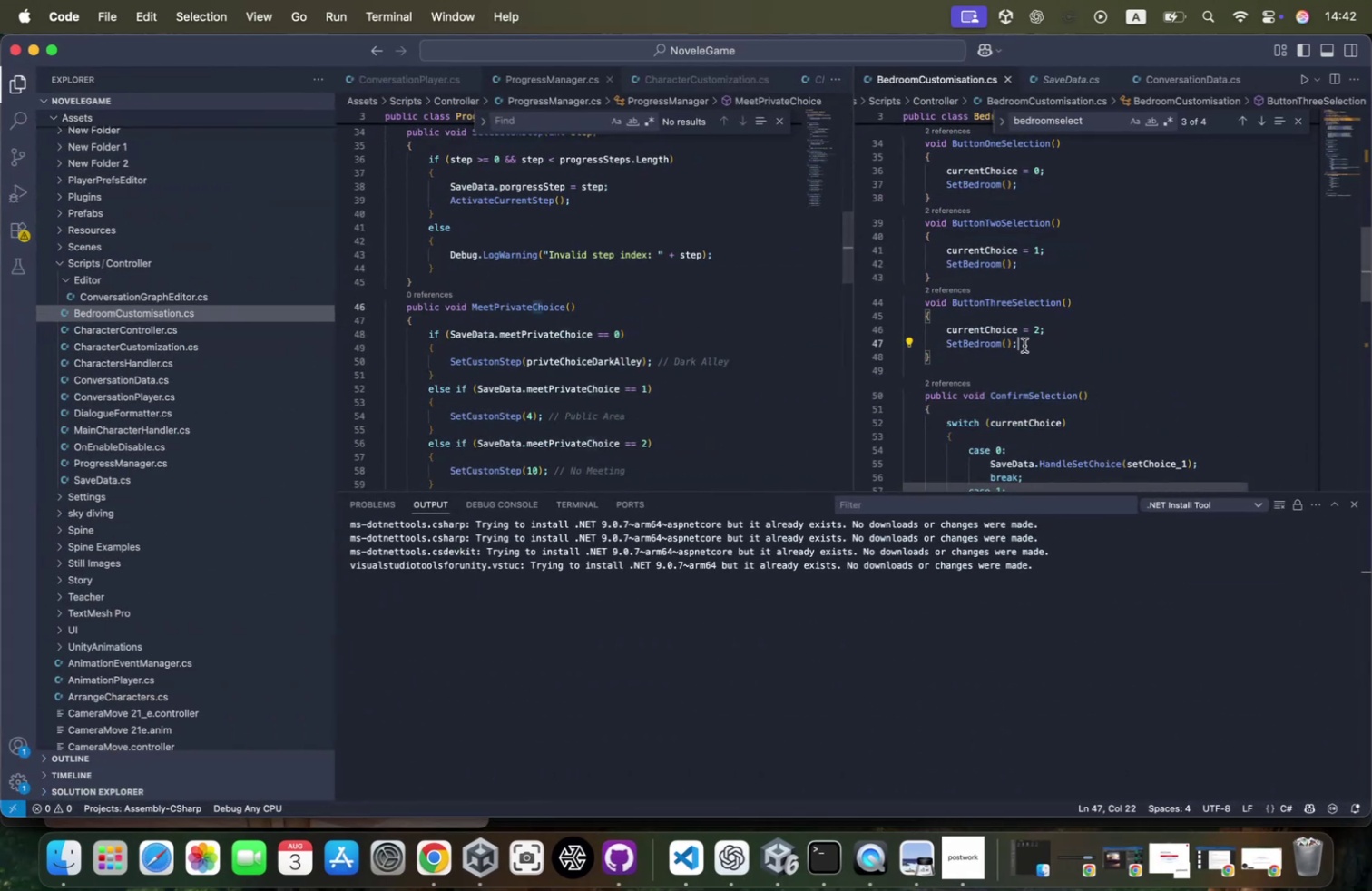 
scroll: coordinate [1205, 261], scroll_direction: down, amount: 76.0
 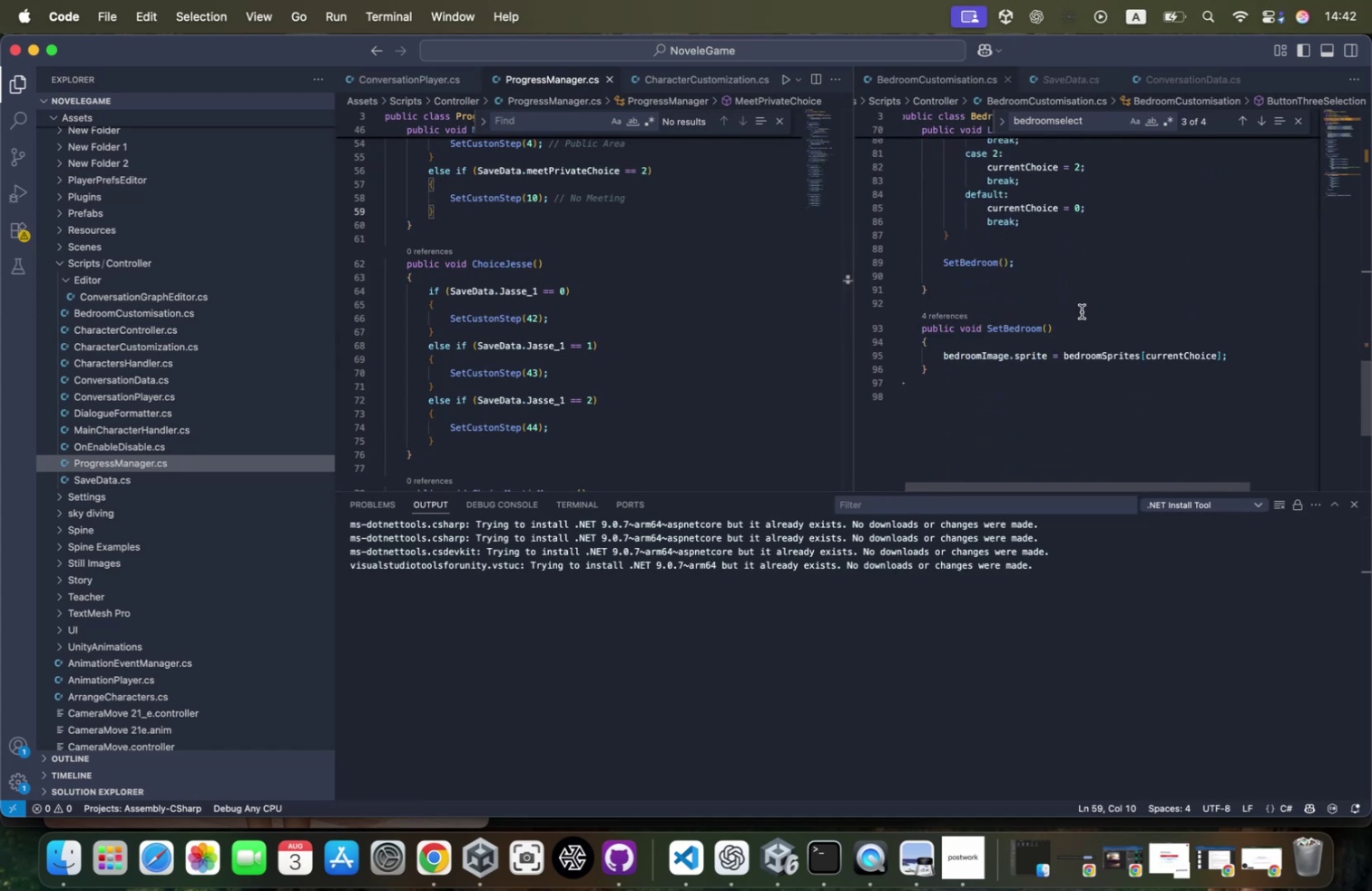 
scroll: coordinate [1093, 302], scroll_direction: up, amount: 50.0
 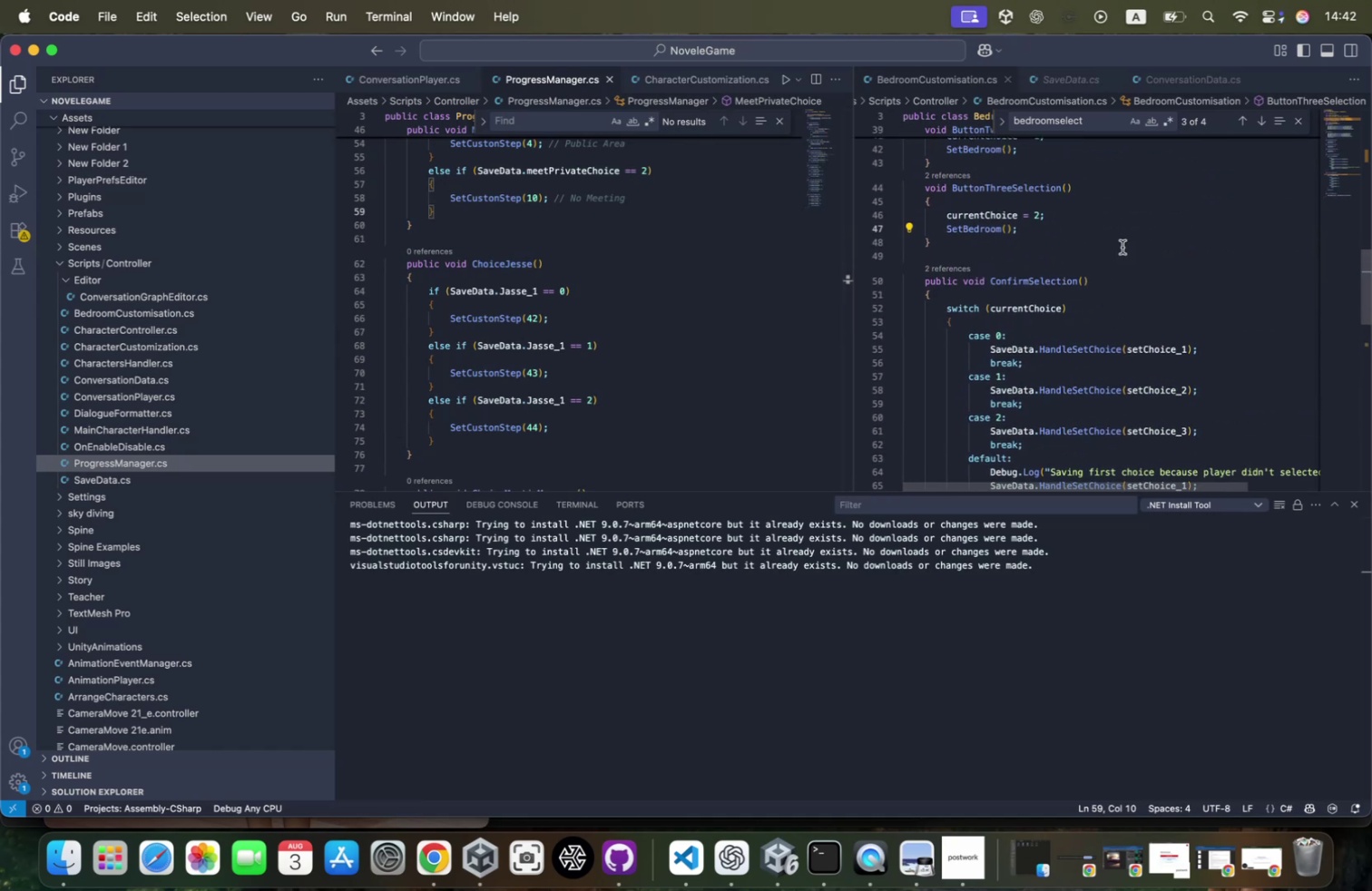 
scroll: coordinate [1126, 239], scroll_direction: down, amount: 10.0
 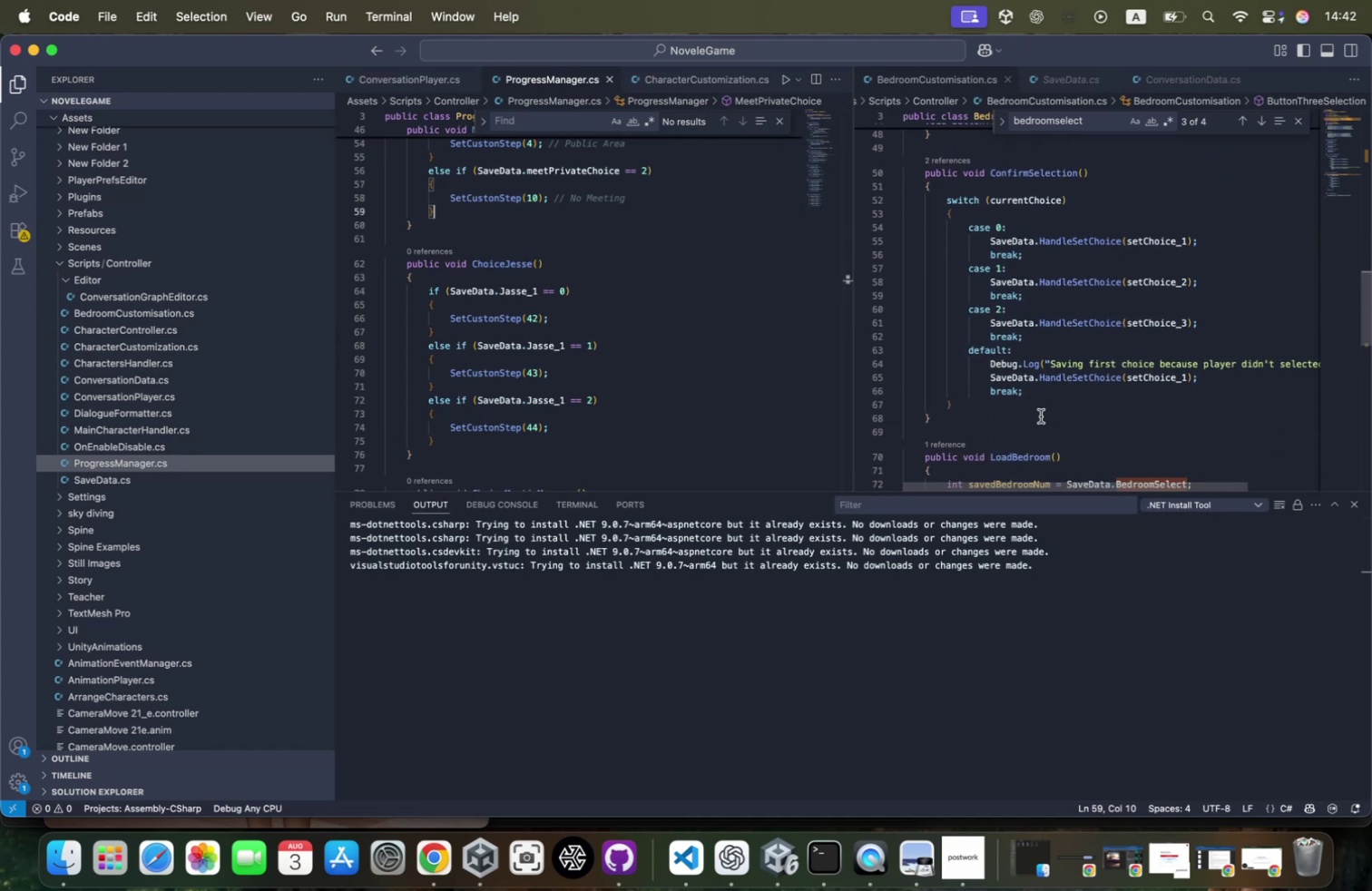 
scroll: coordinate [1072, 400], scroll_direction: up, amount: 5.0
 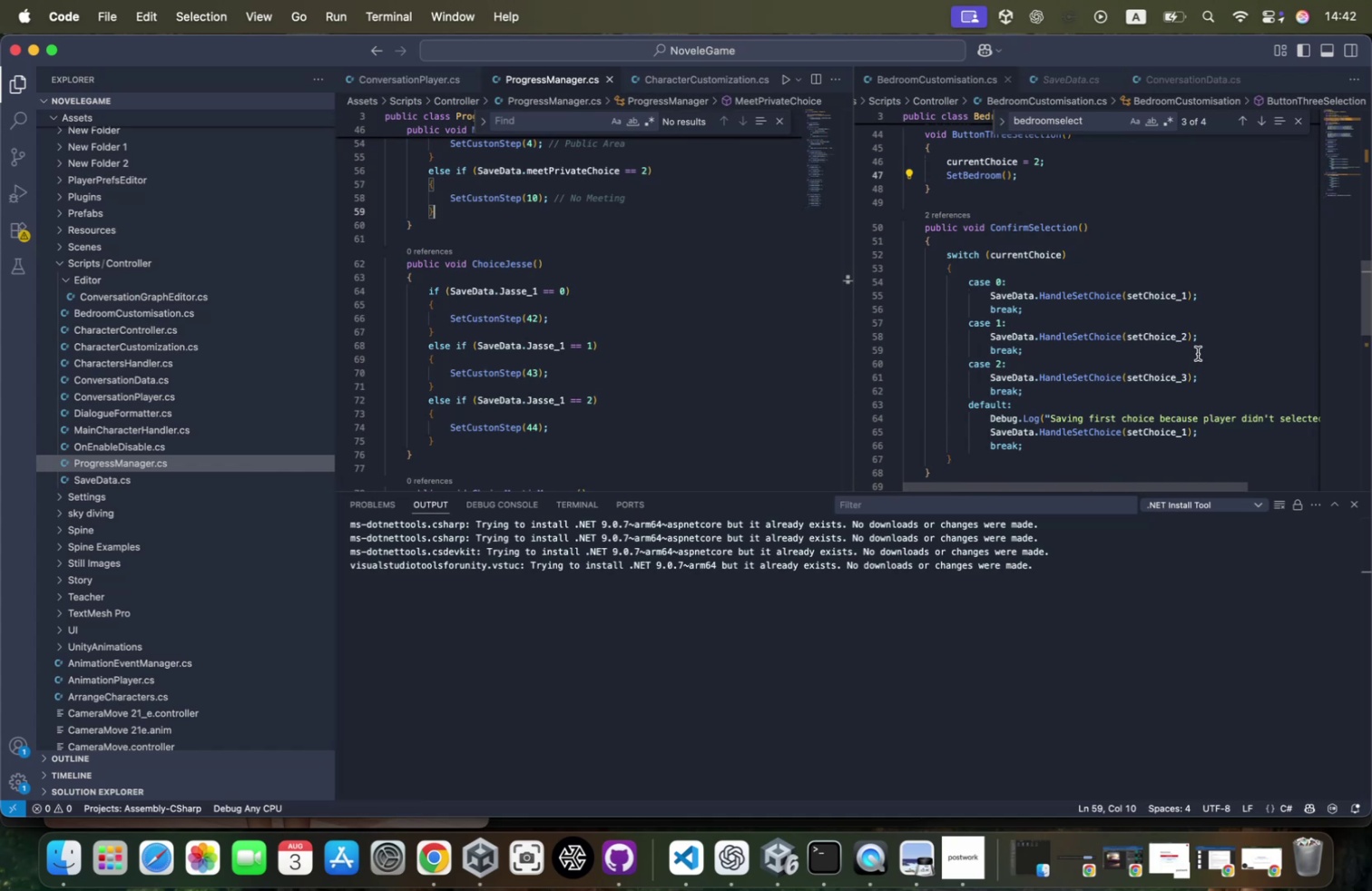 
scroll: coordinate [1097, 377], scroll_direction: down, amount: 5.0
 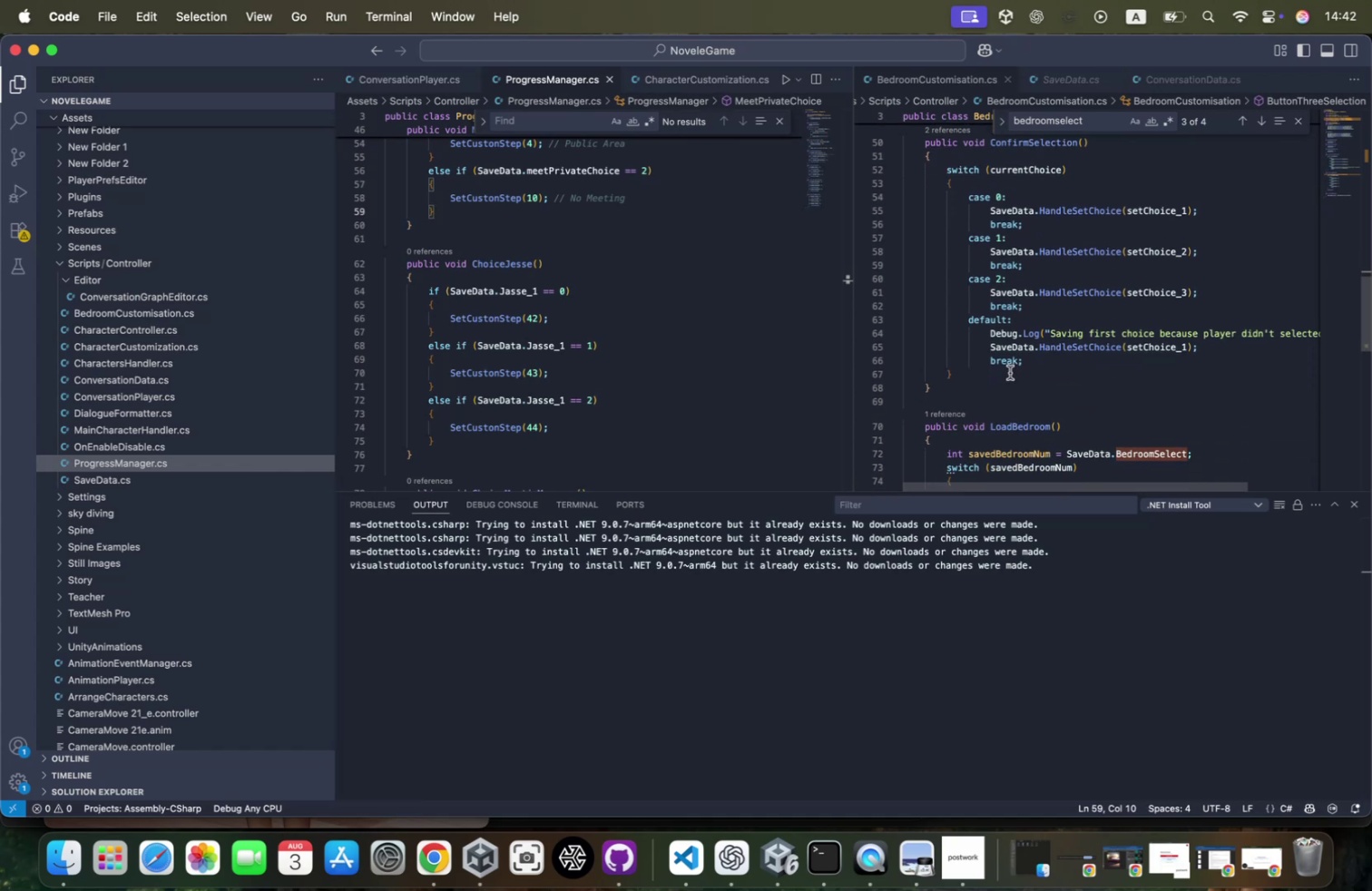 
left_click([1010, 372])
 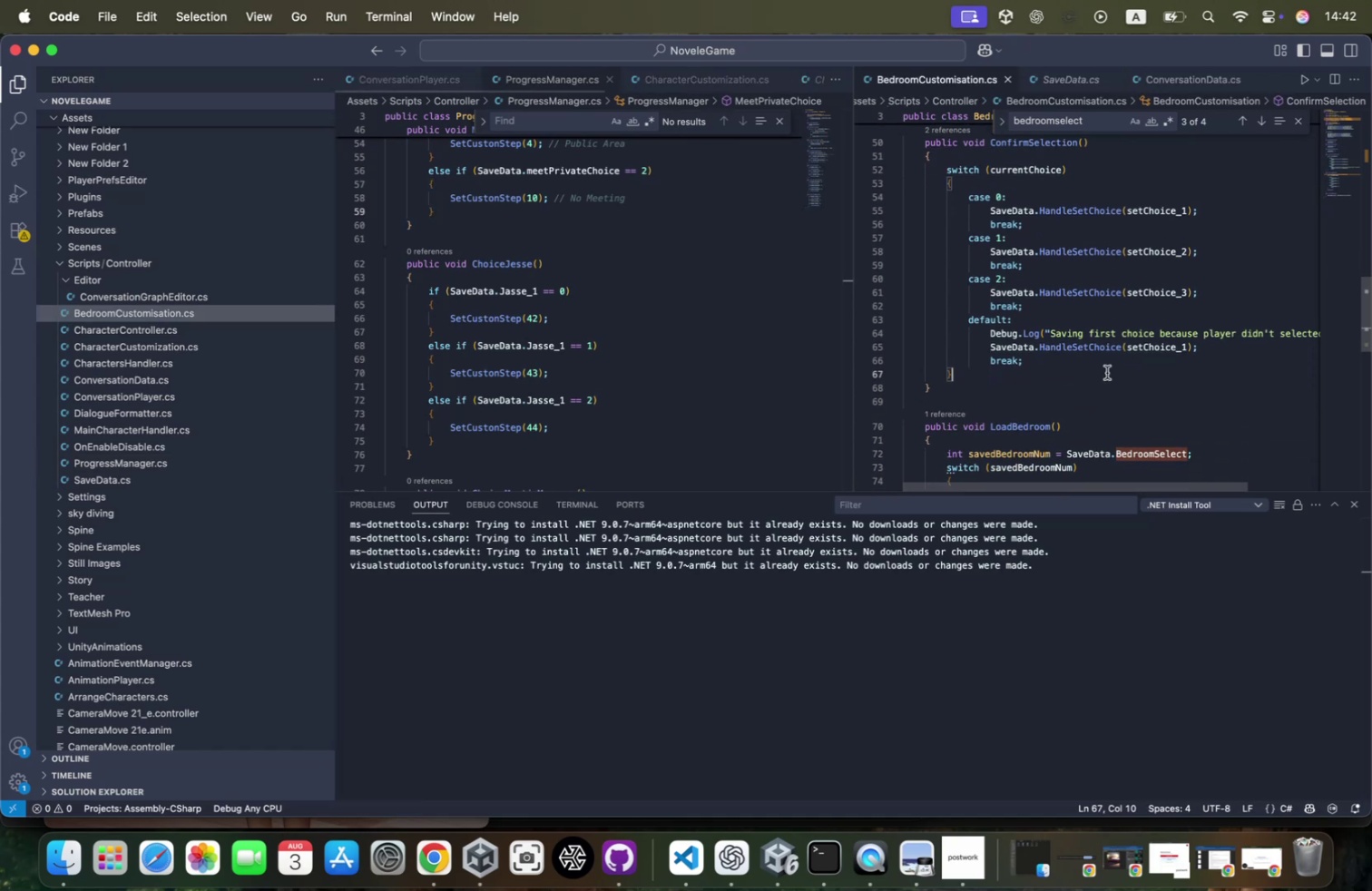 
scroll: coordinate [1107, 372], scroll_direction: up, amount: 9.0
 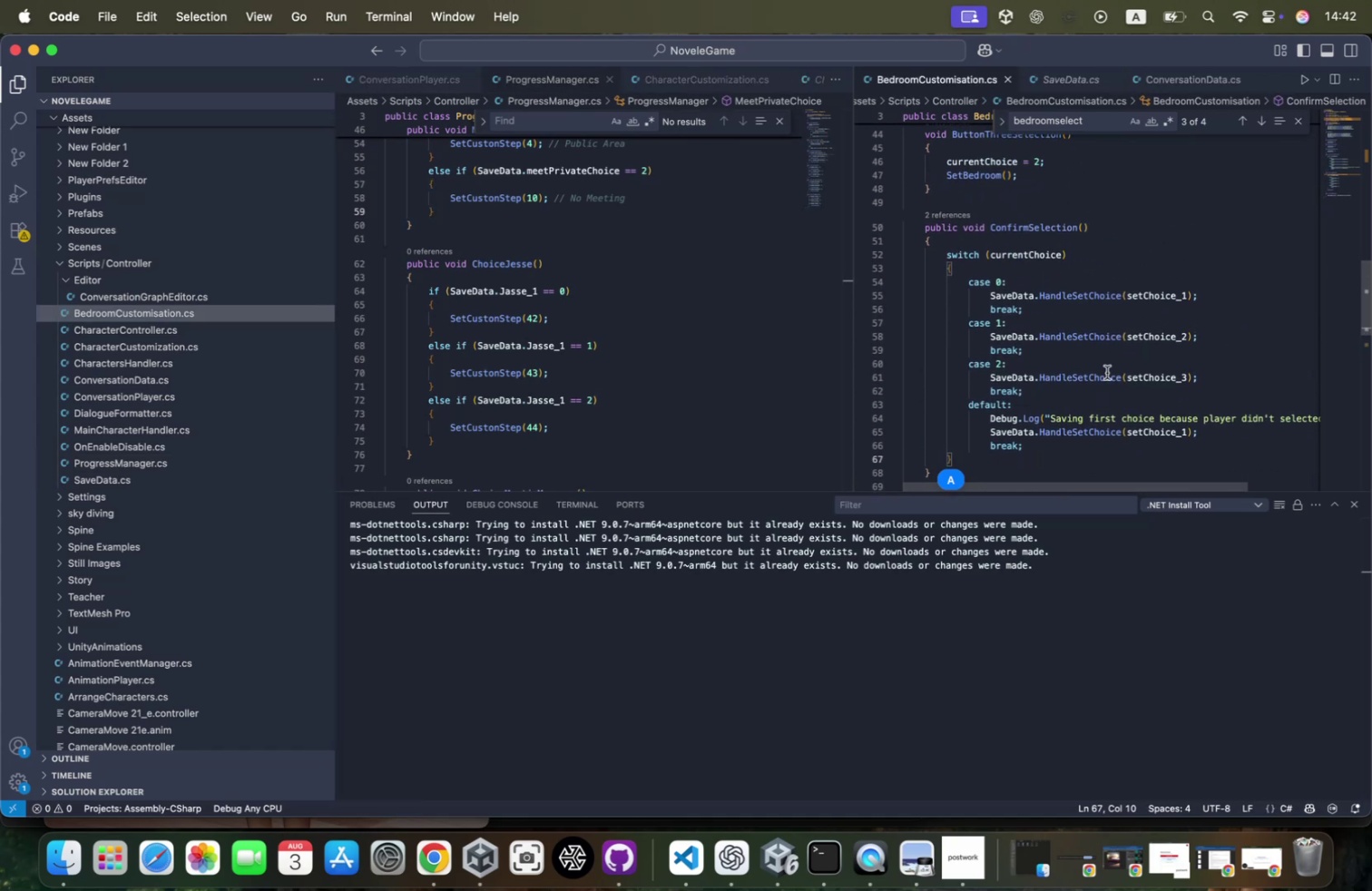 
key(Enter)
 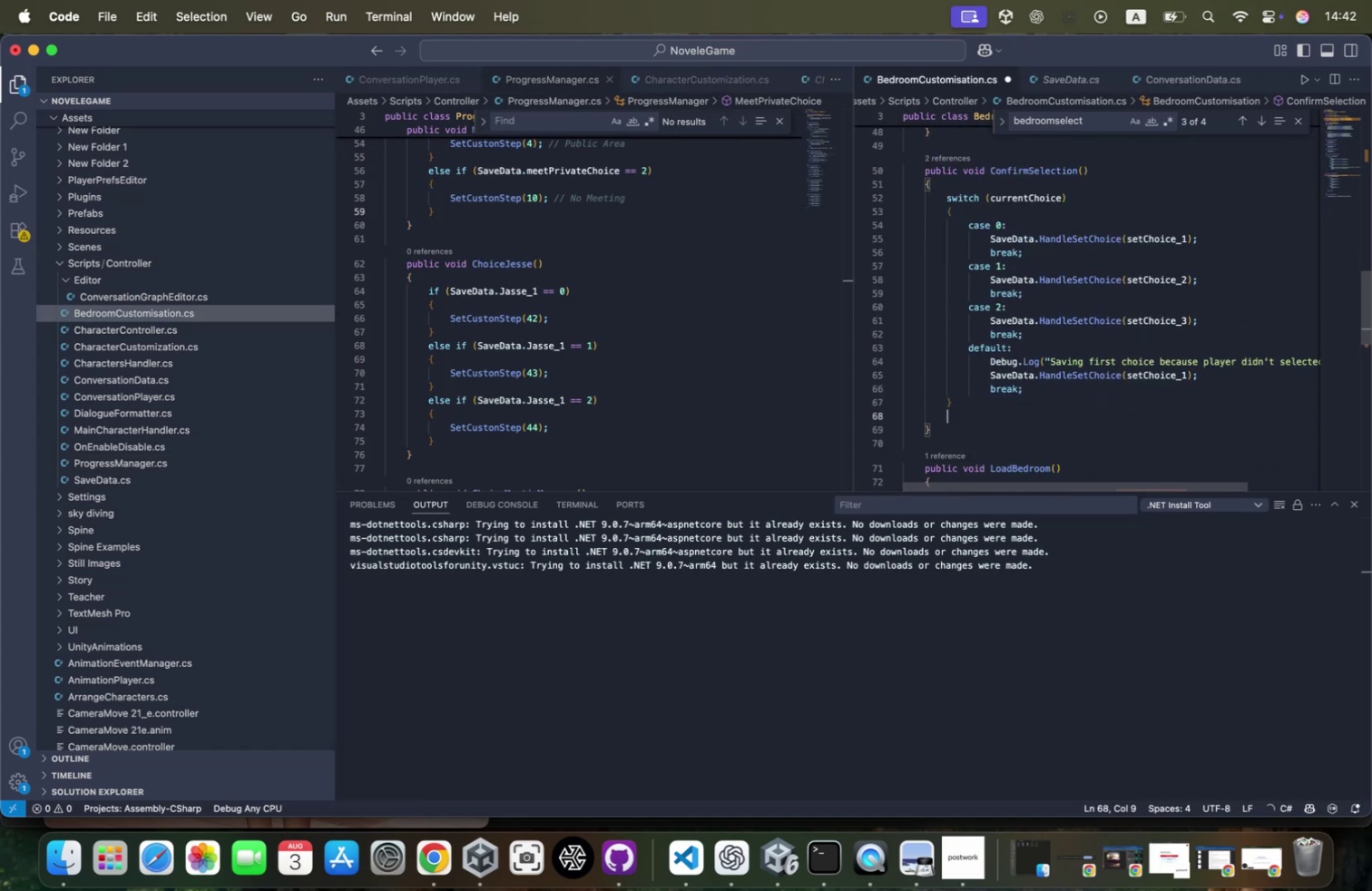 
type(setbe)
key(Tab)
type(();)
 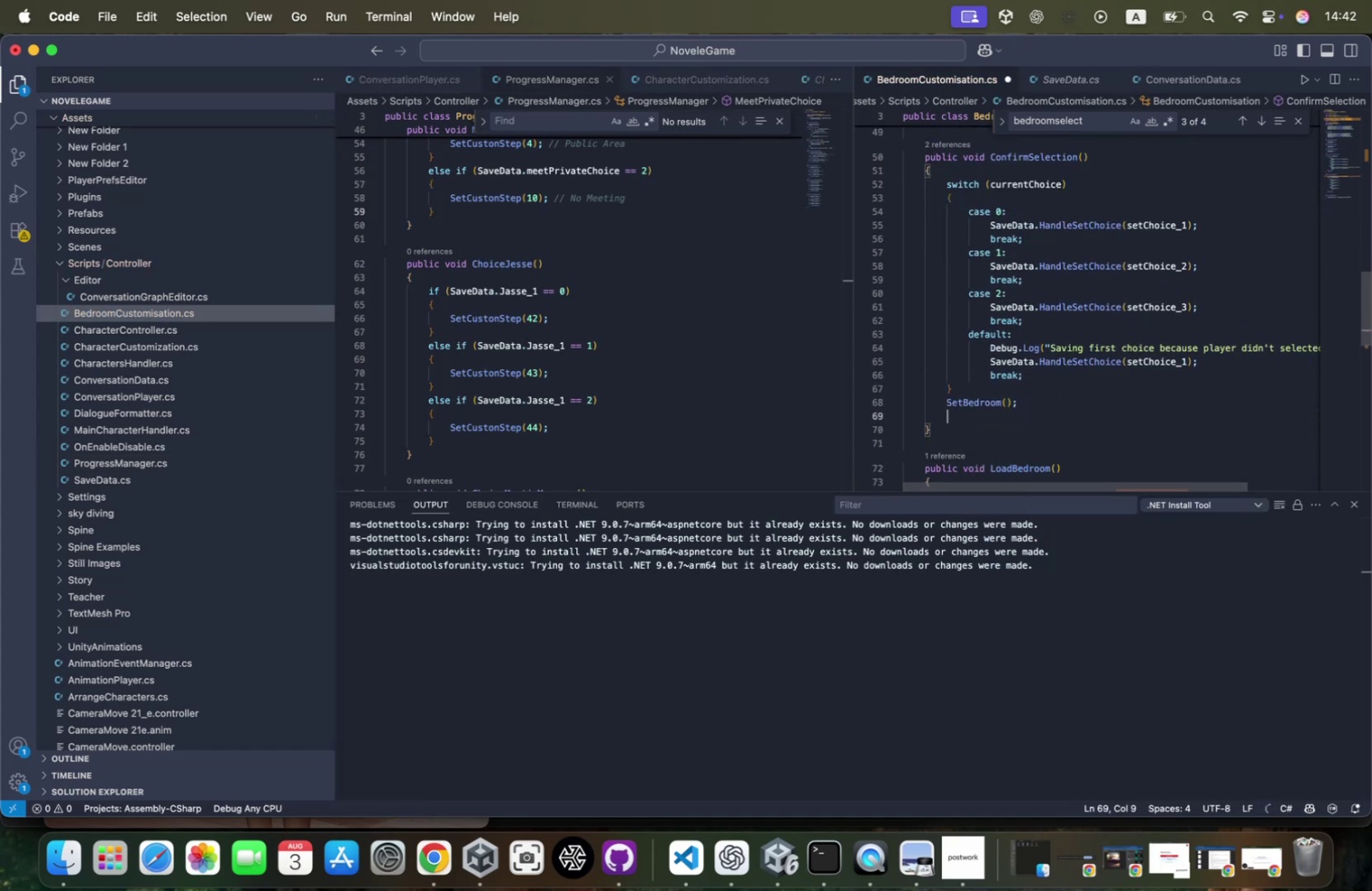 
 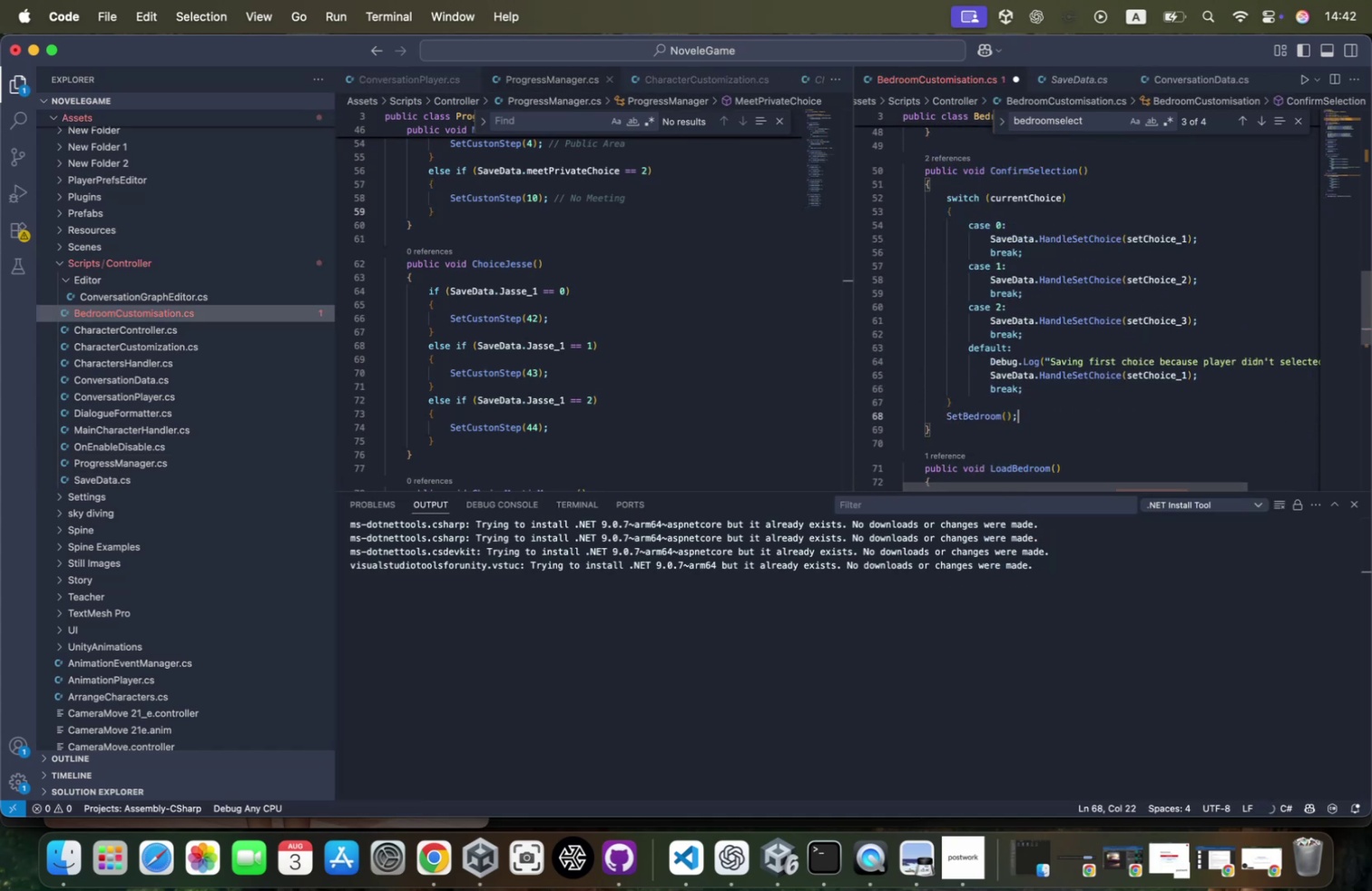 
key(Enter)
 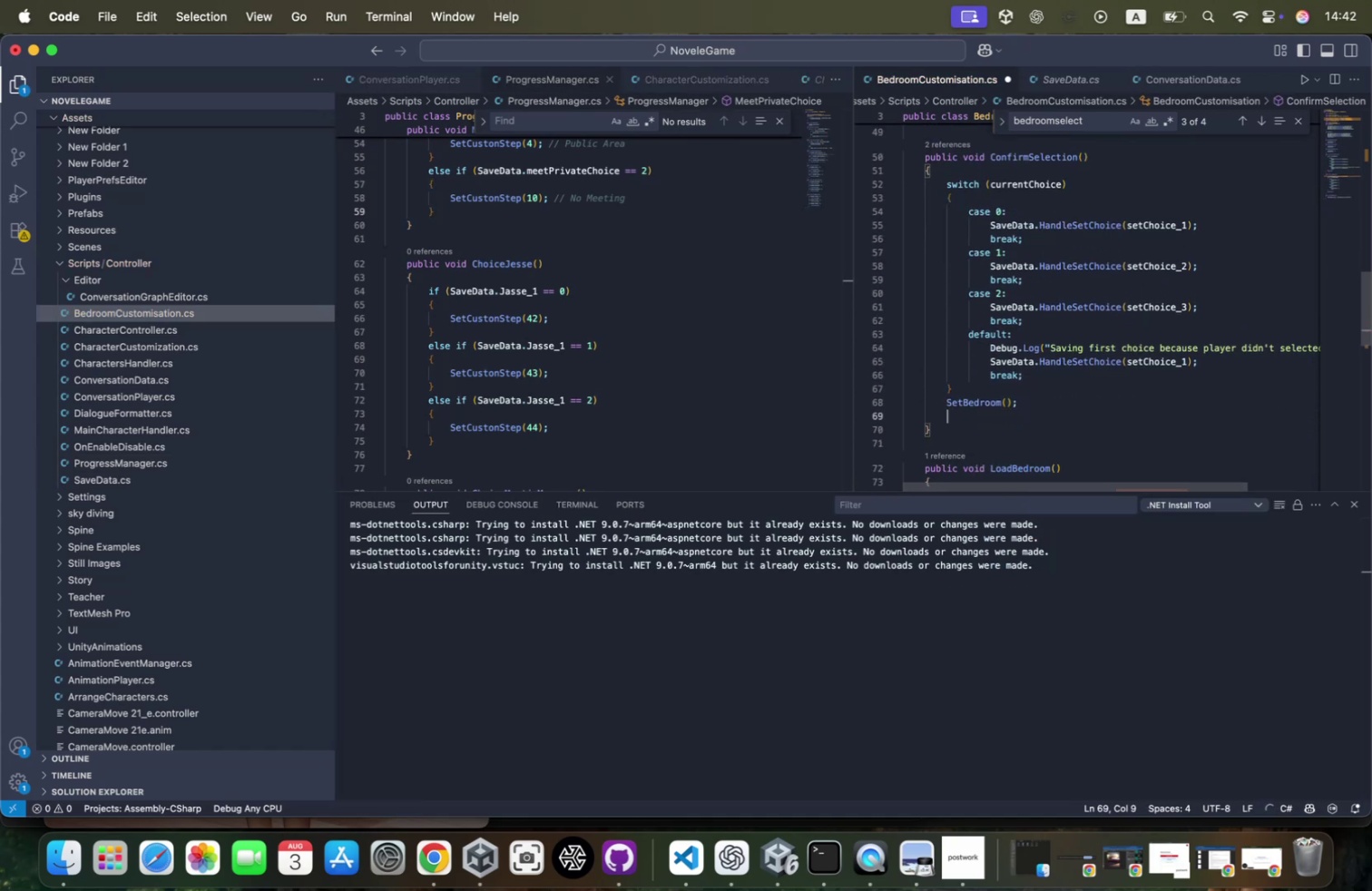 
key(Enter)
 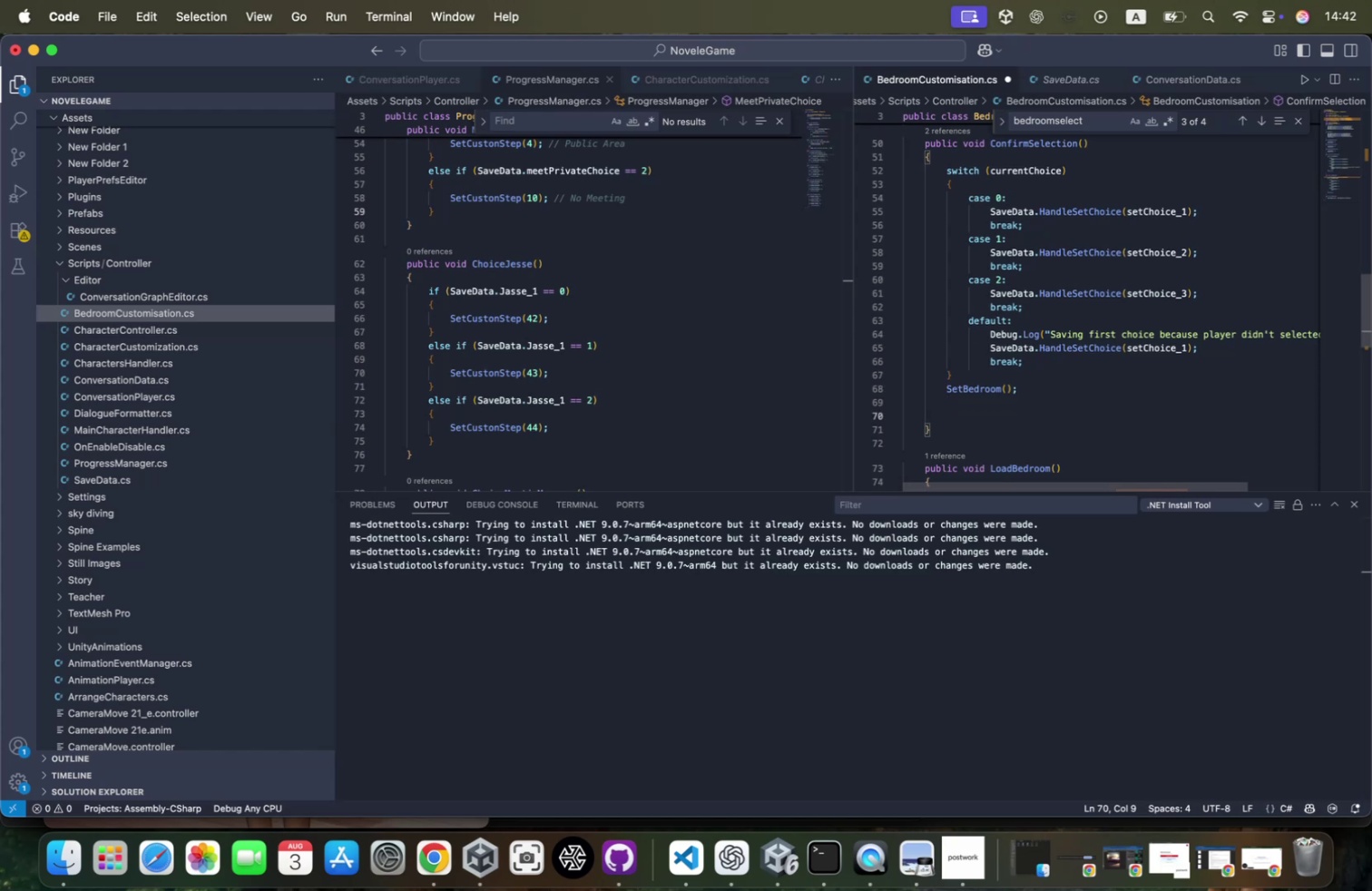 
scroll: coordinate [1107, 372], scroll_direction: up, amount: 120.0
 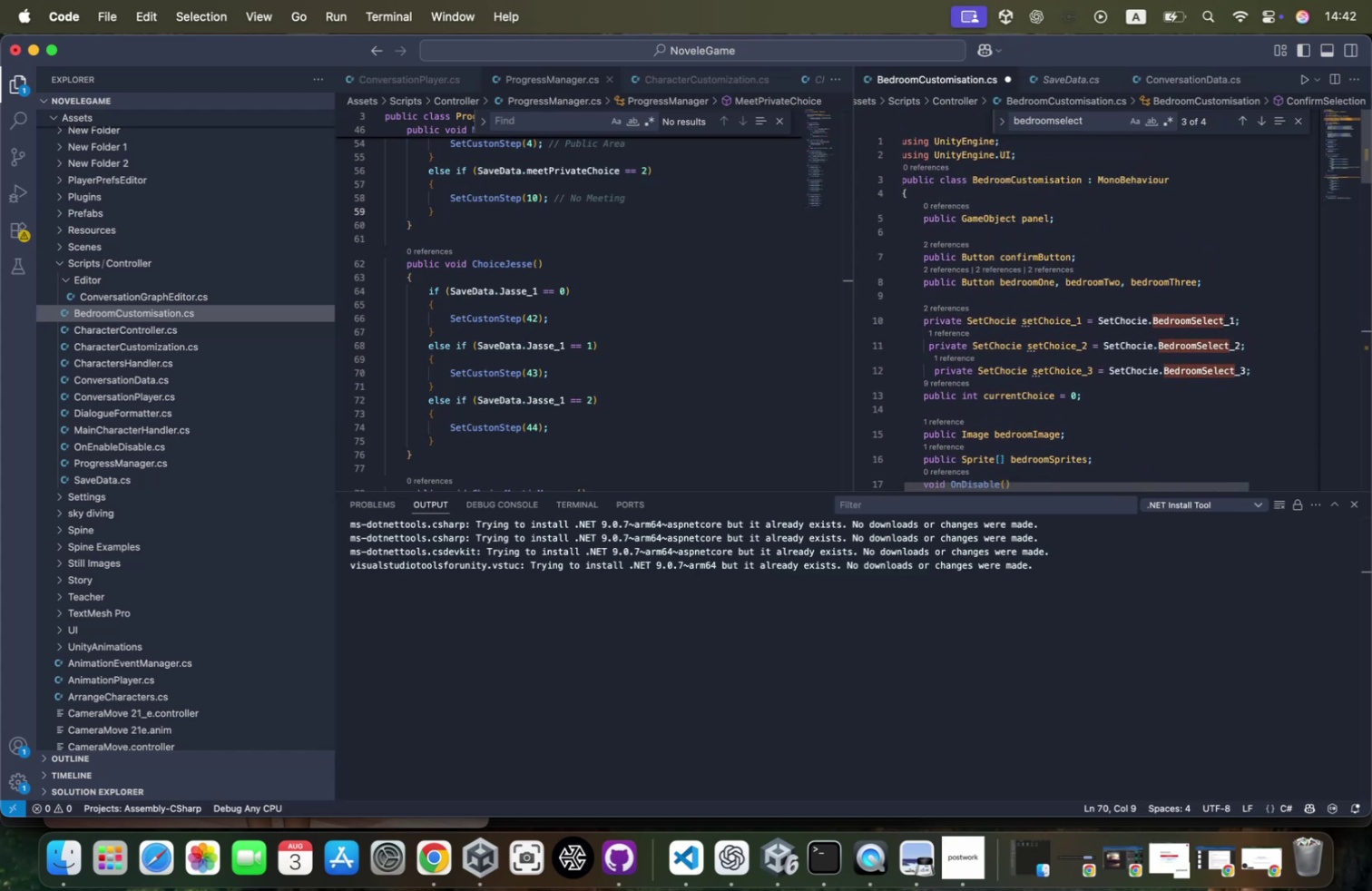 
type(panel.set)
key(Tab)
type((fal)
key(Tab)
key(Tab)
 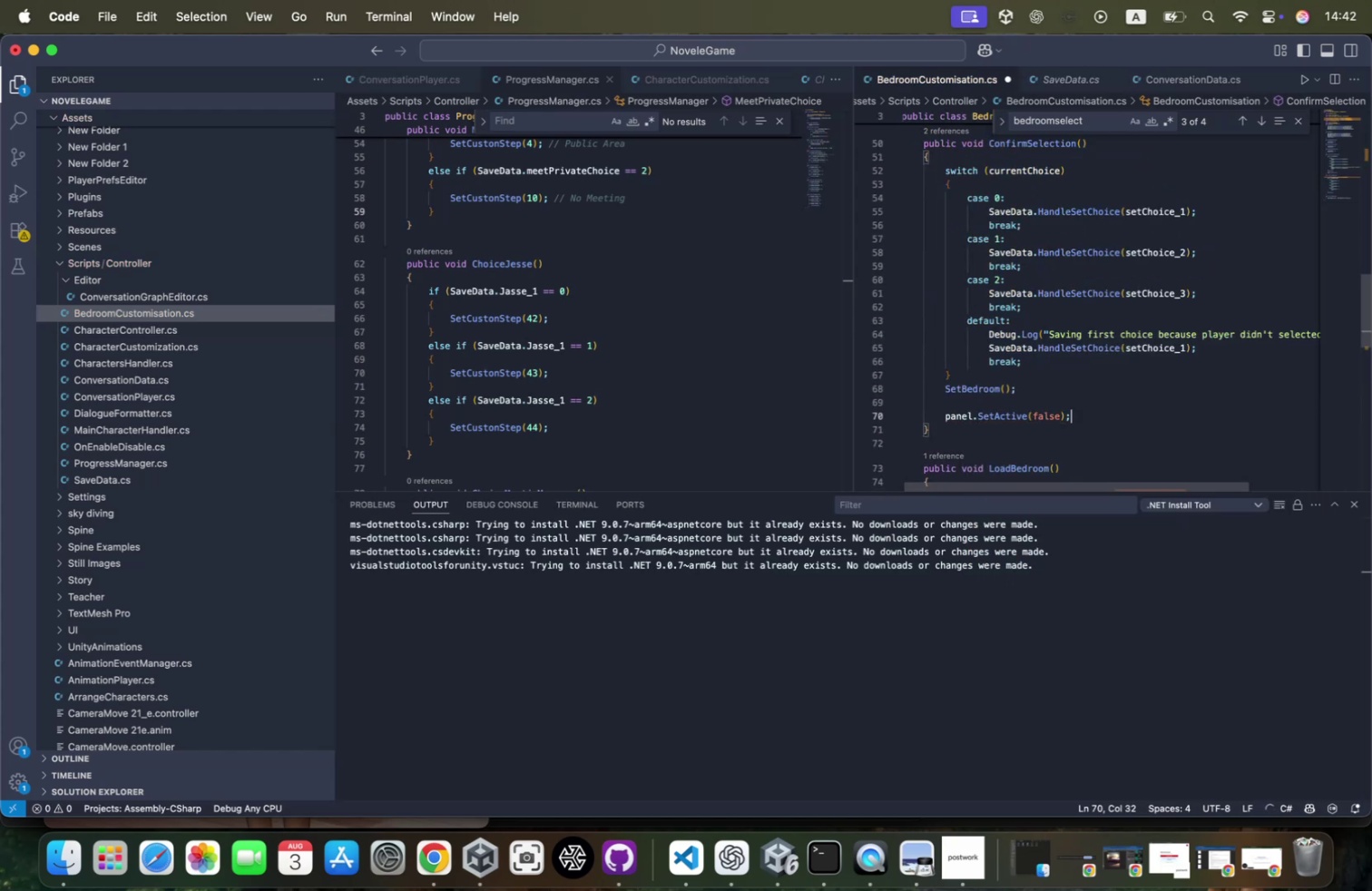 
key(Meta+CommandLeft)
 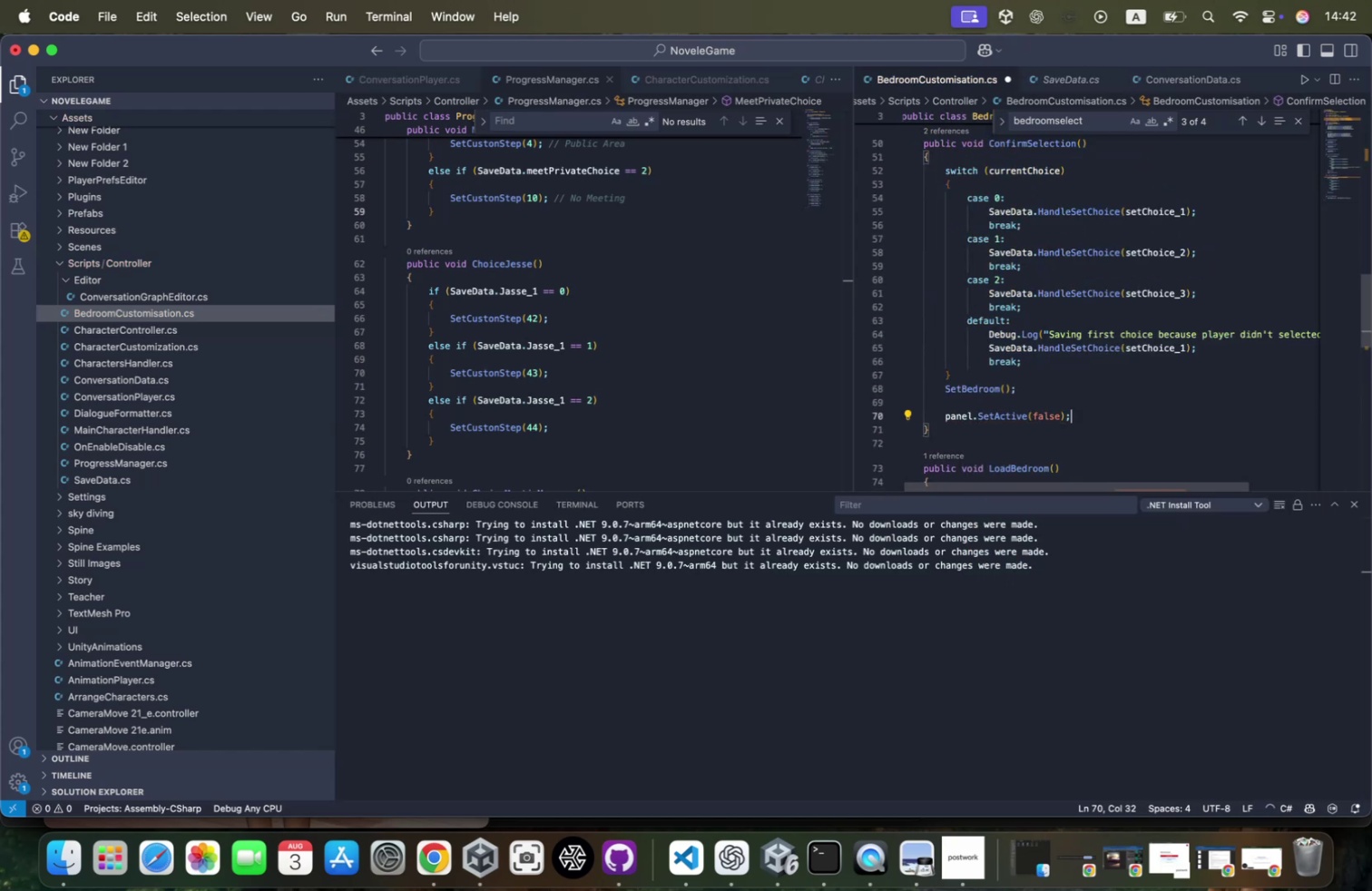 
key(Meta+S)
 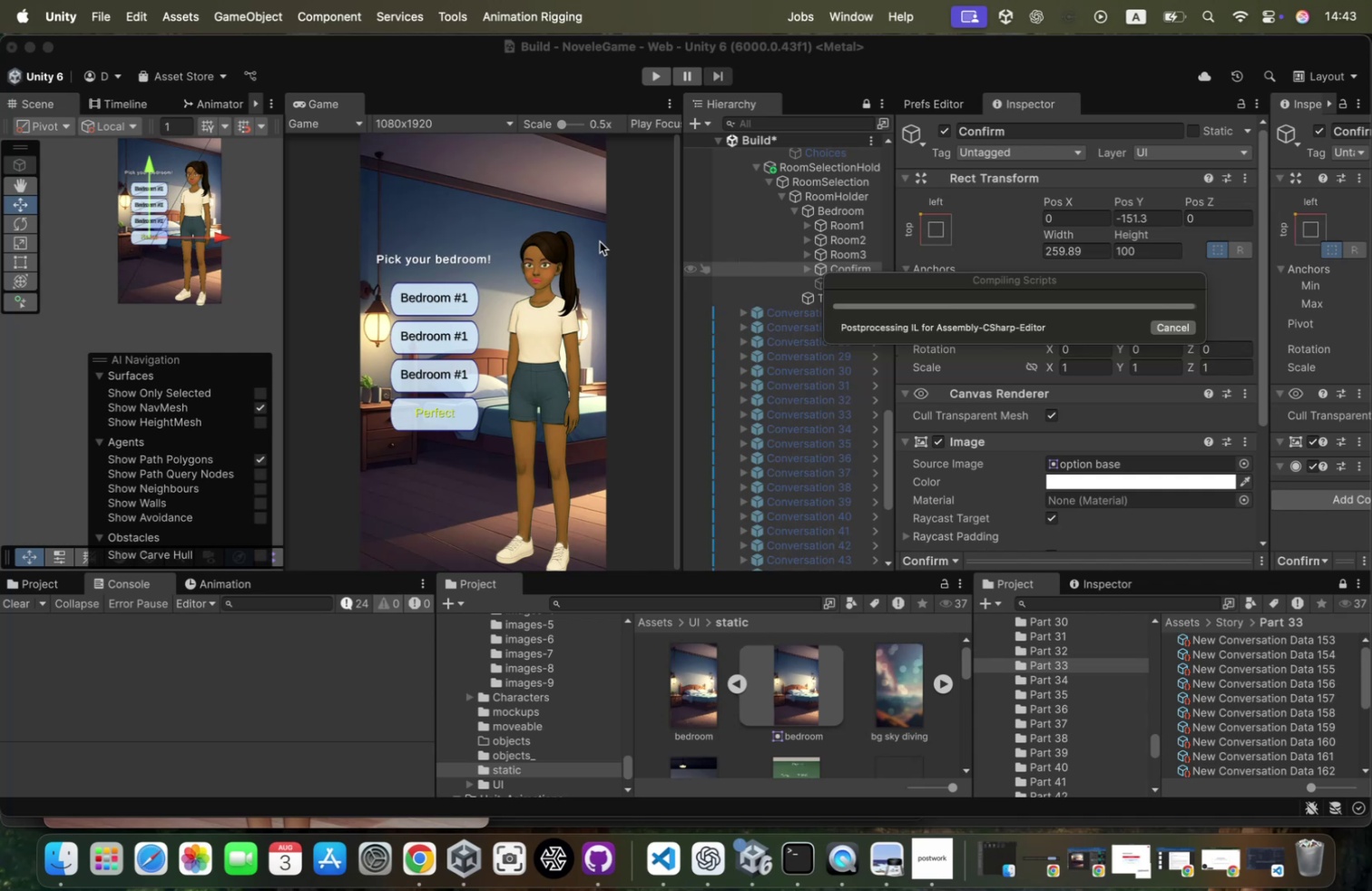 
wait(27.04)
 